 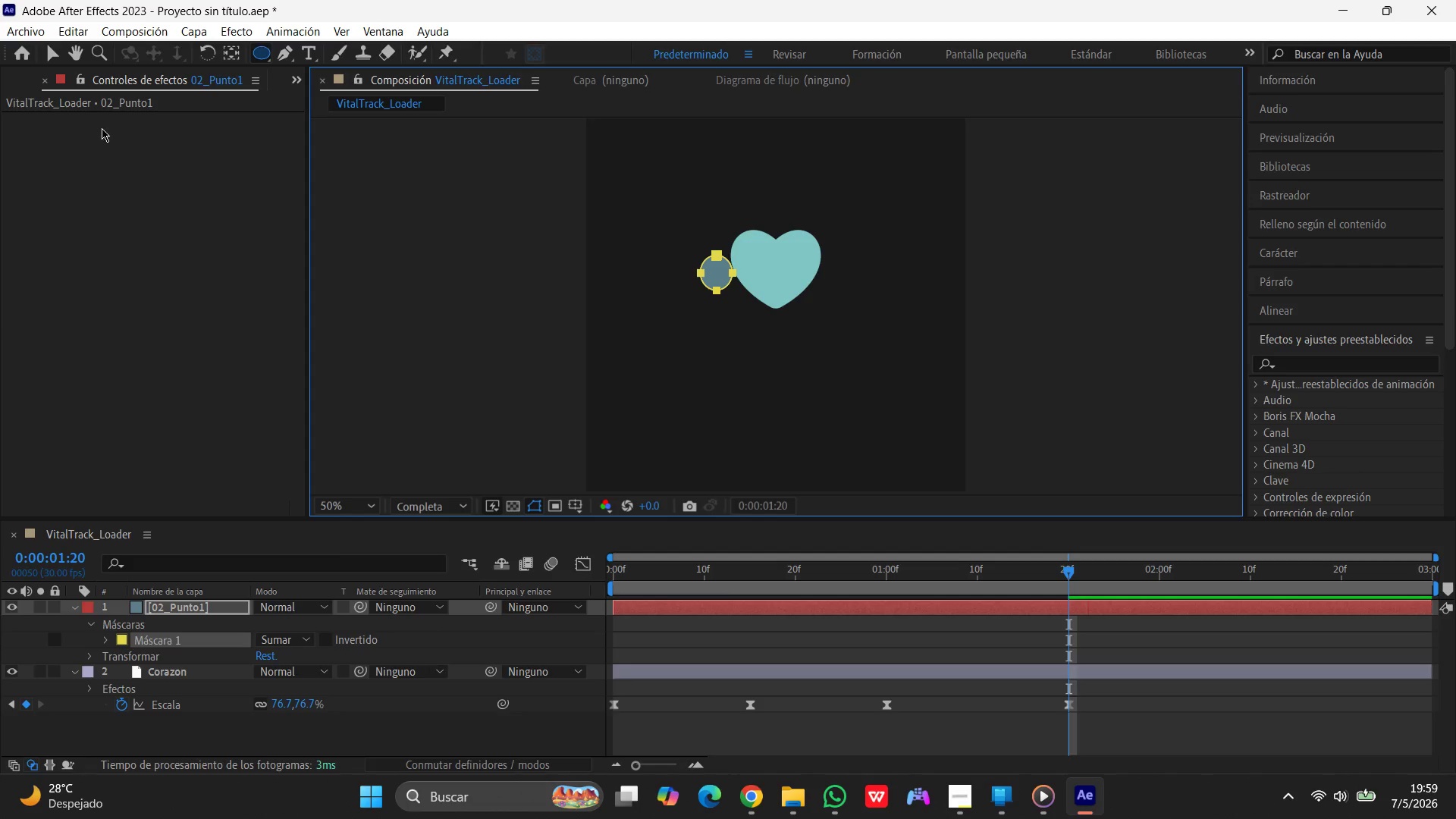 
key(Control+Z)
 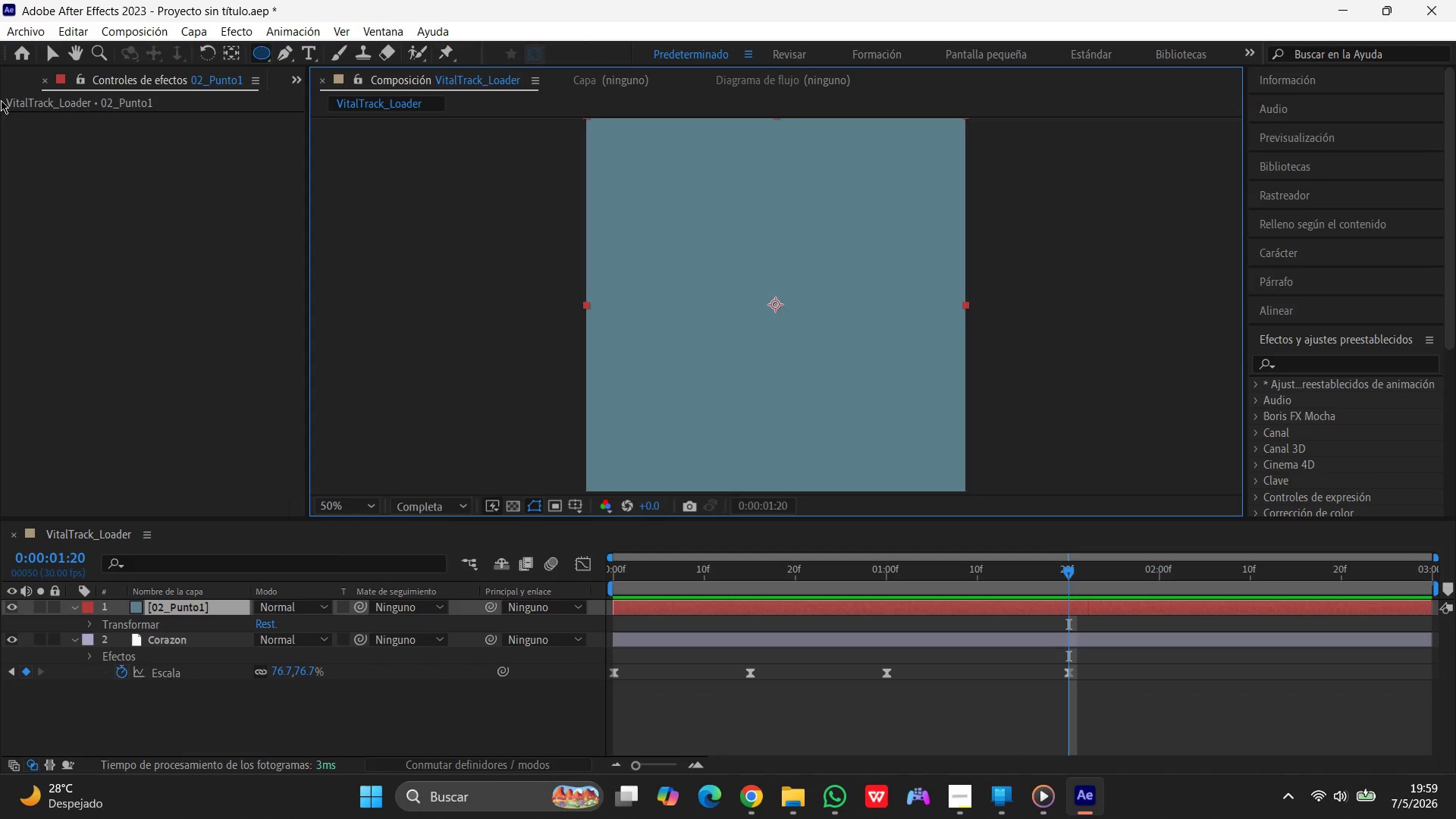 
hold_key(key=ShiftLeft, duration=1.52)
left_click_drag(start_coordinate=[646, 271], to_coordinate=[670, 286])
 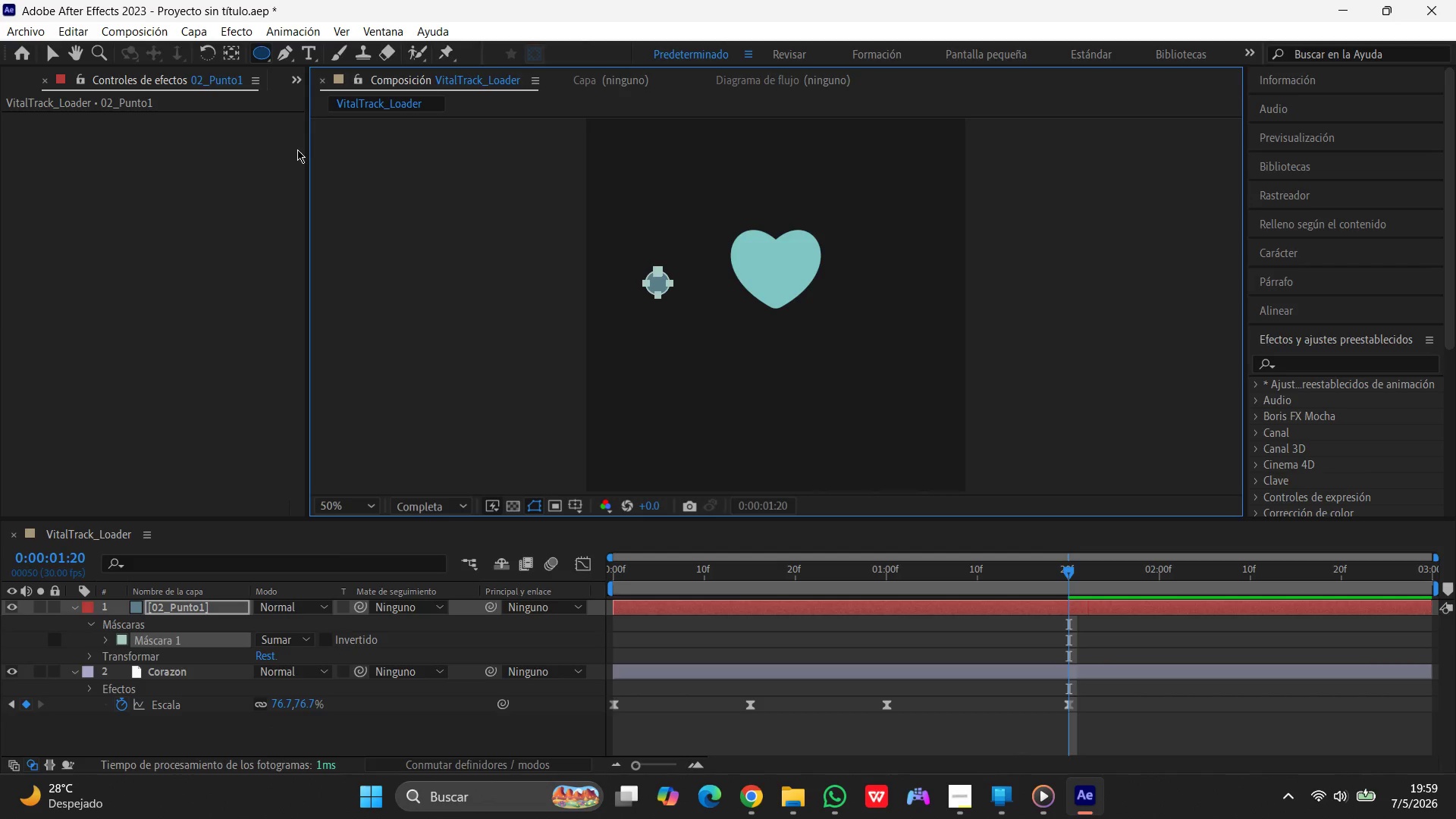 
hold_key(key=ShiftLeft, duration=0.47)
 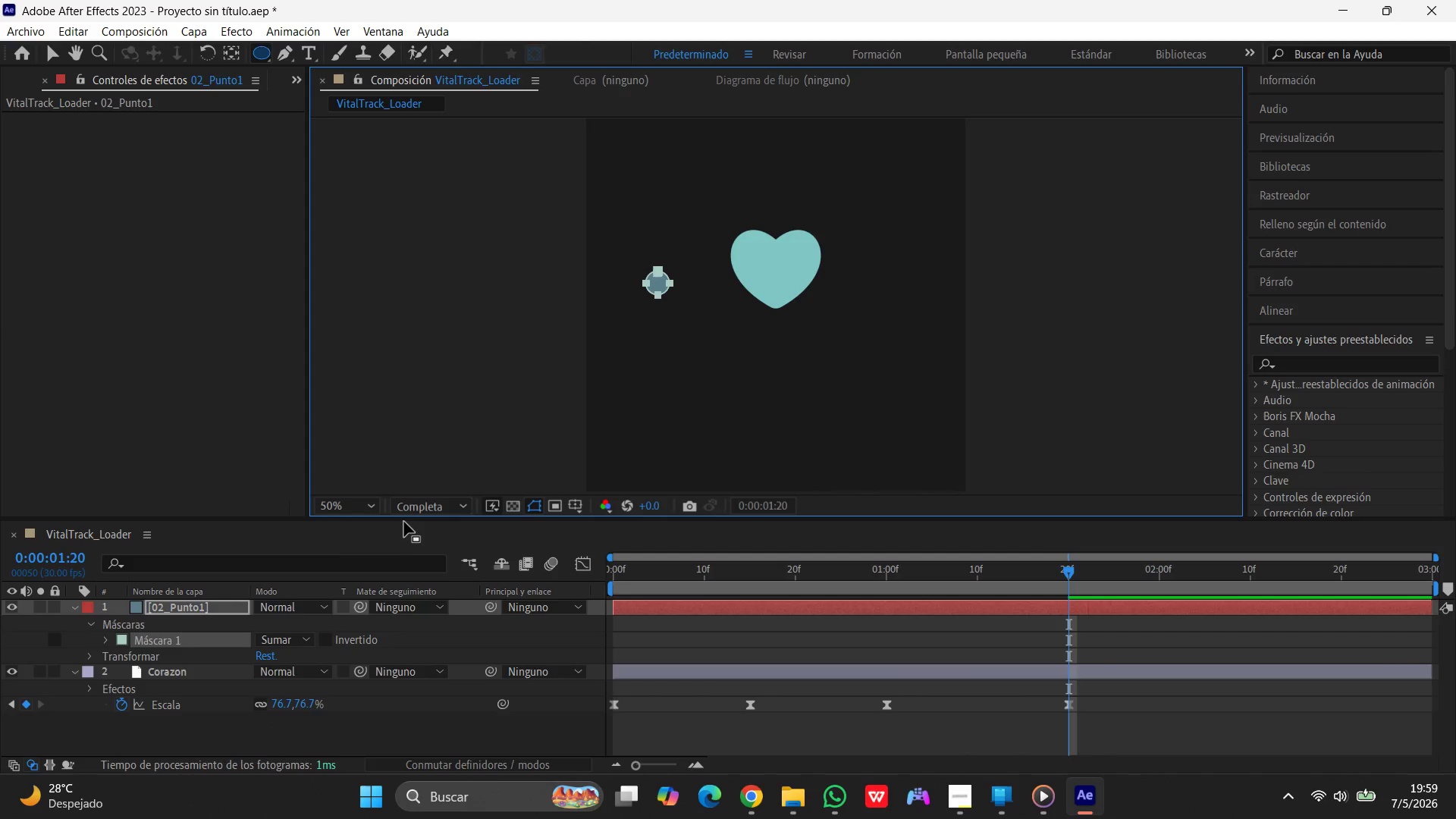 
wait(5.73)
 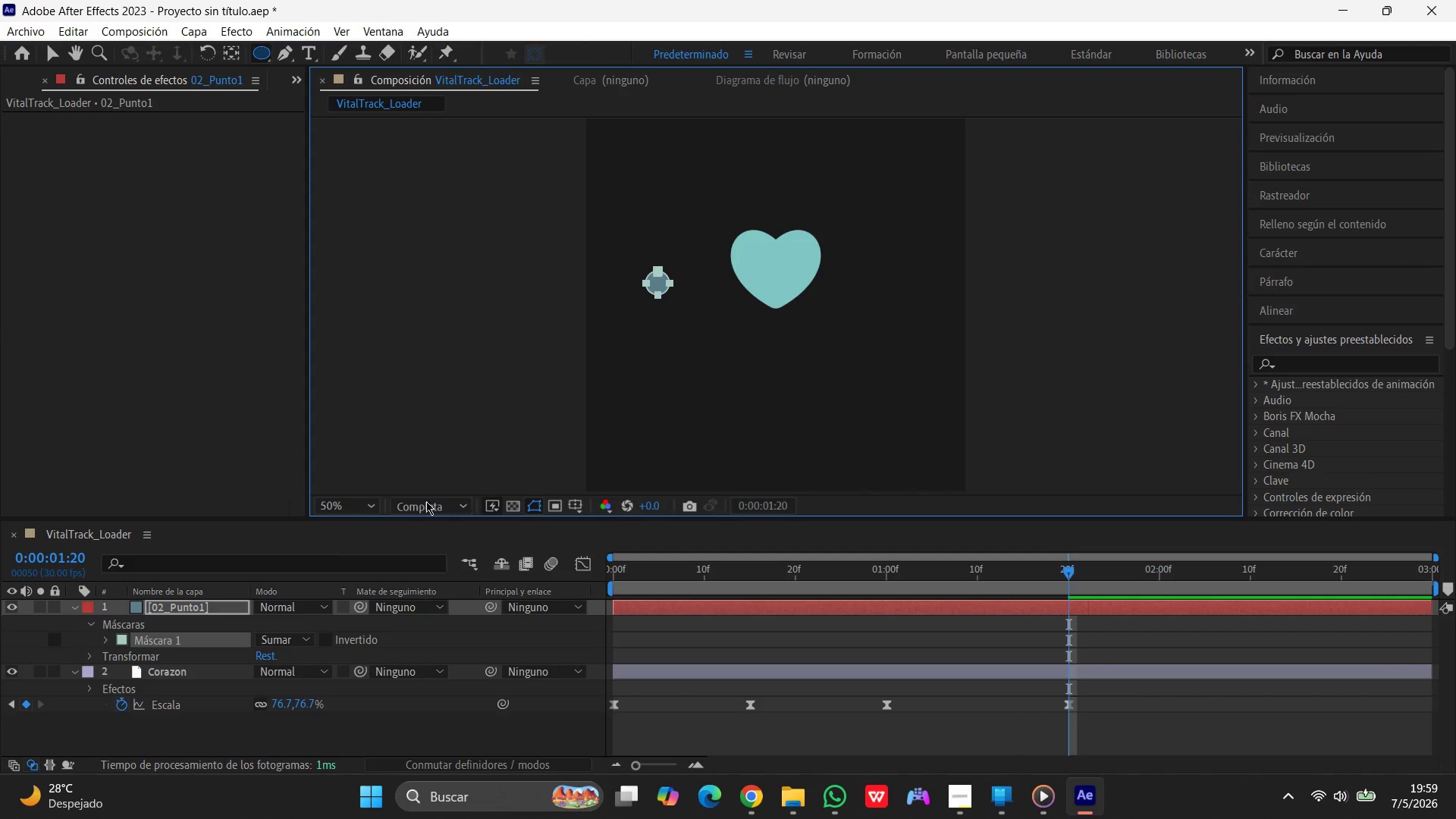 
left_click([49, 52])
 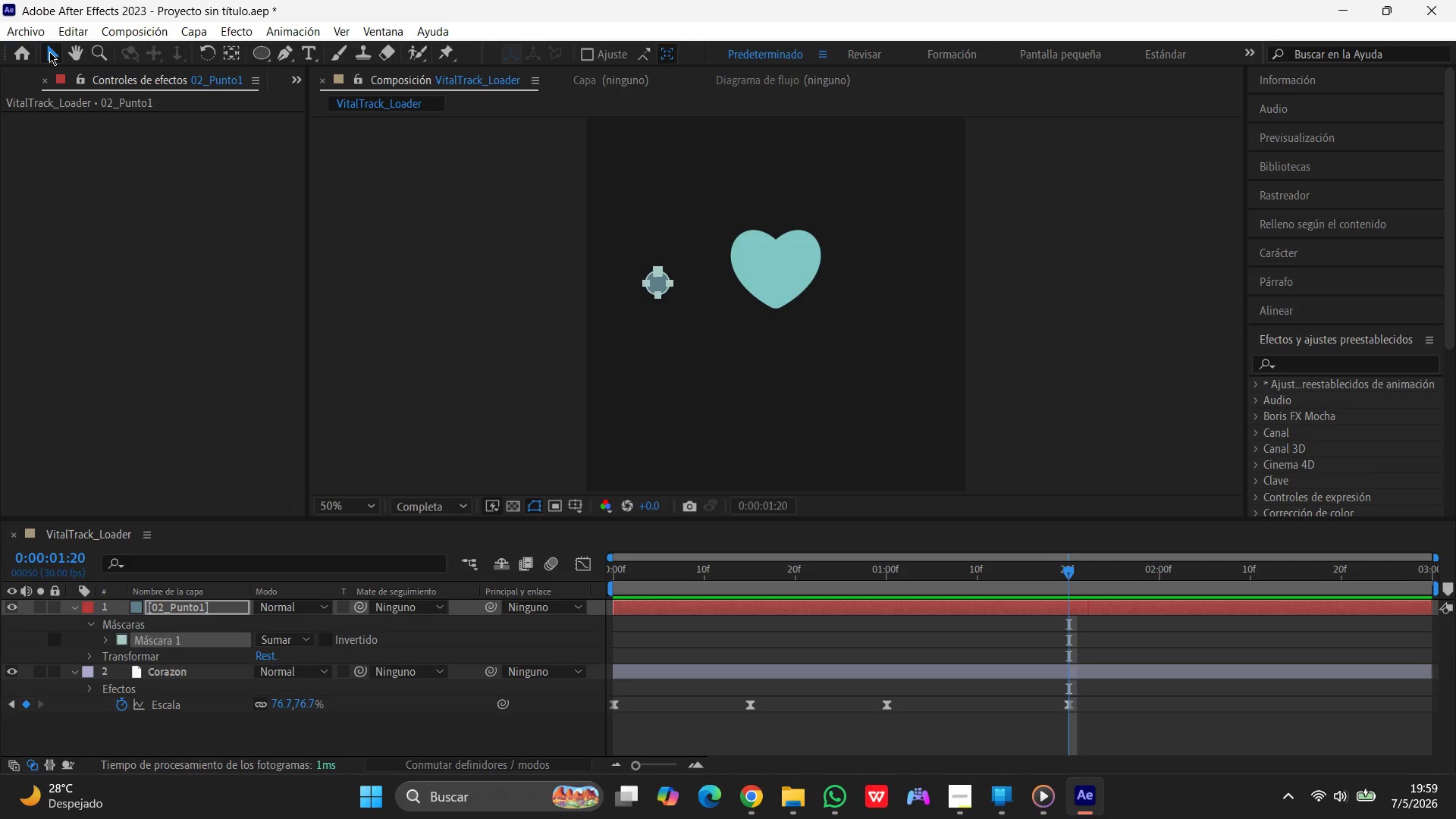 
wait(20.34)
 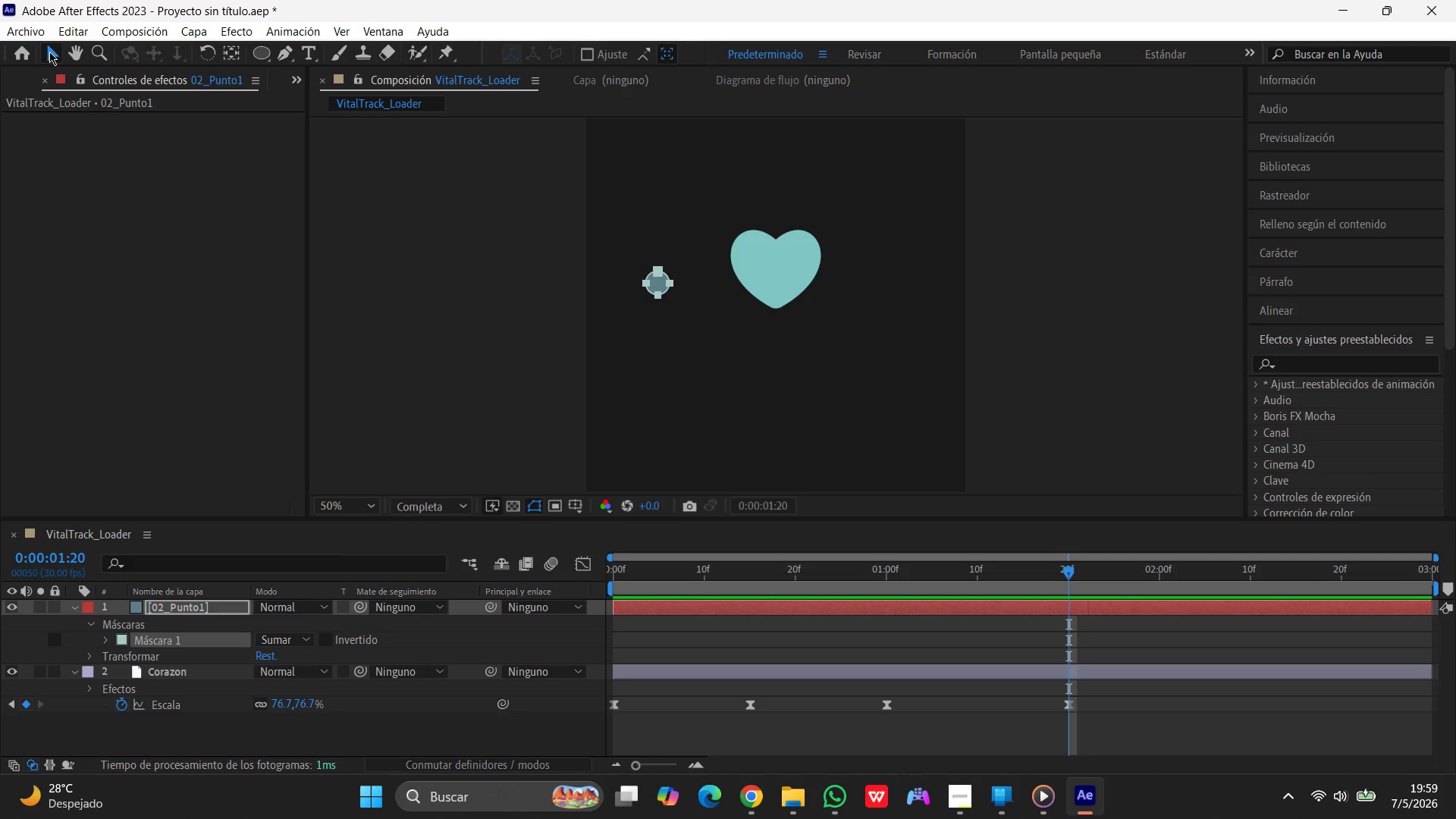 
left_click([206, 605])
 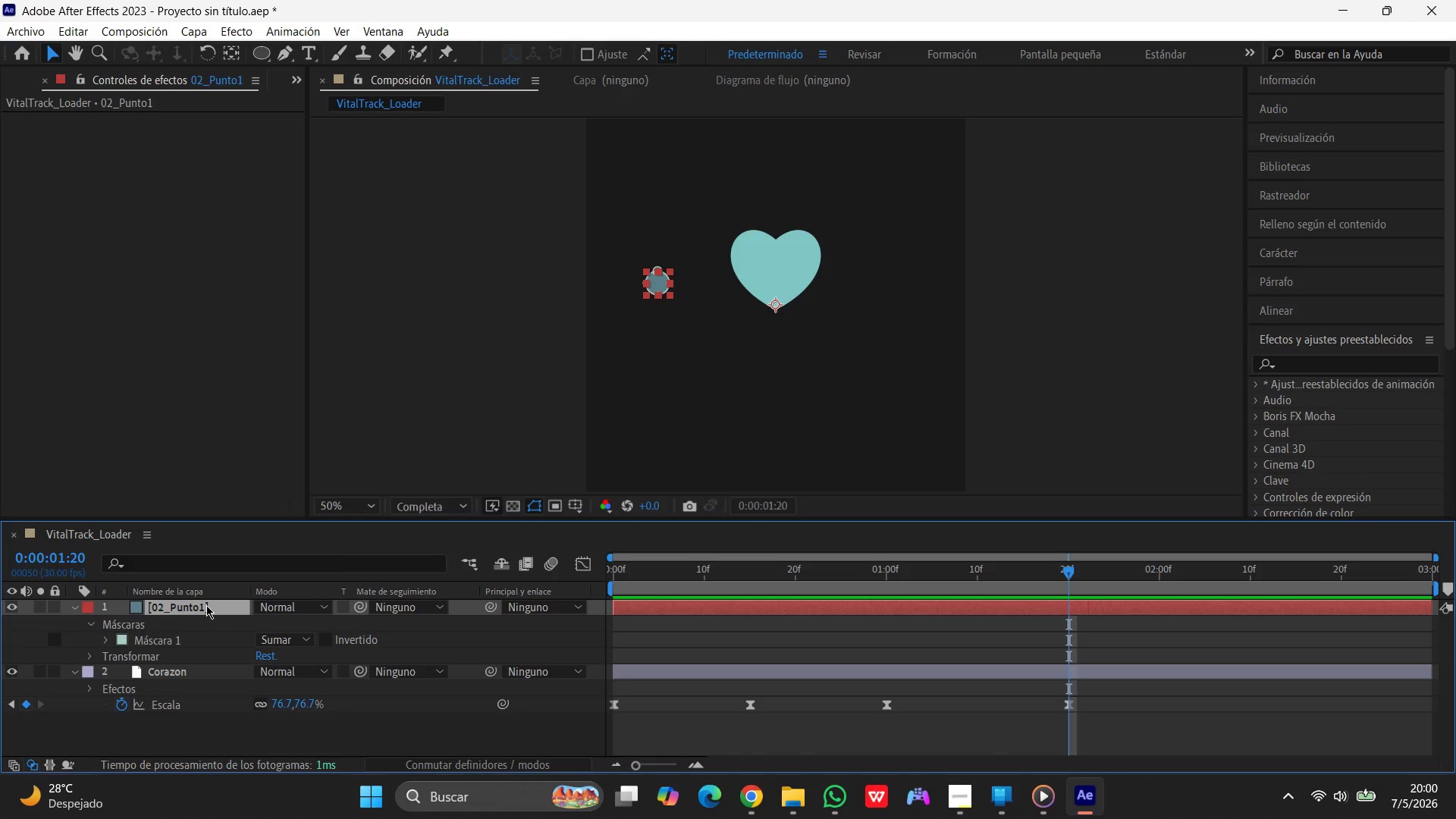 
key(S)
 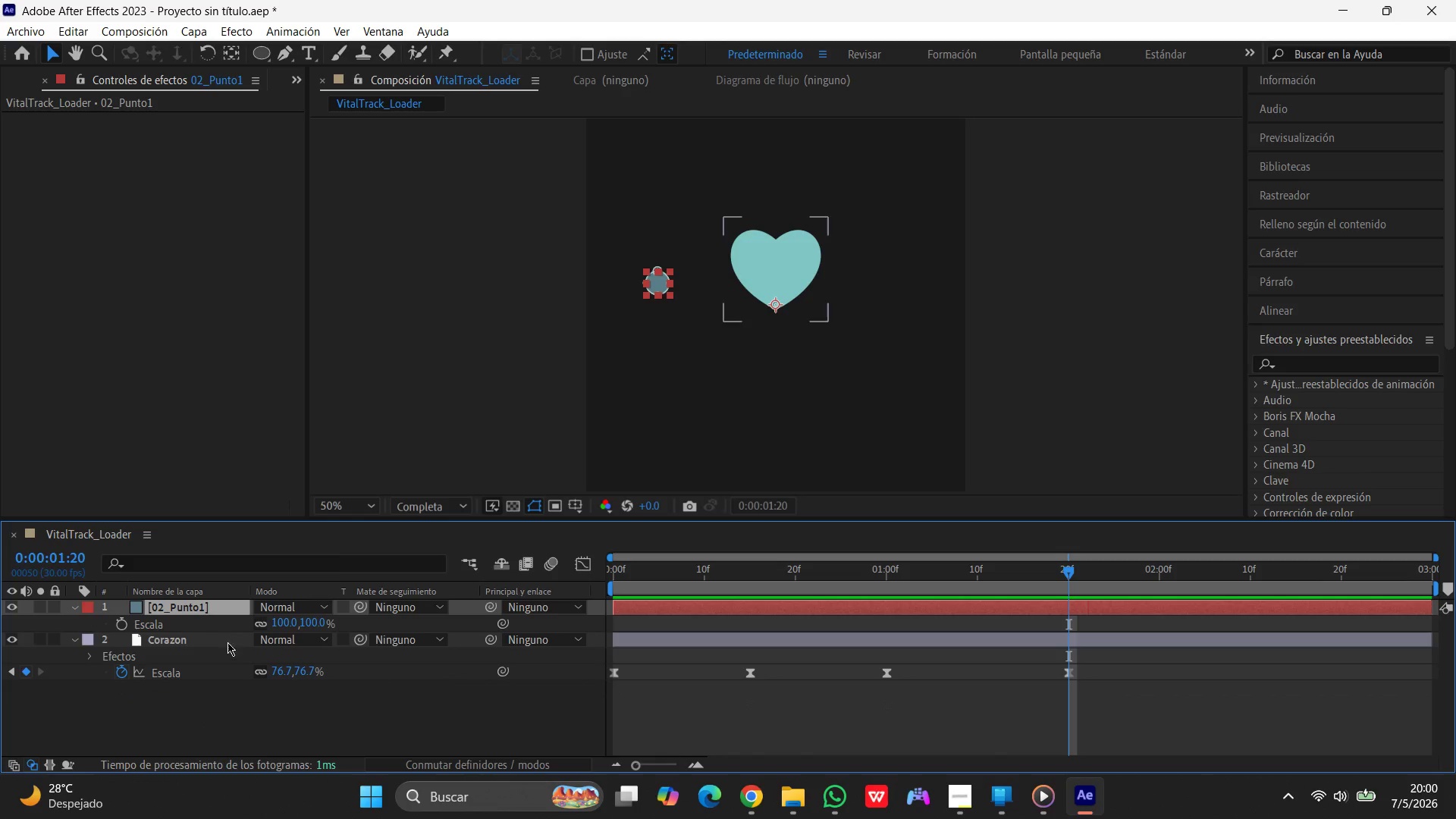 
left_click([285, 623])
 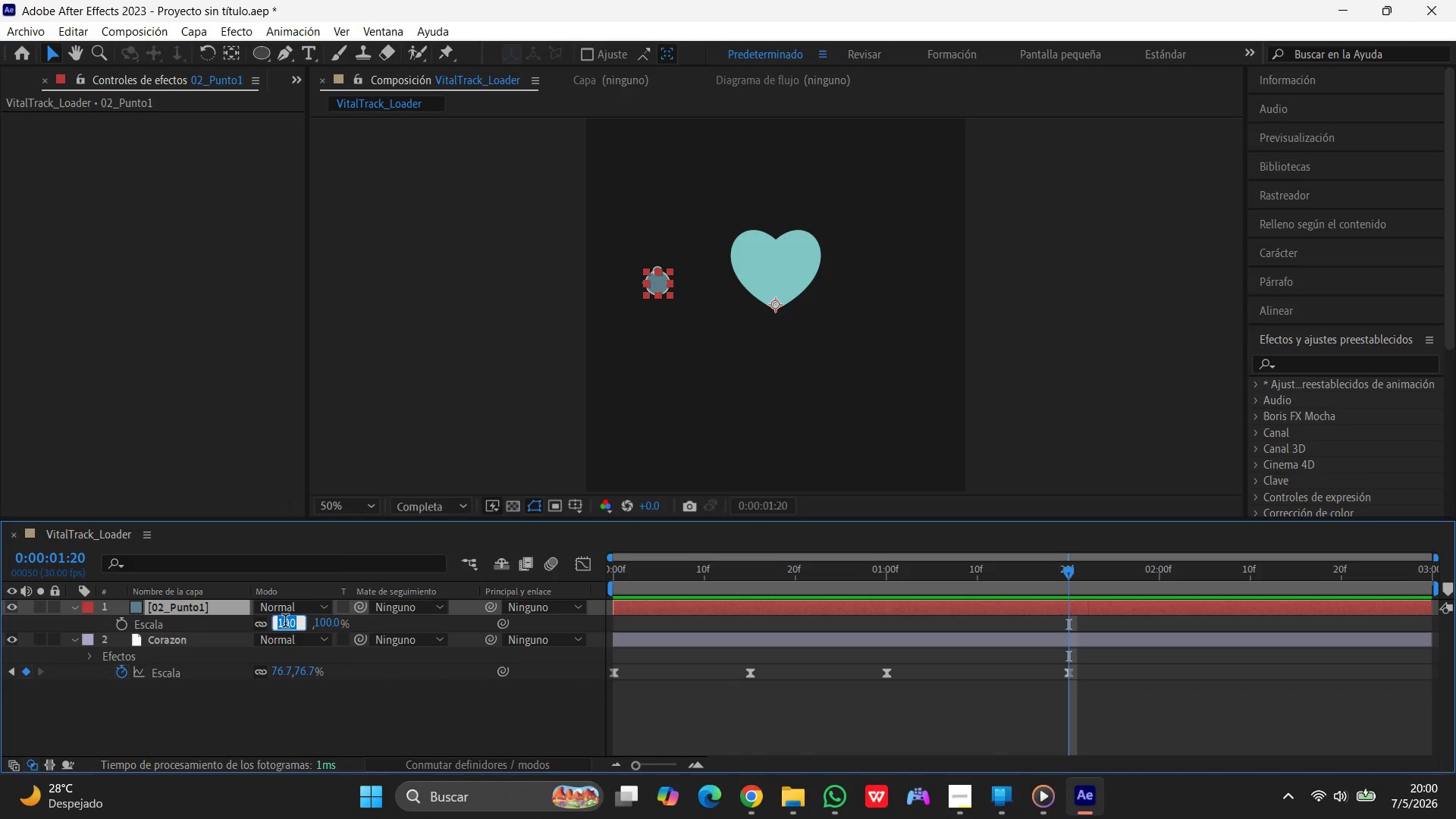 
key(Numpad1)
 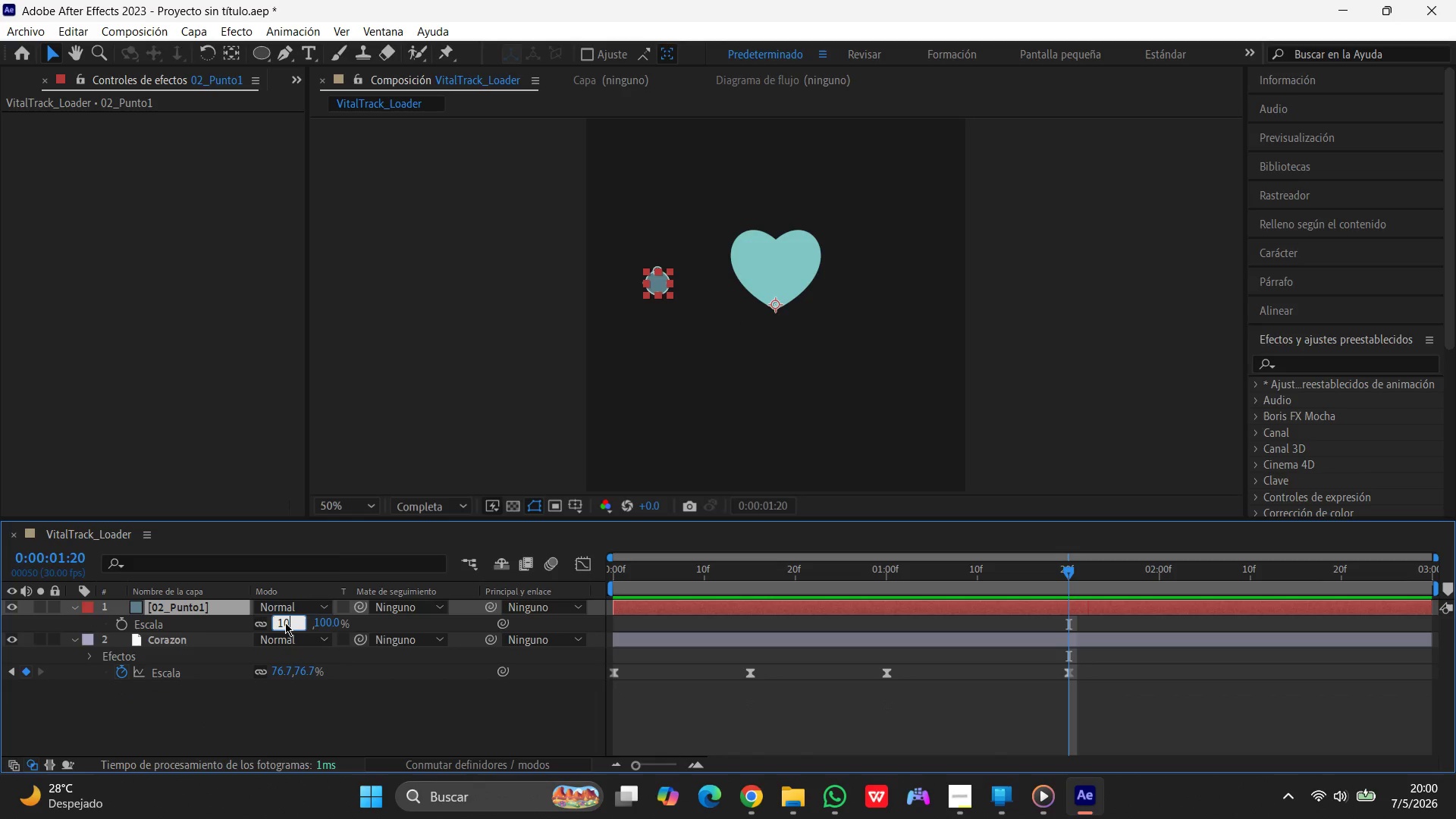 
key(Numpad0)
 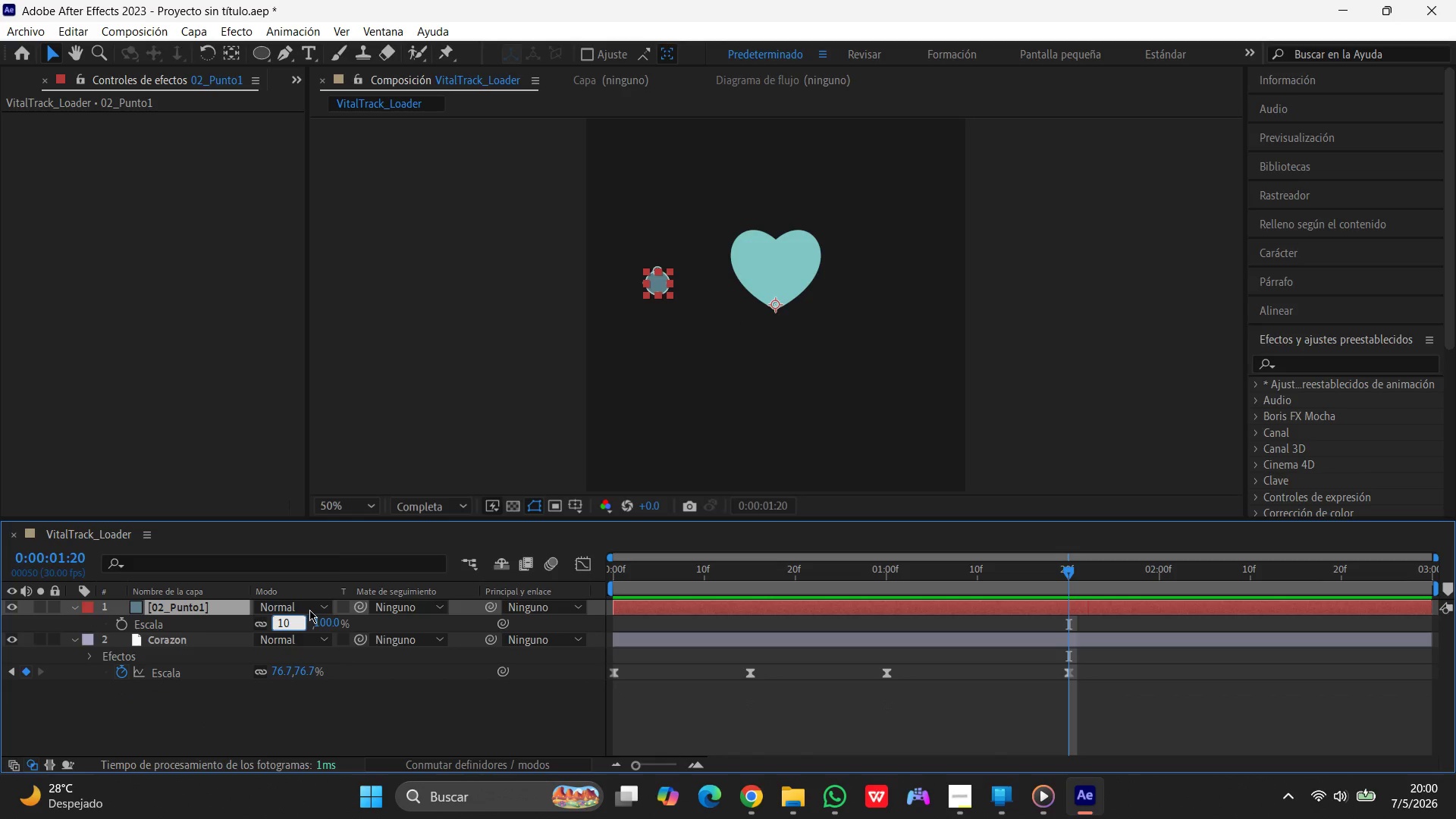 
key(Enter)
 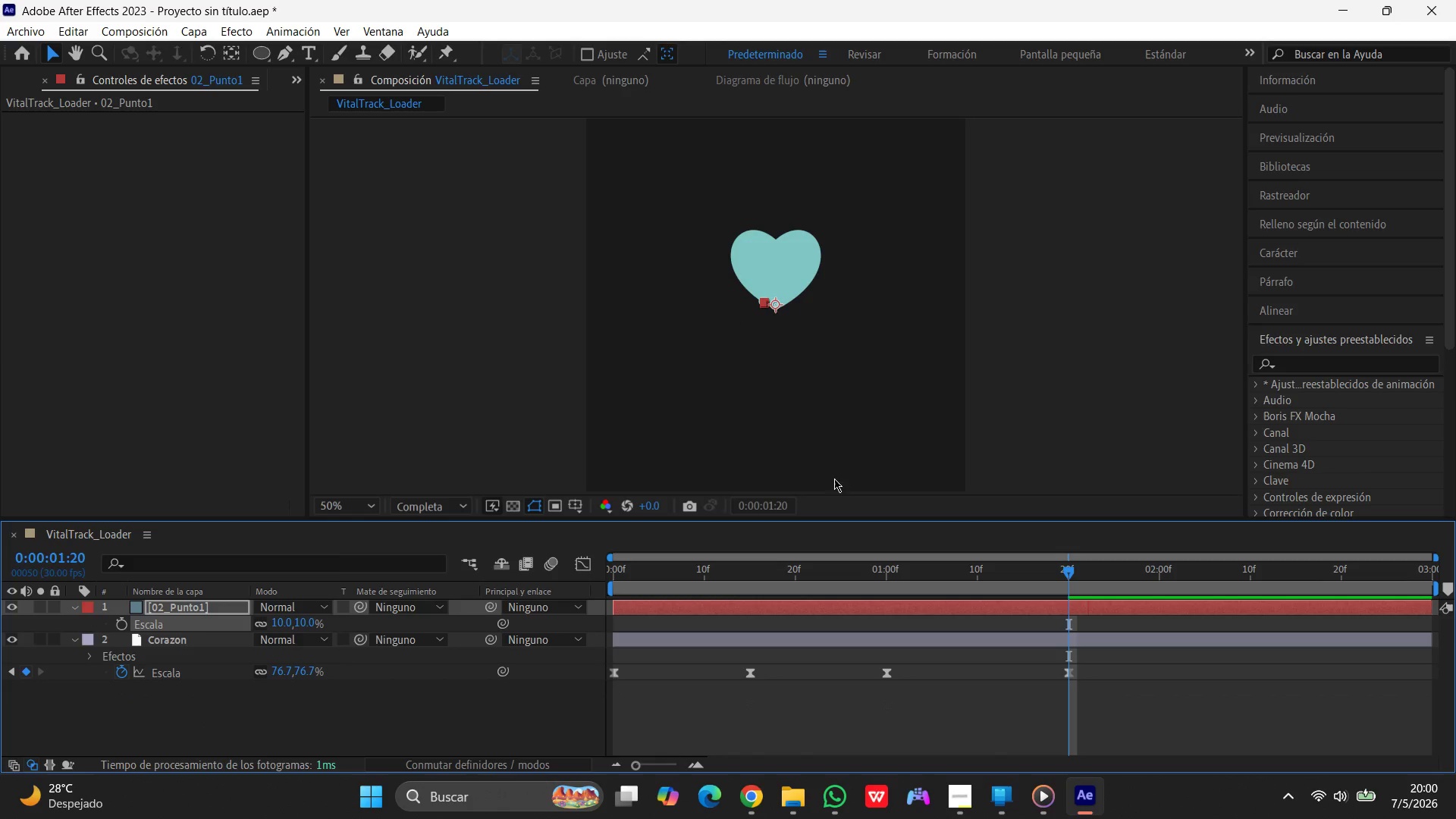 
left_click([868, 322])
 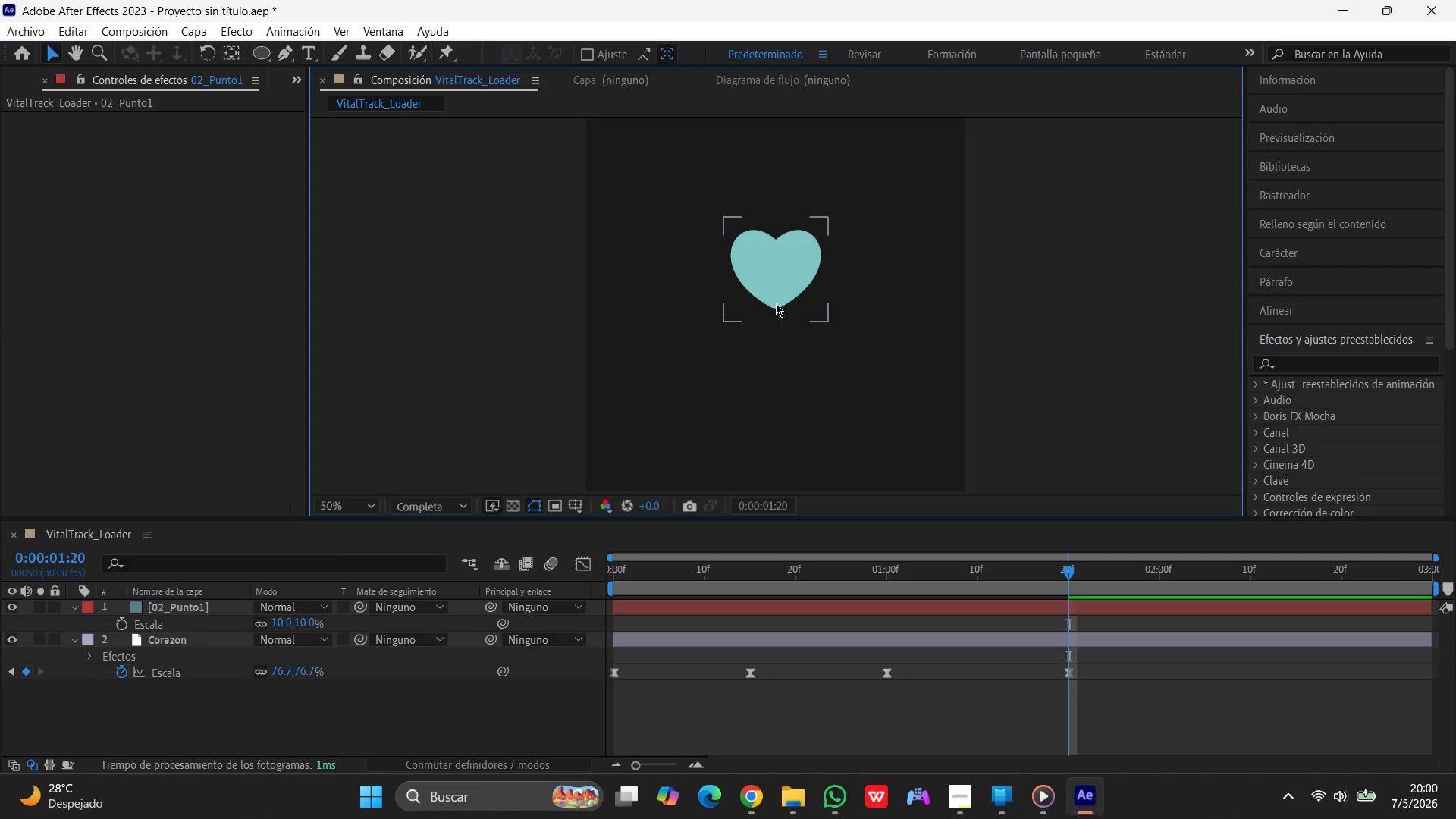 
left_click([776, 302])
 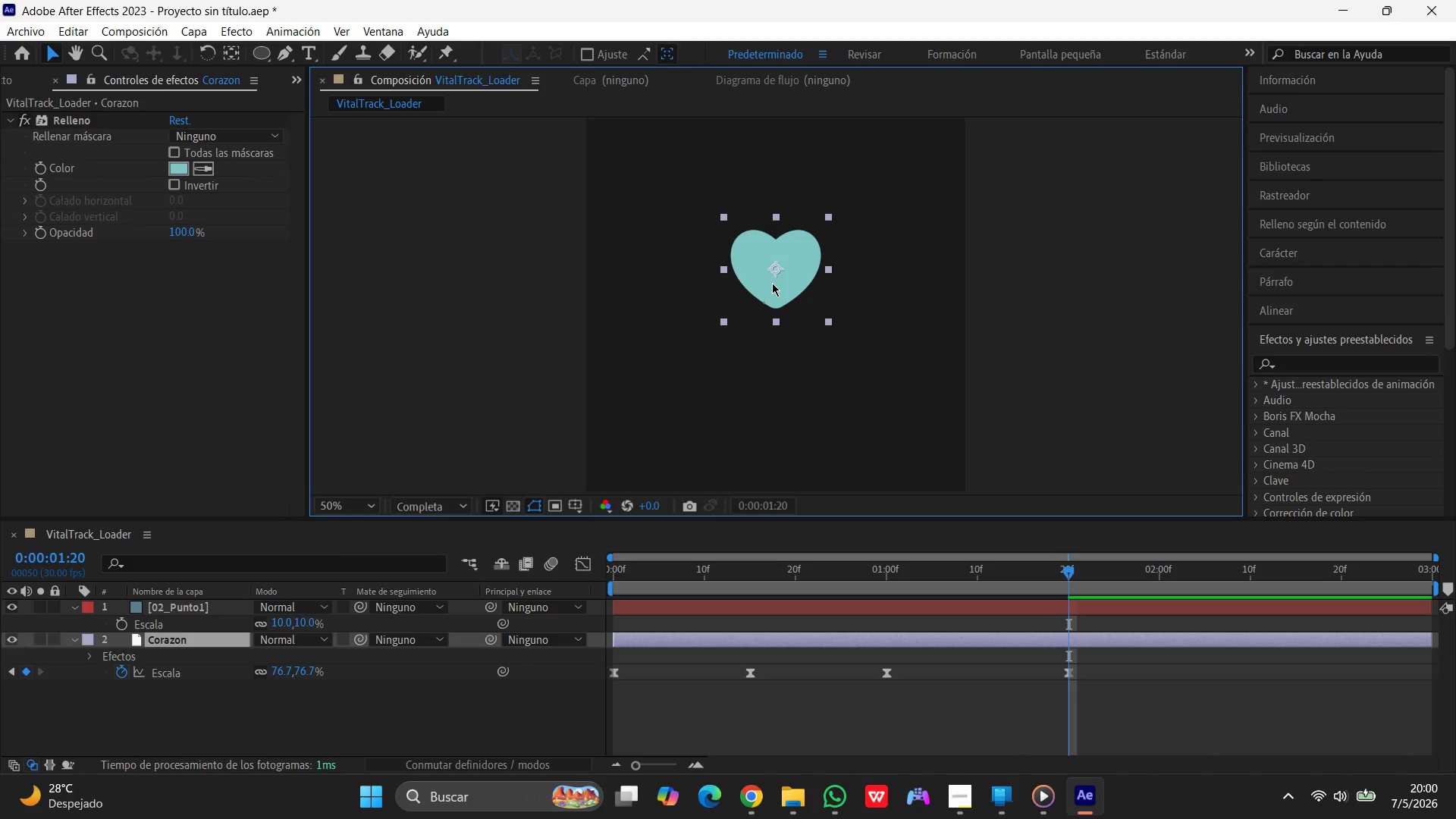 
left_click_drag(start_coordinate=[772, 283], to_coordinate=[781, 253])
 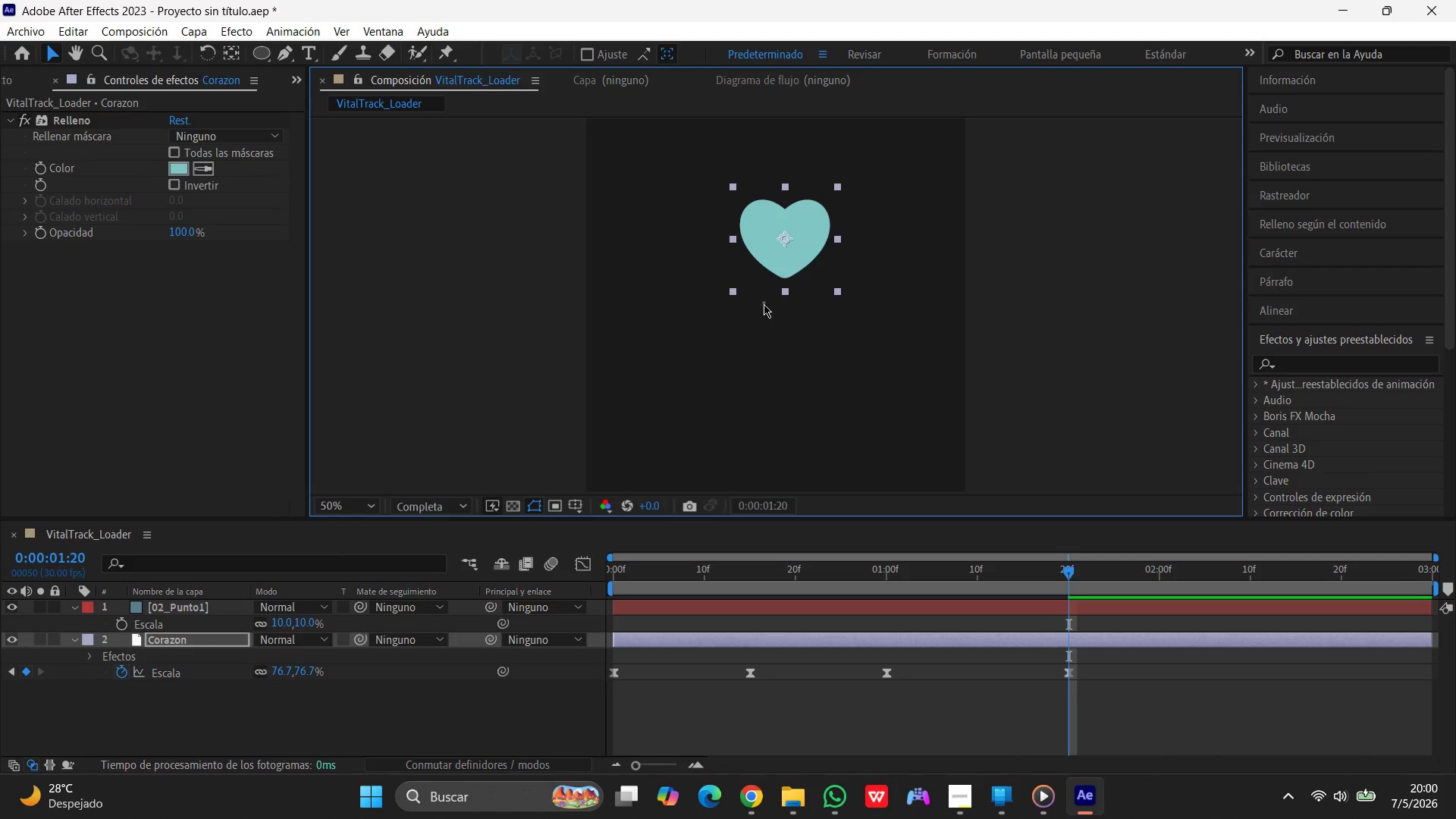 
left_click([764, 304])
 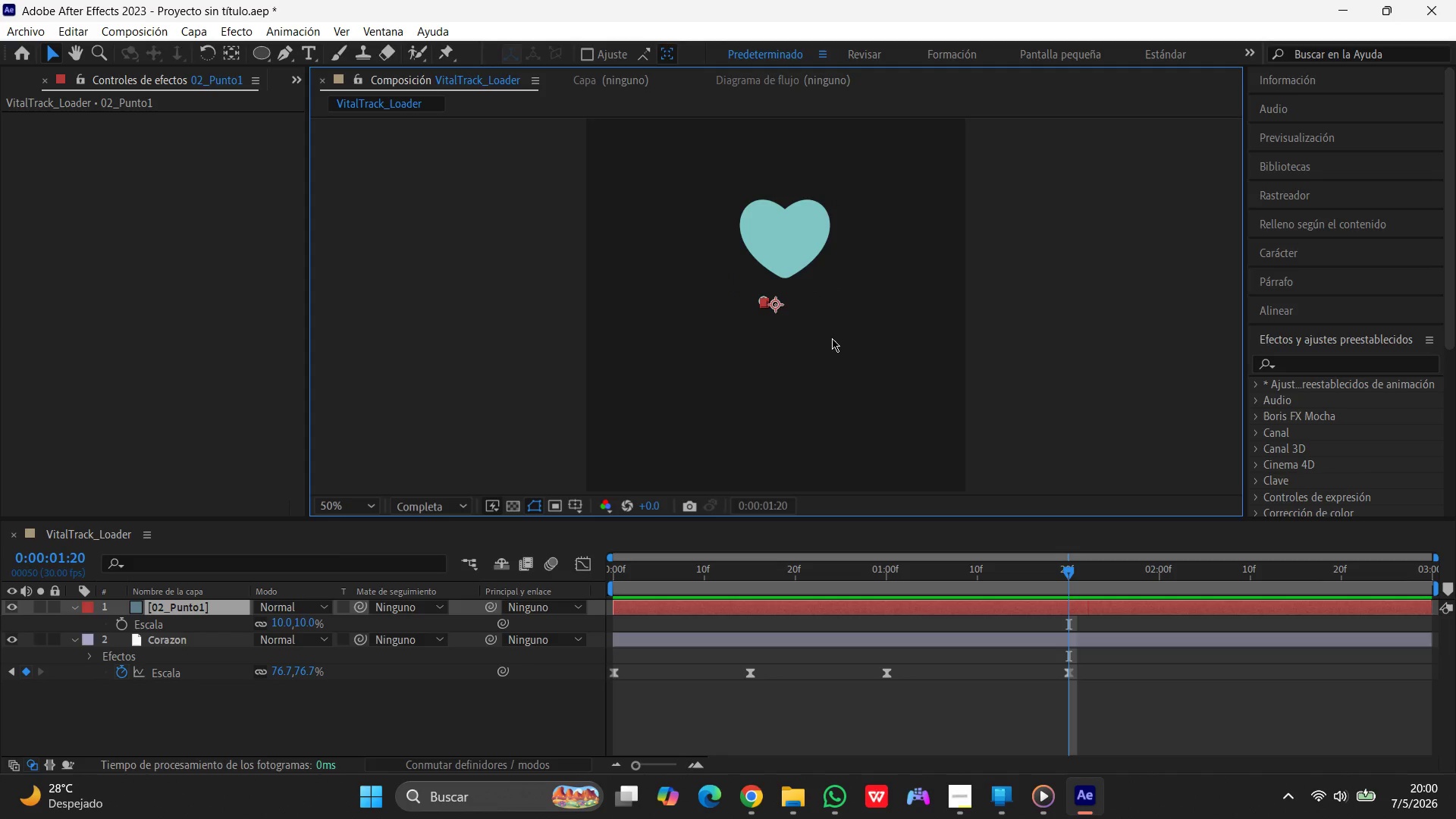 
wait(29.95)
 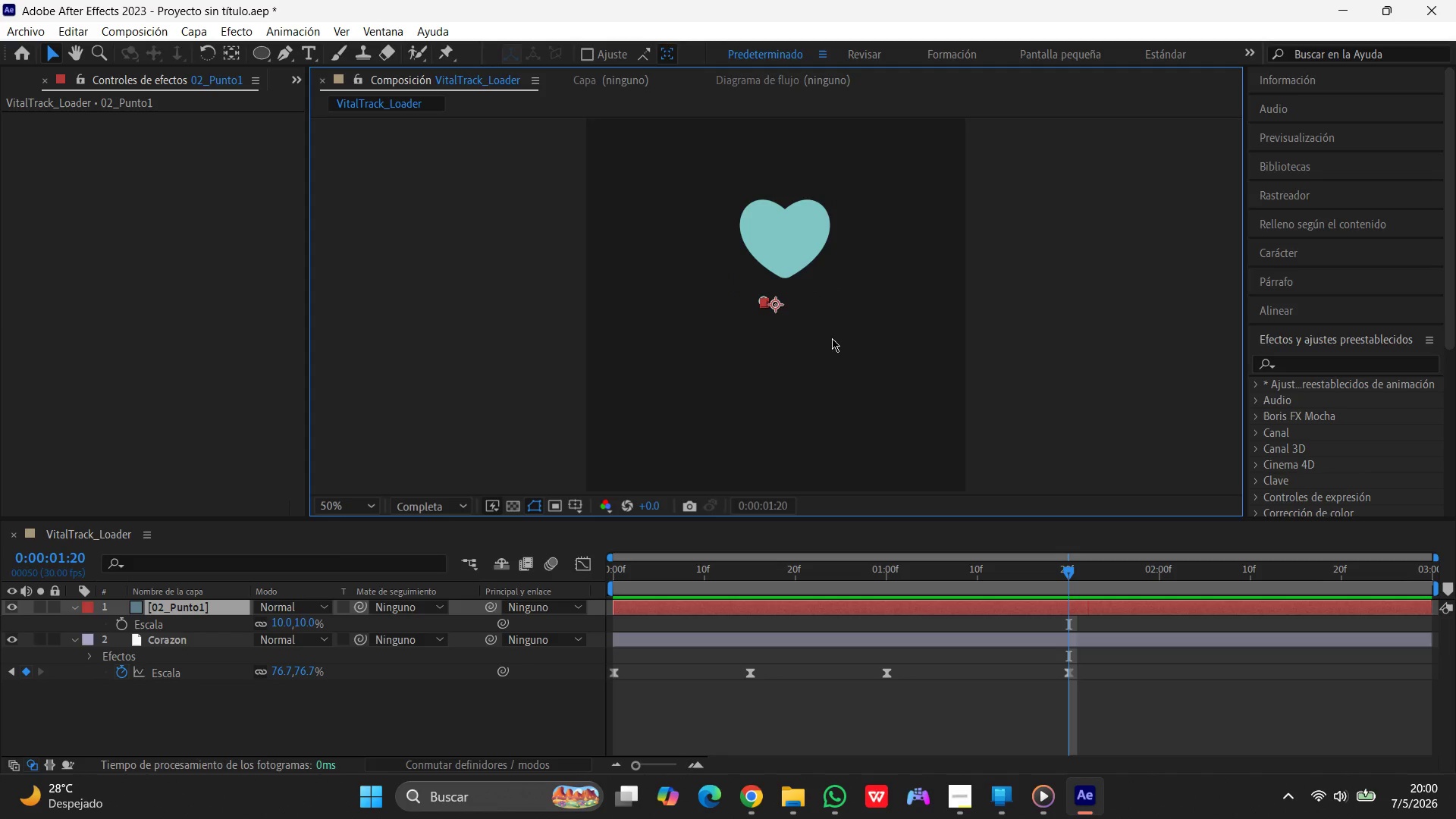 
left_click([286, 623])
 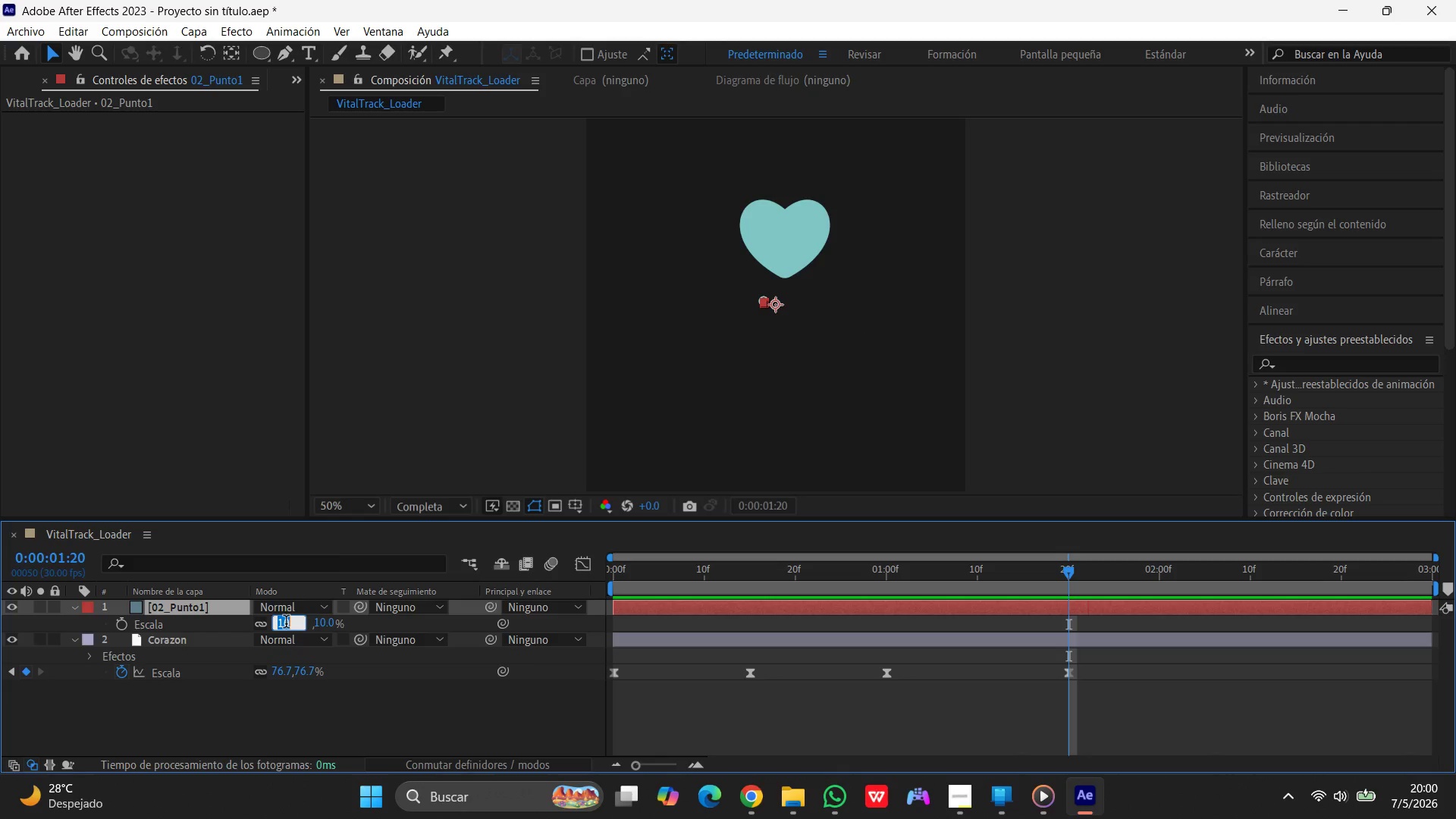 
key(Numpad4)
 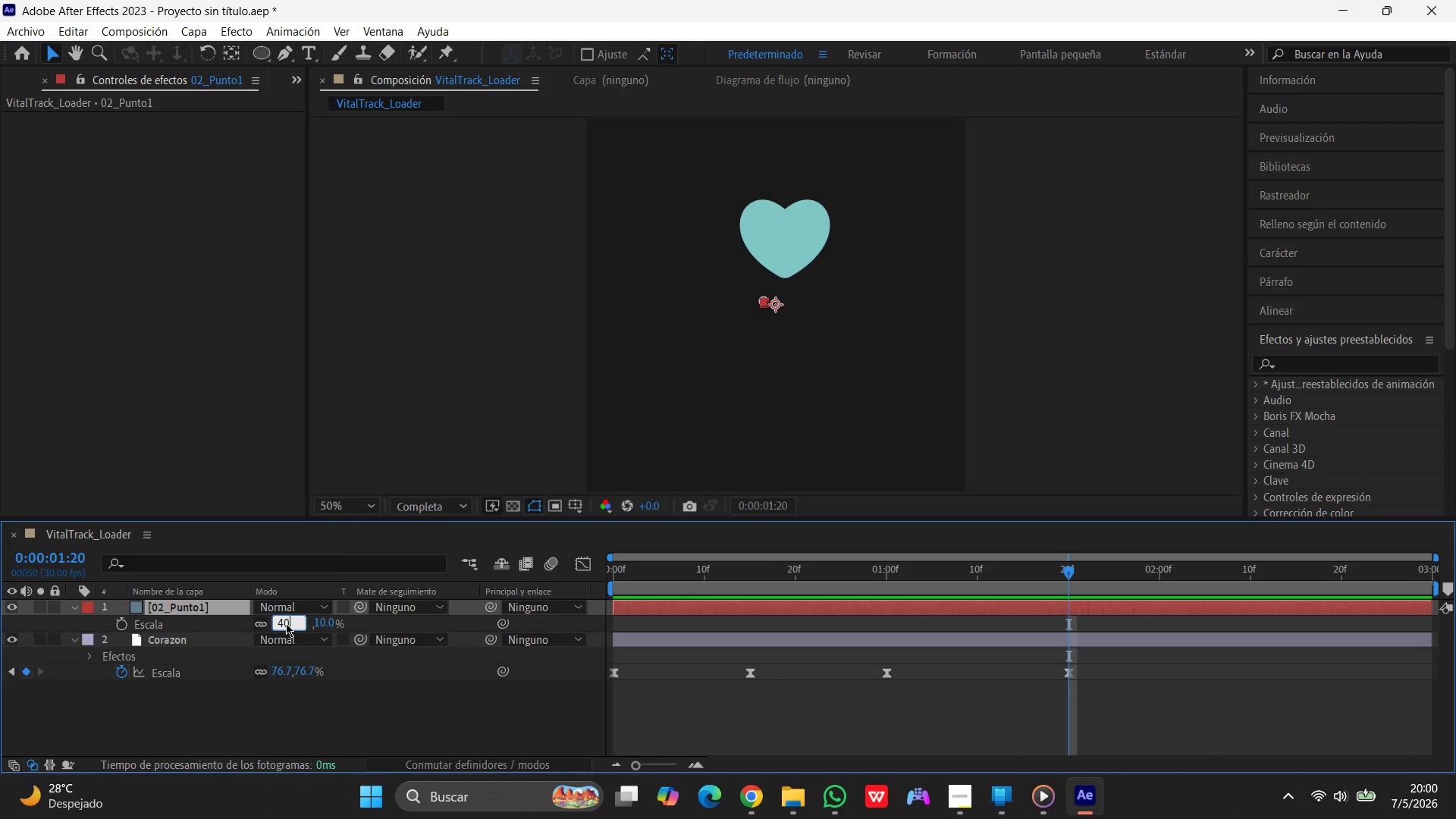 
key(Numpad0)
 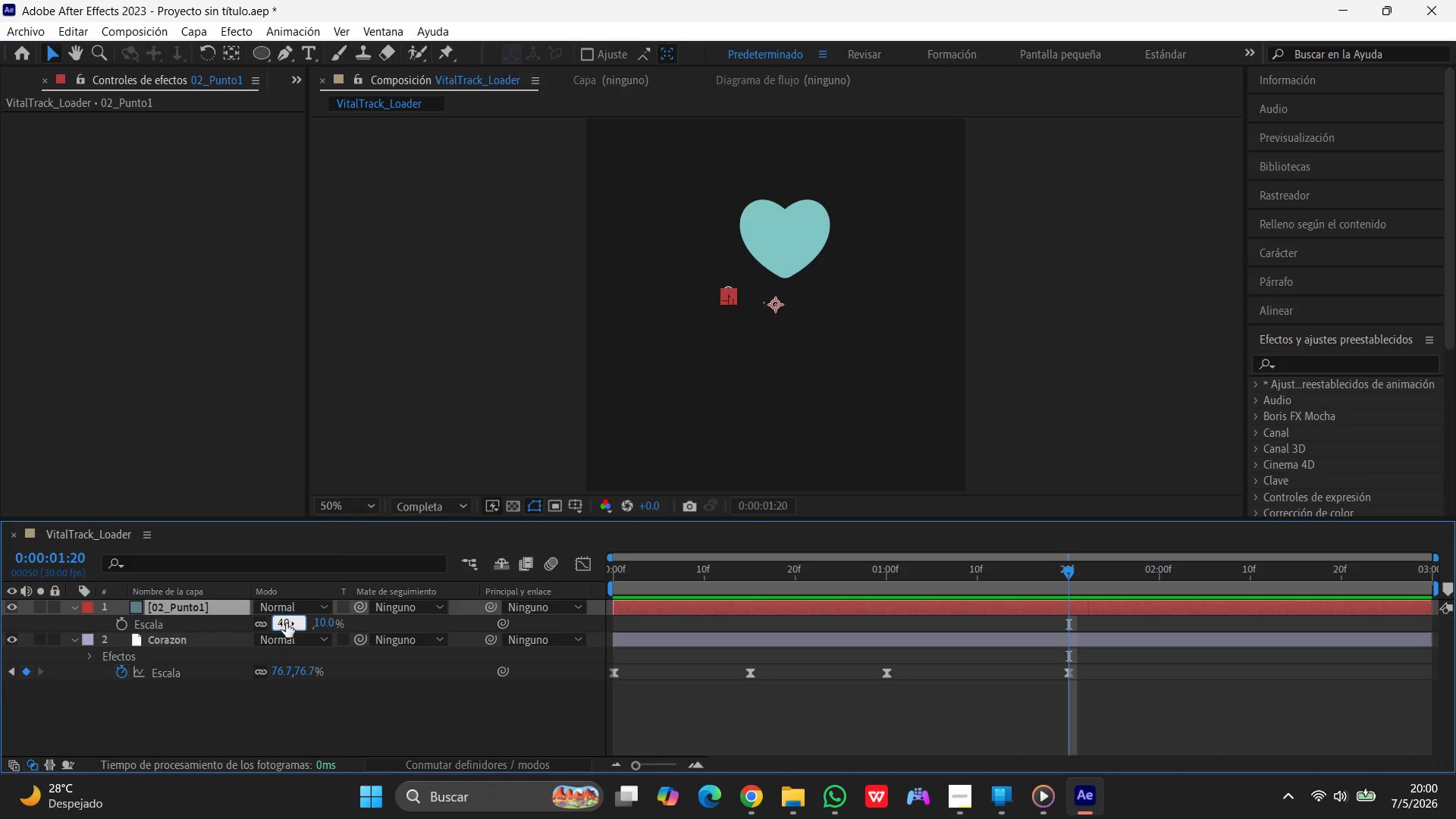 
key(Enter)
 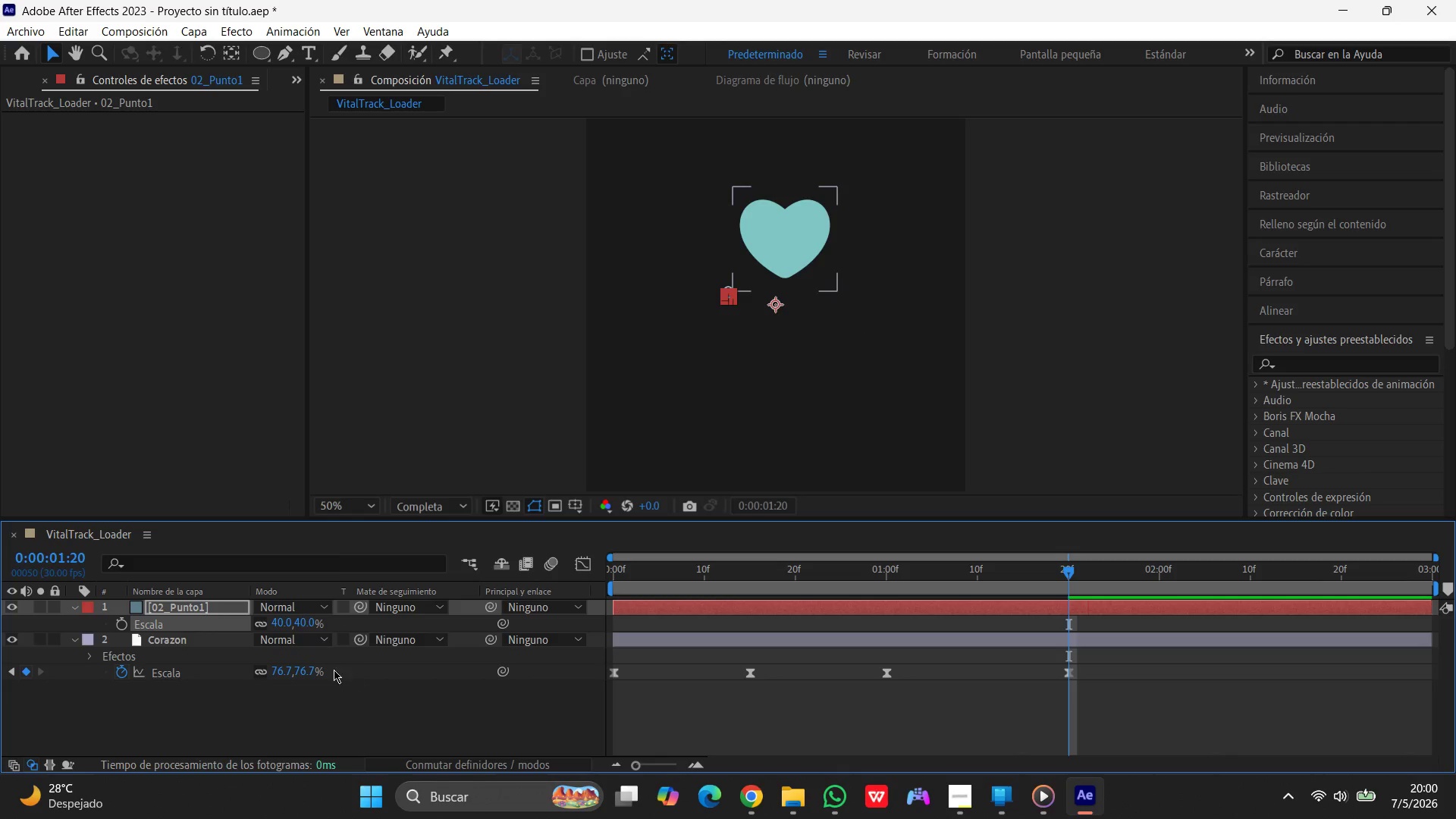 
left_click([621, 399])
 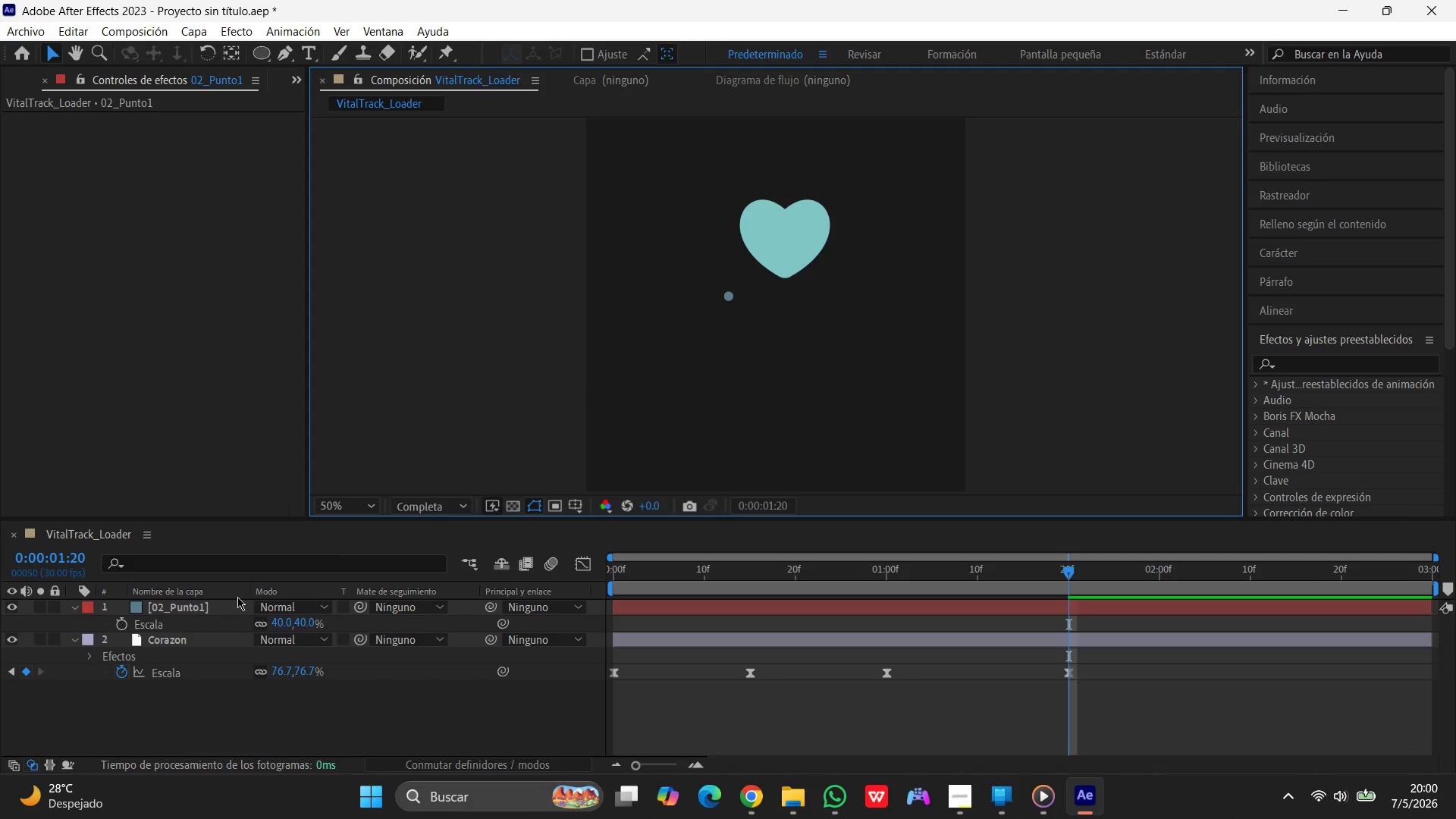 
left_click([228, 602])
 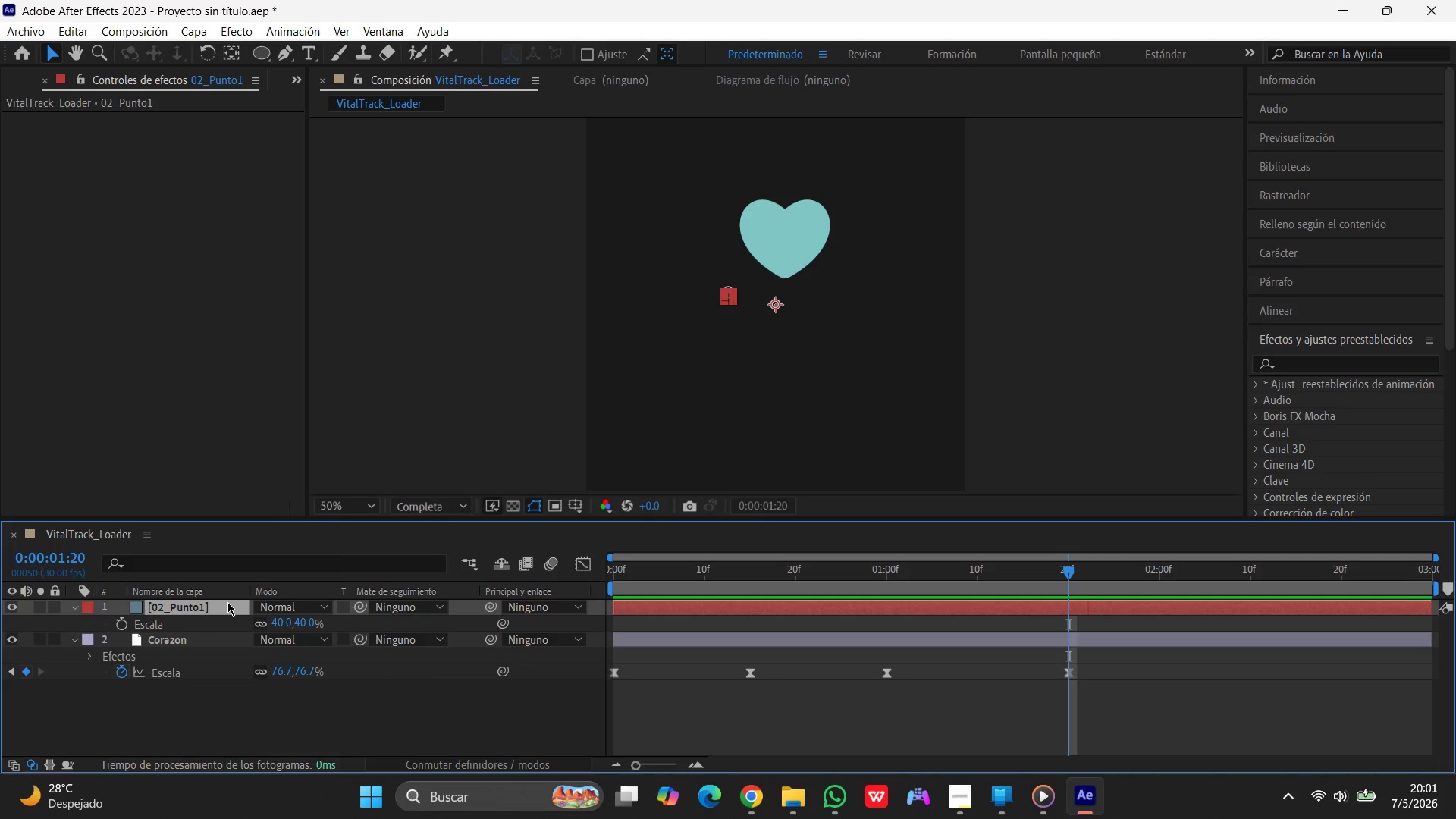 
wait(19.22)
 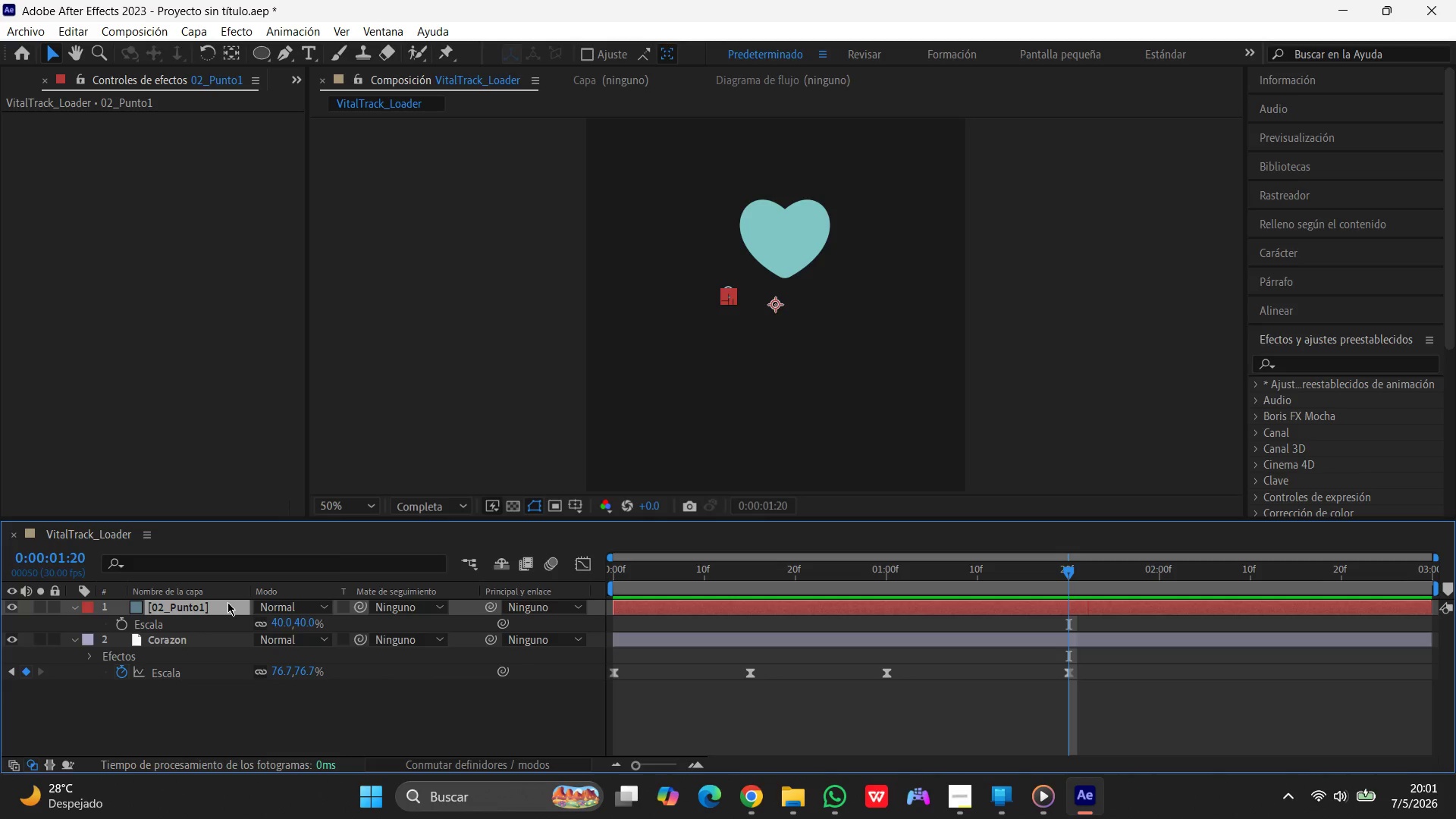 
key(Control+ControlLeft)
 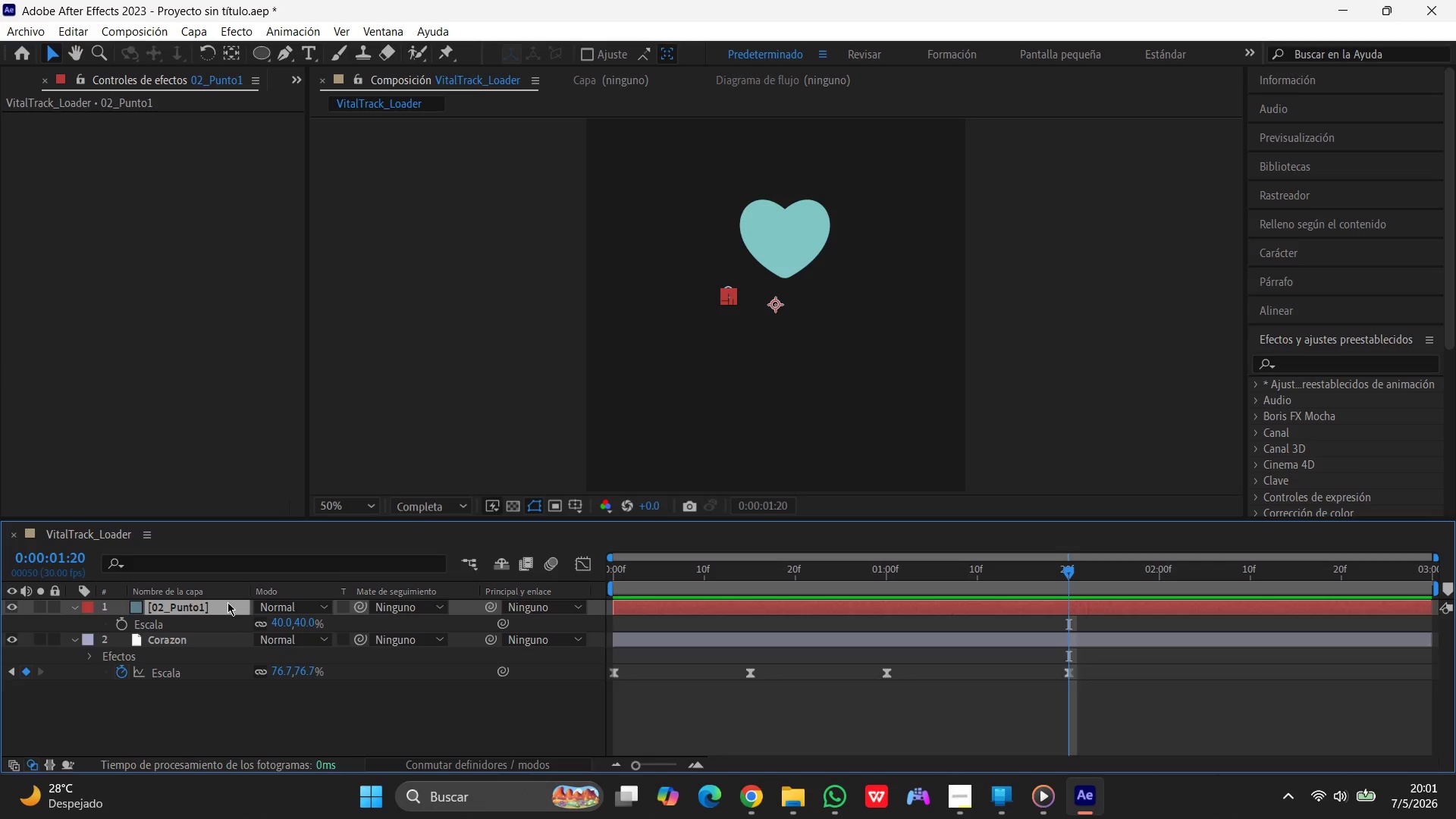 
key(Control+D)
 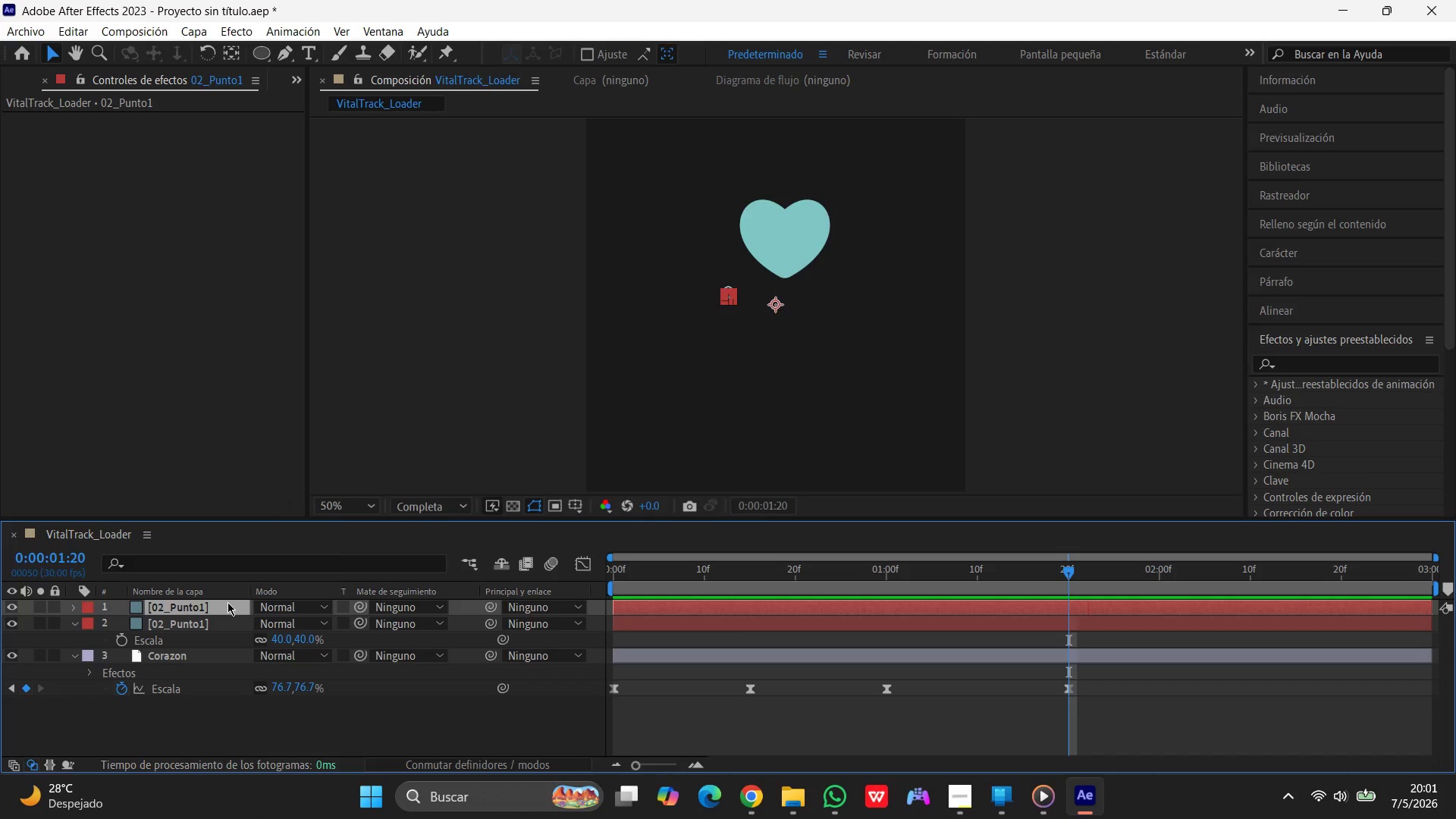 
wait(15.22)
 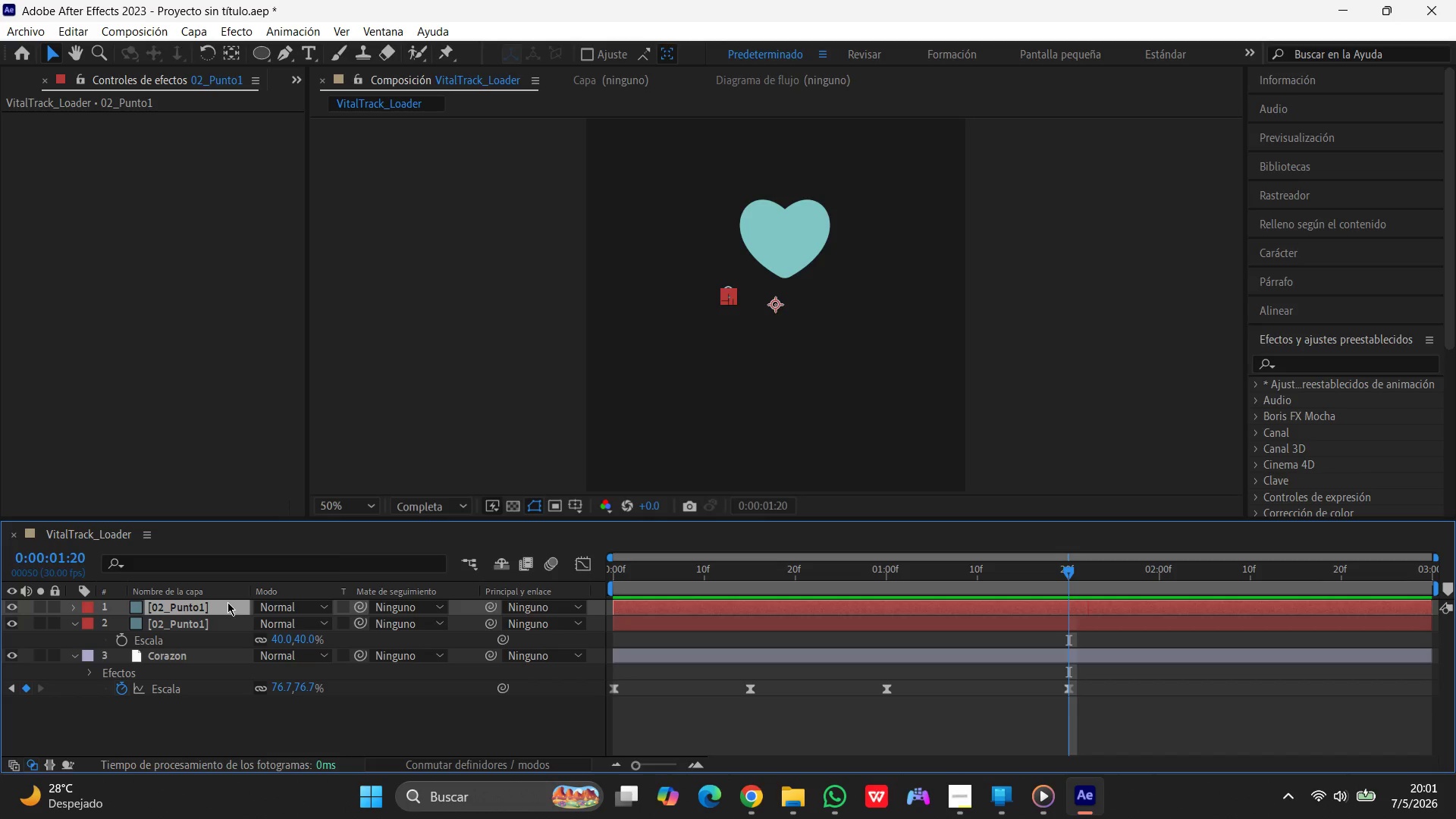 
left_click([736, 413])
 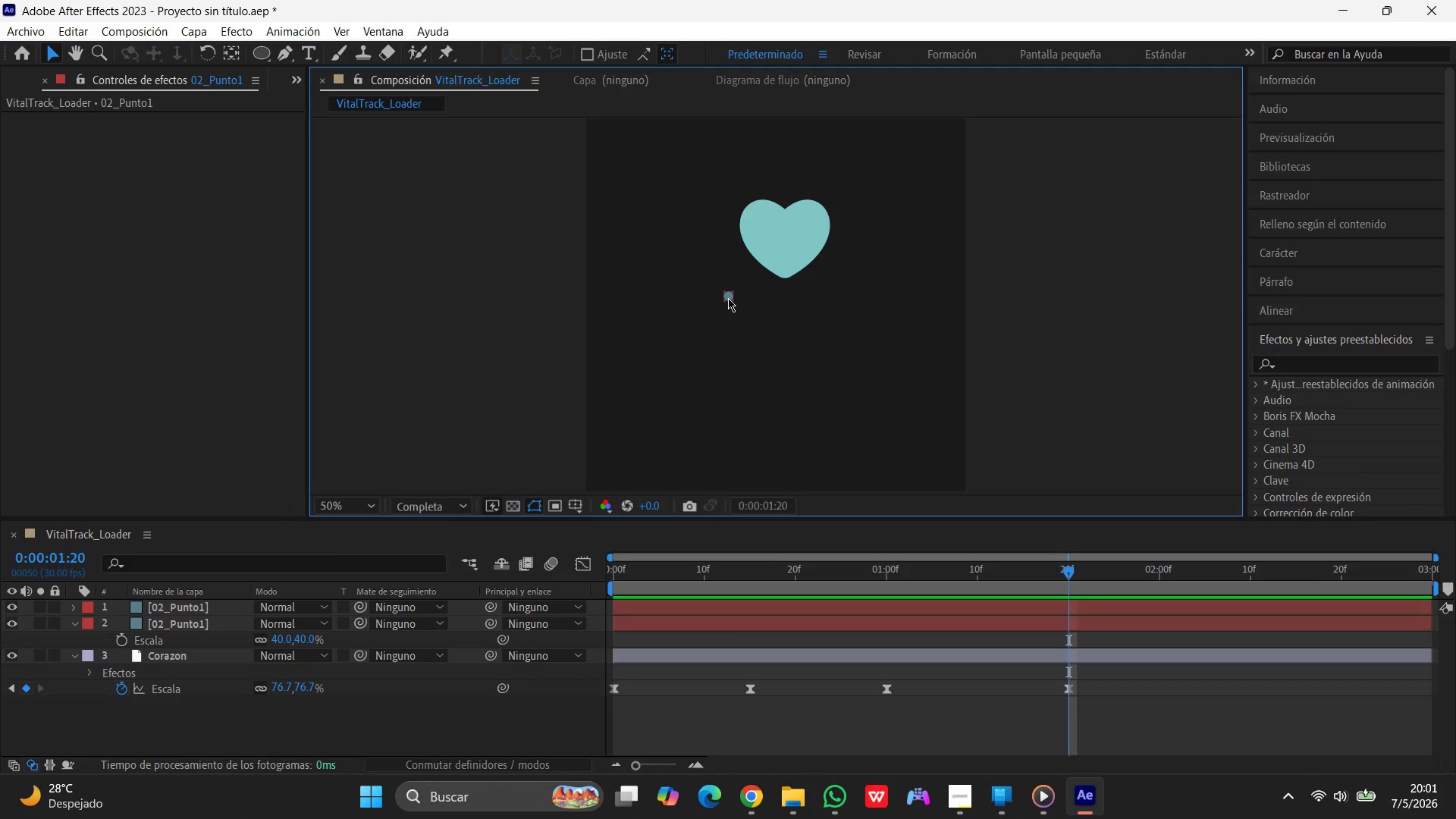 
left_click_drag(start_coordinate=[728, 297], to_coordinate=[860, 324])
 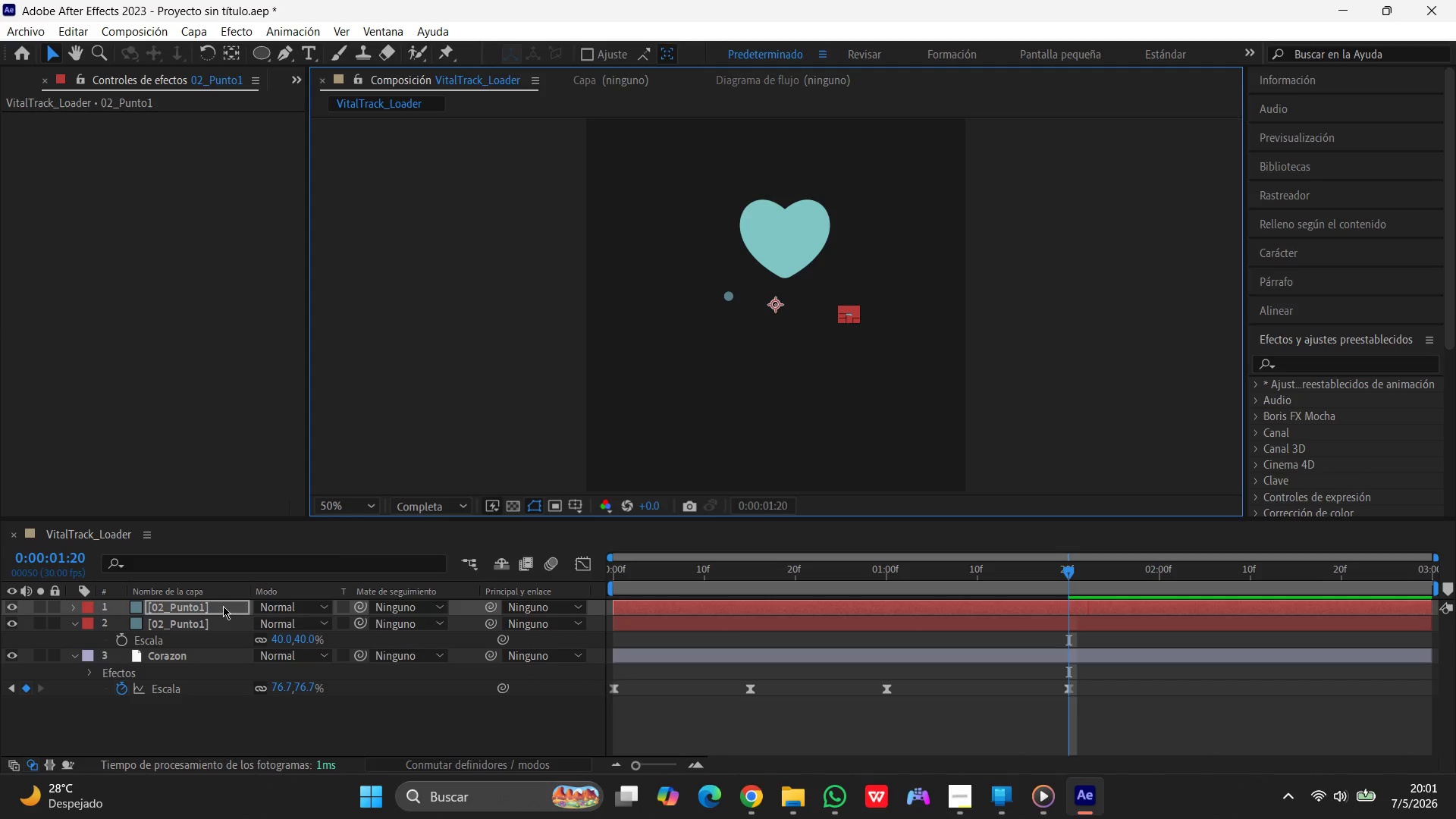 
left_click([223, 608])
 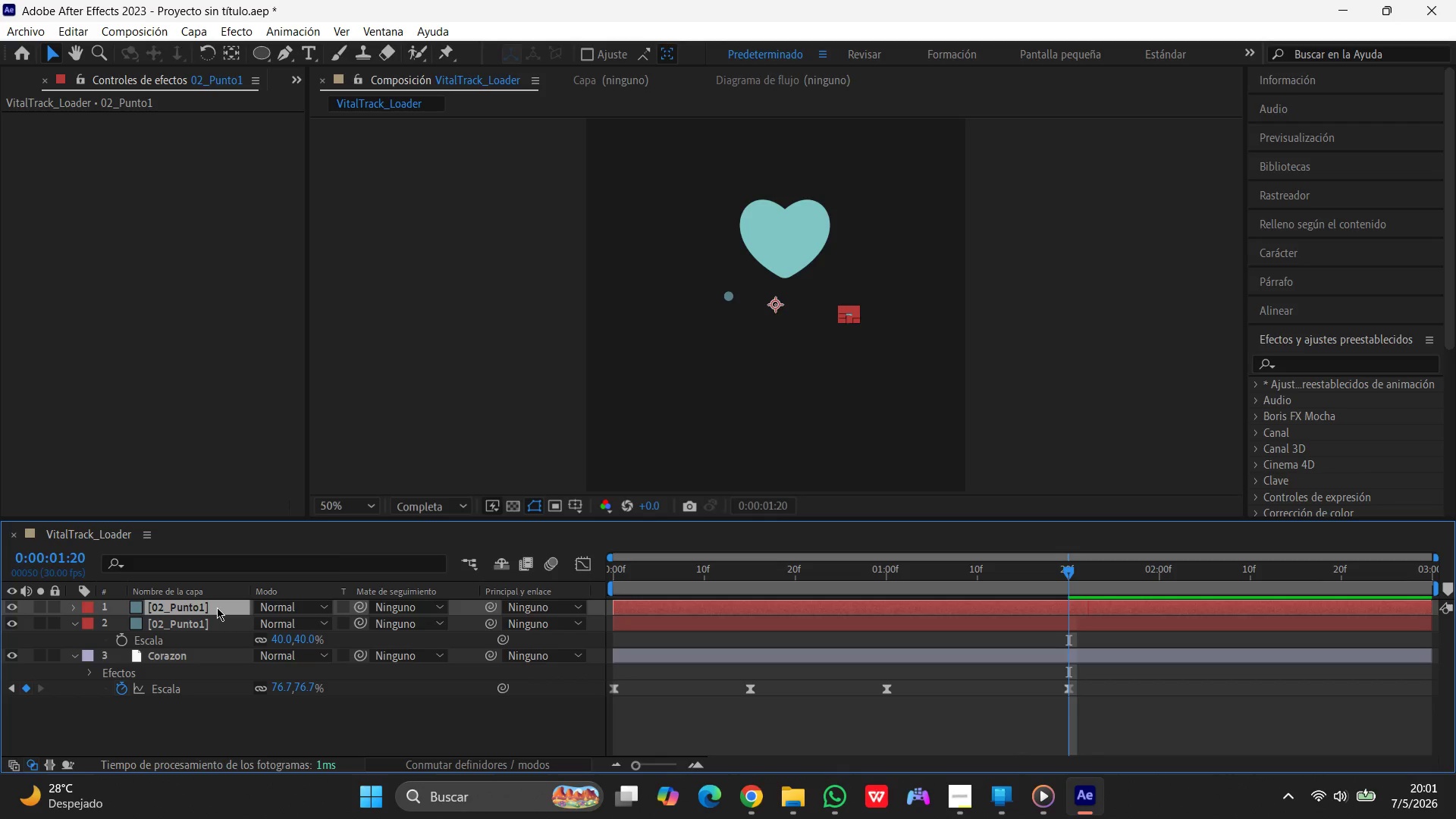 
left_click([217, 607])
 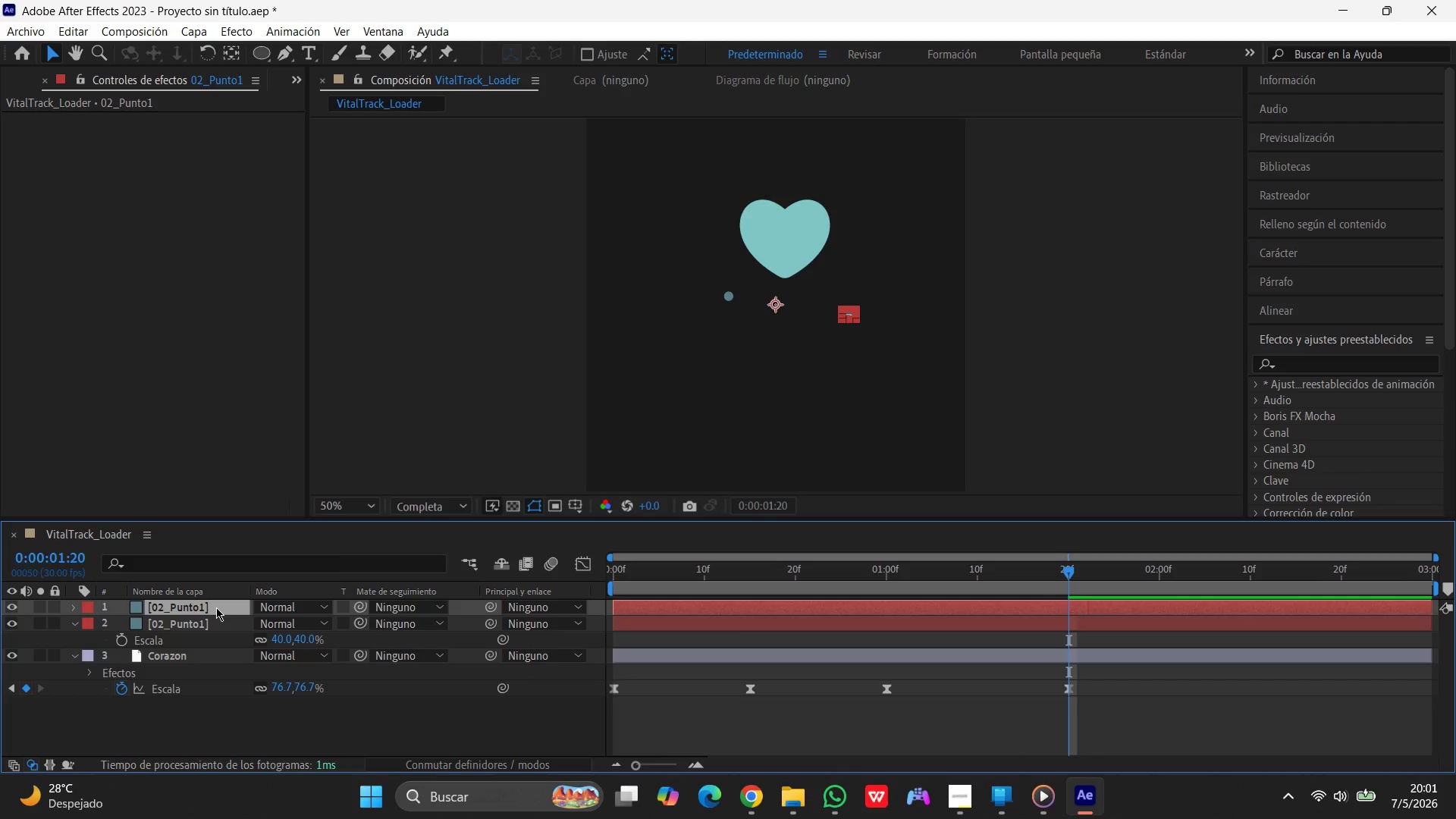 
left_click([216, 607])
 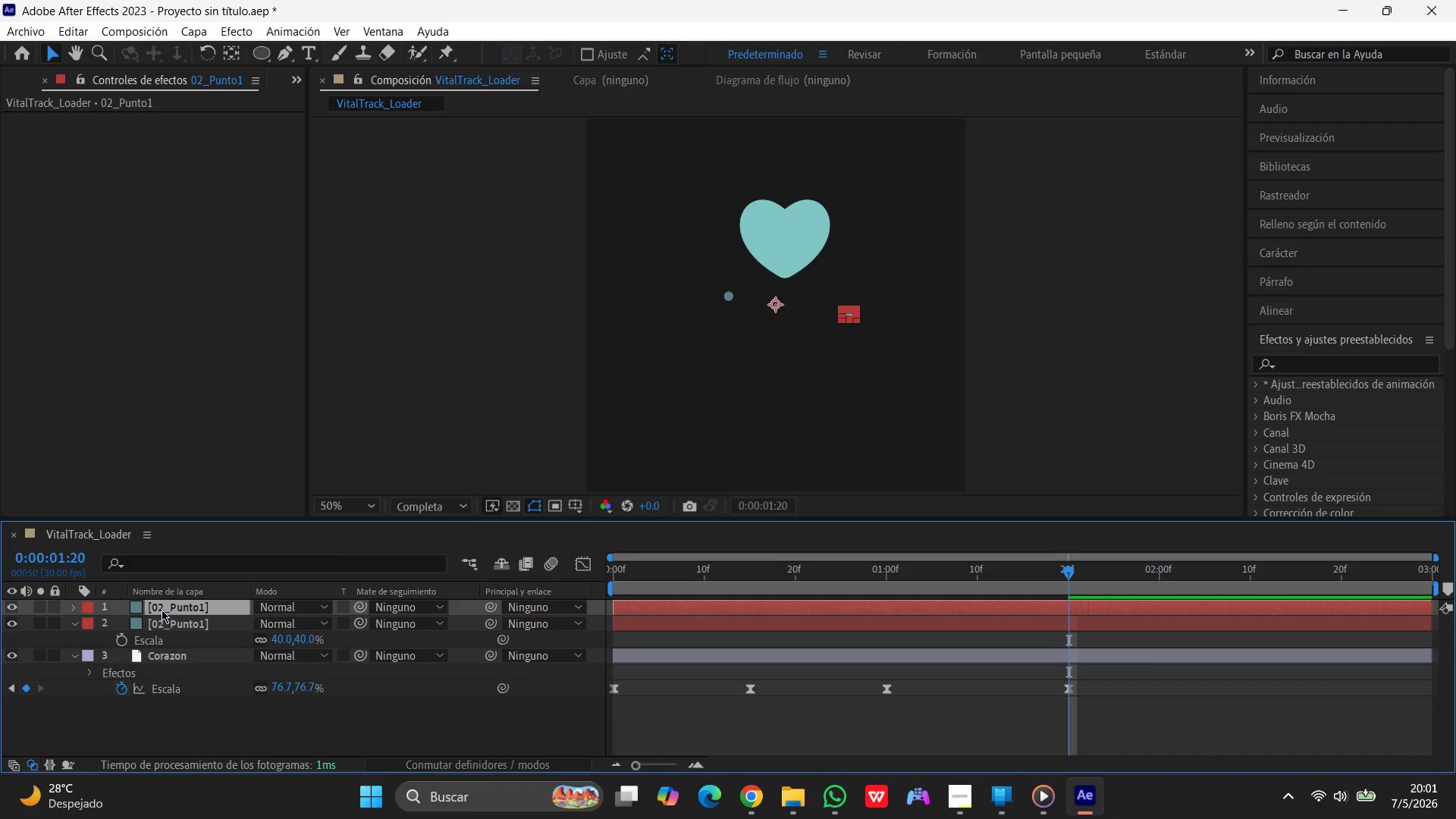 
left_click([162, 610])
 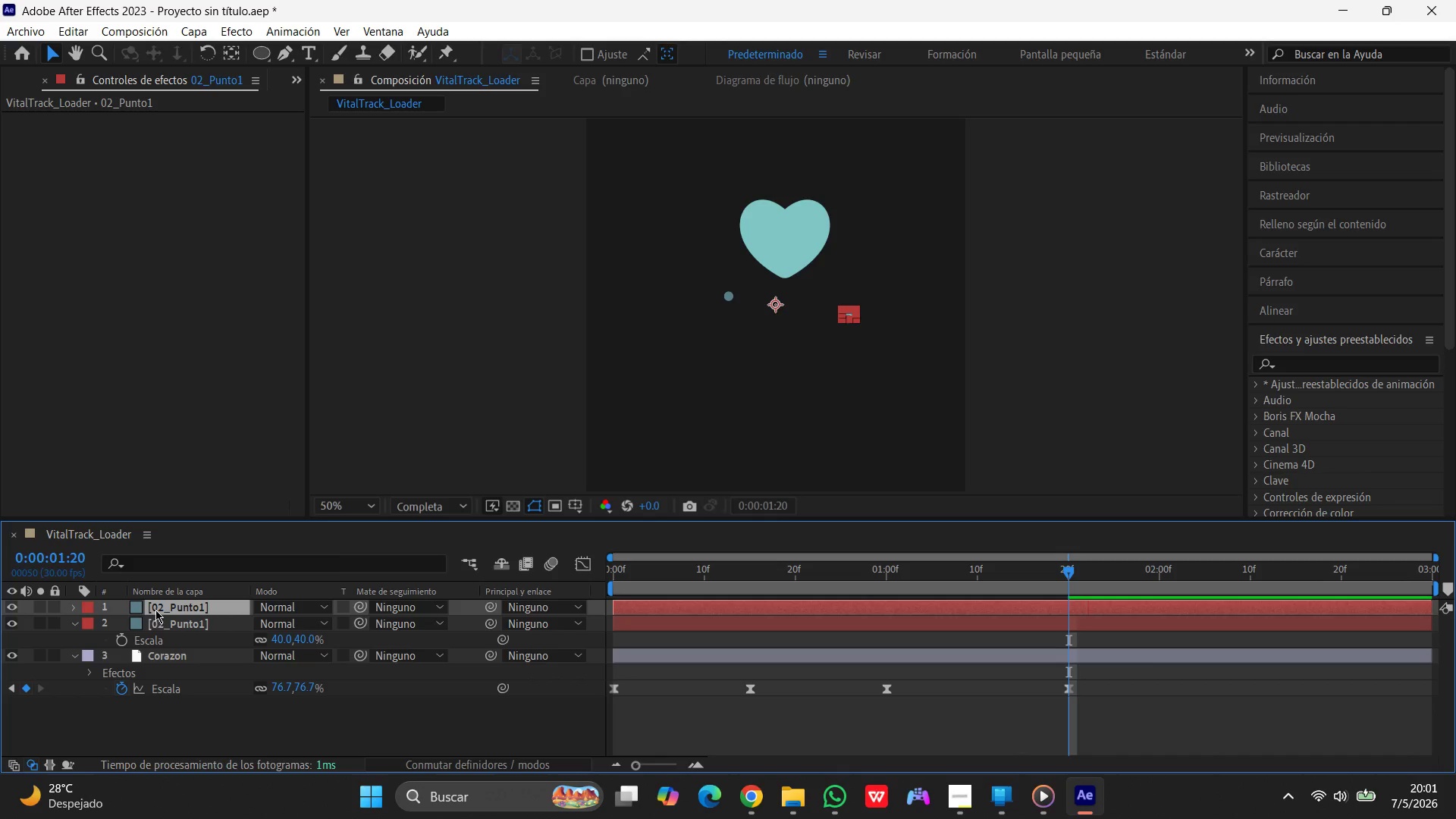 
left_click([155, 610])
 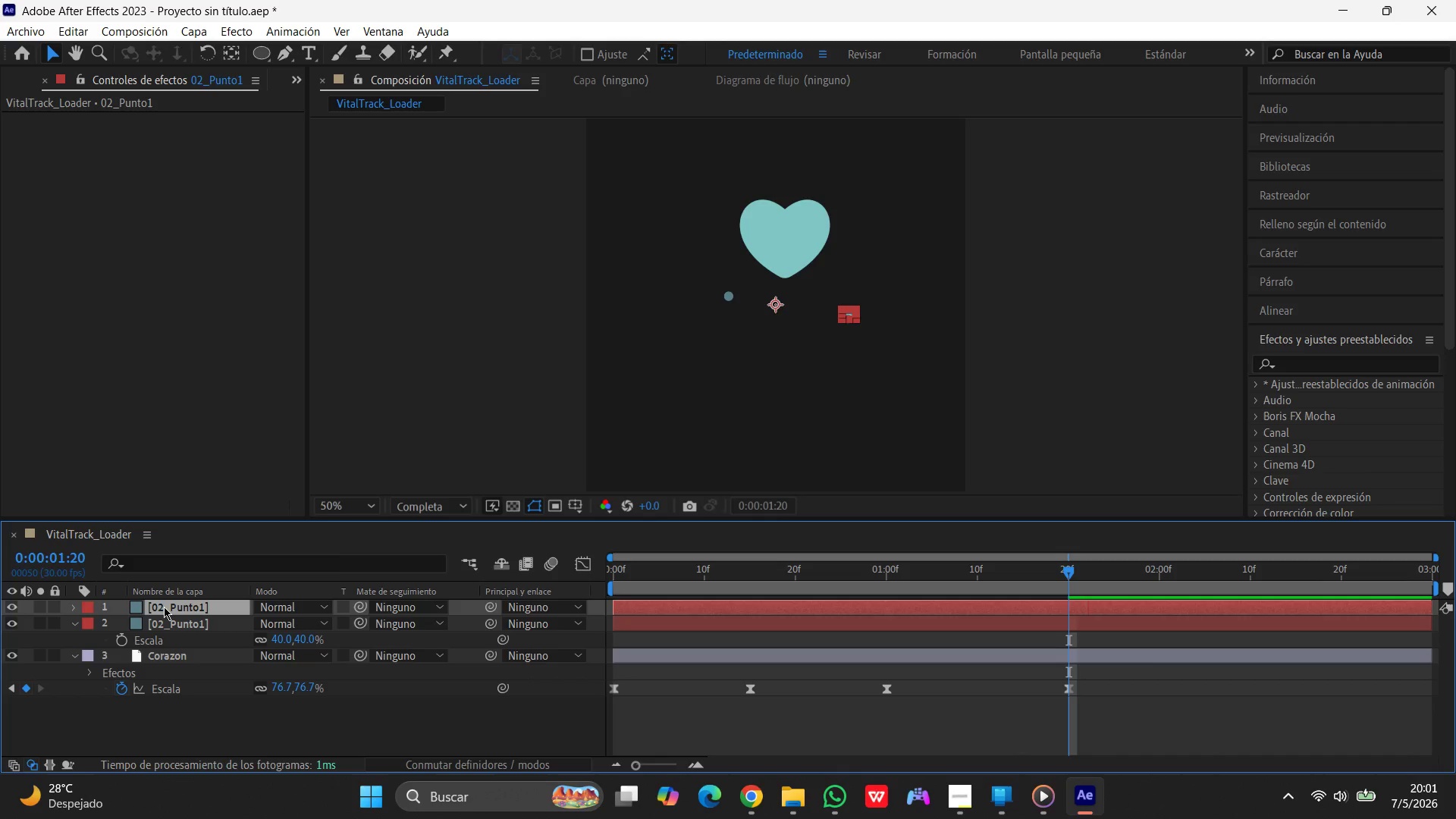 
key(Enter)
 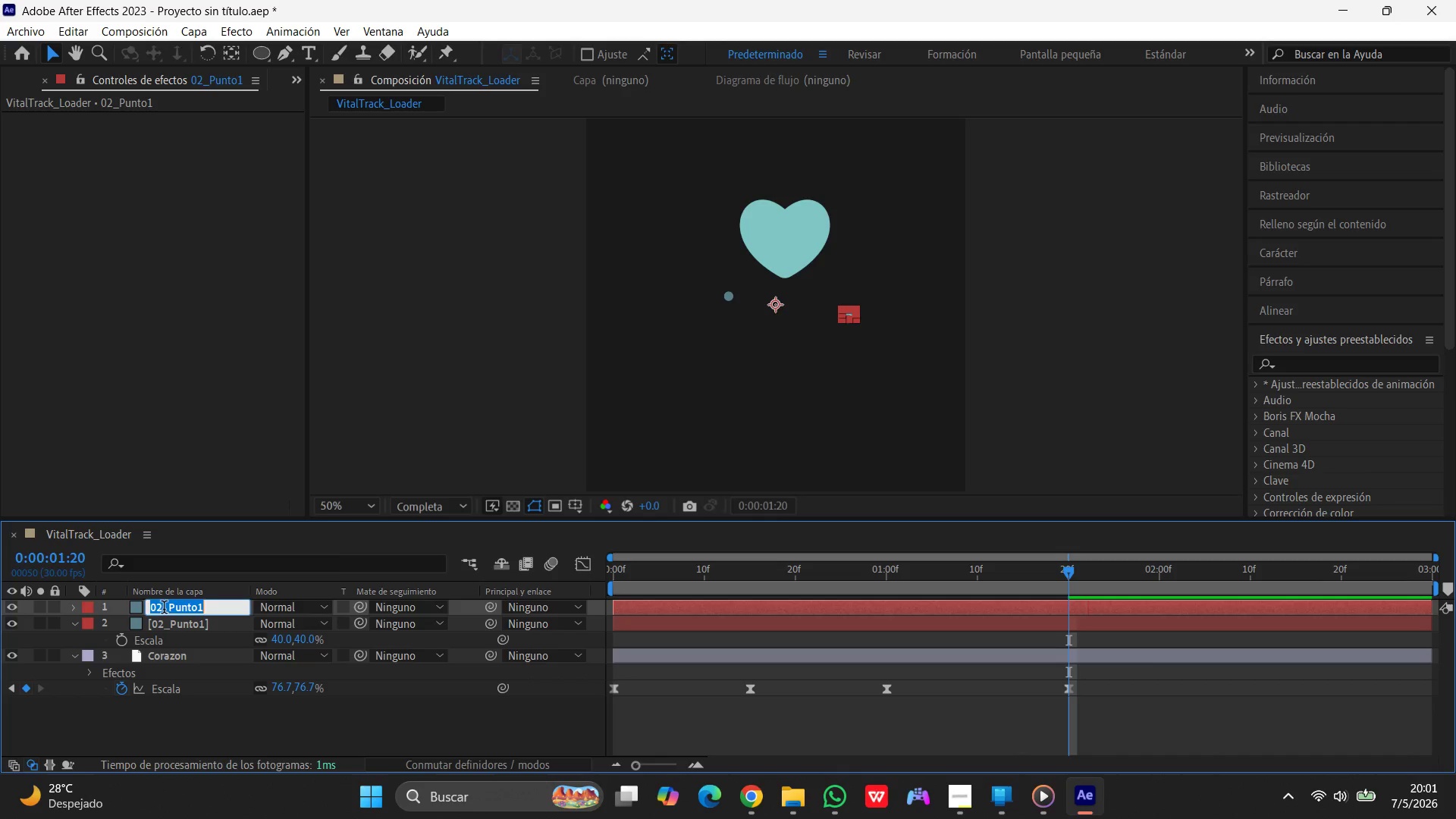 
left_click([161, 609])
 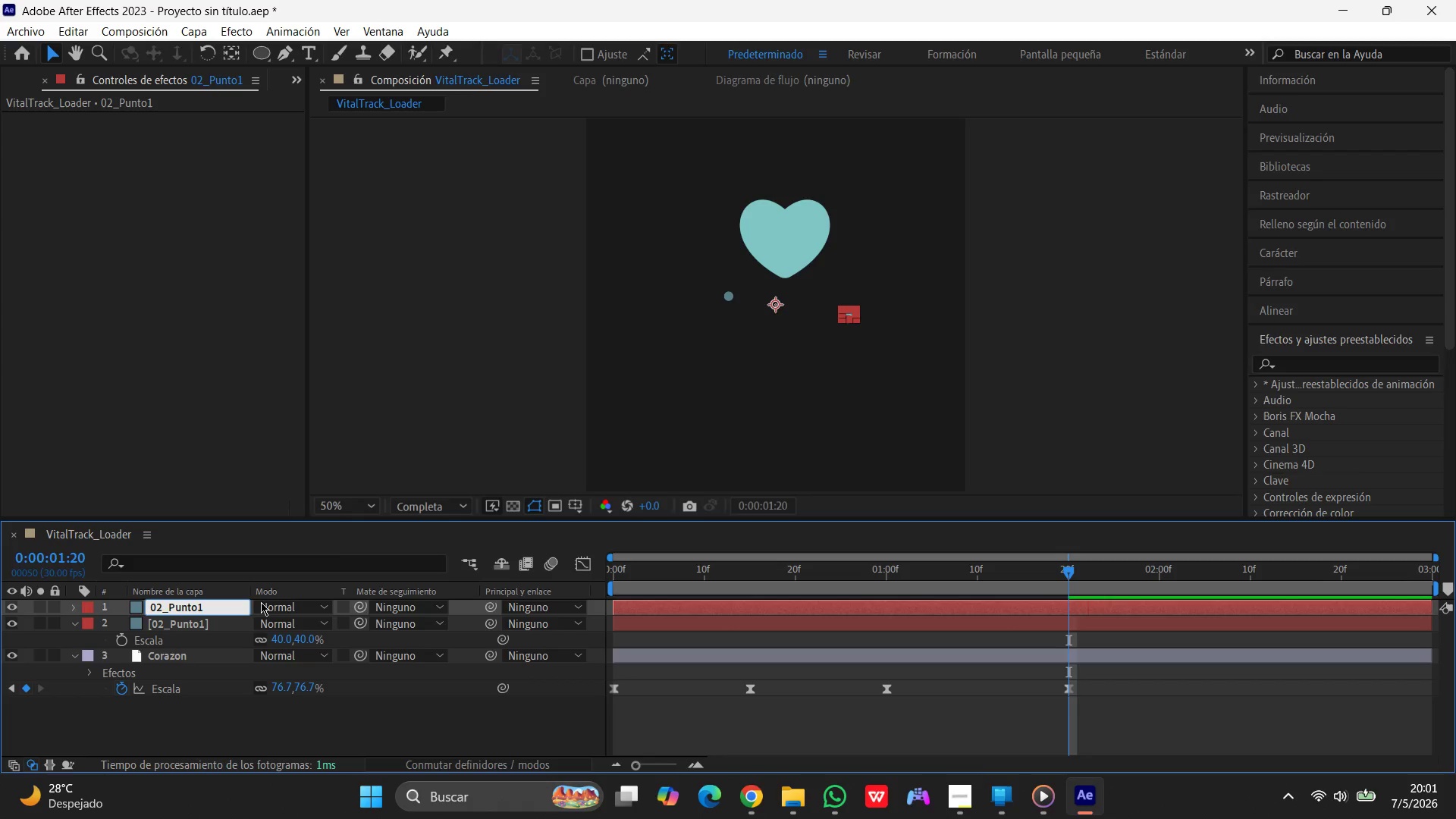 
key(Backspace)
 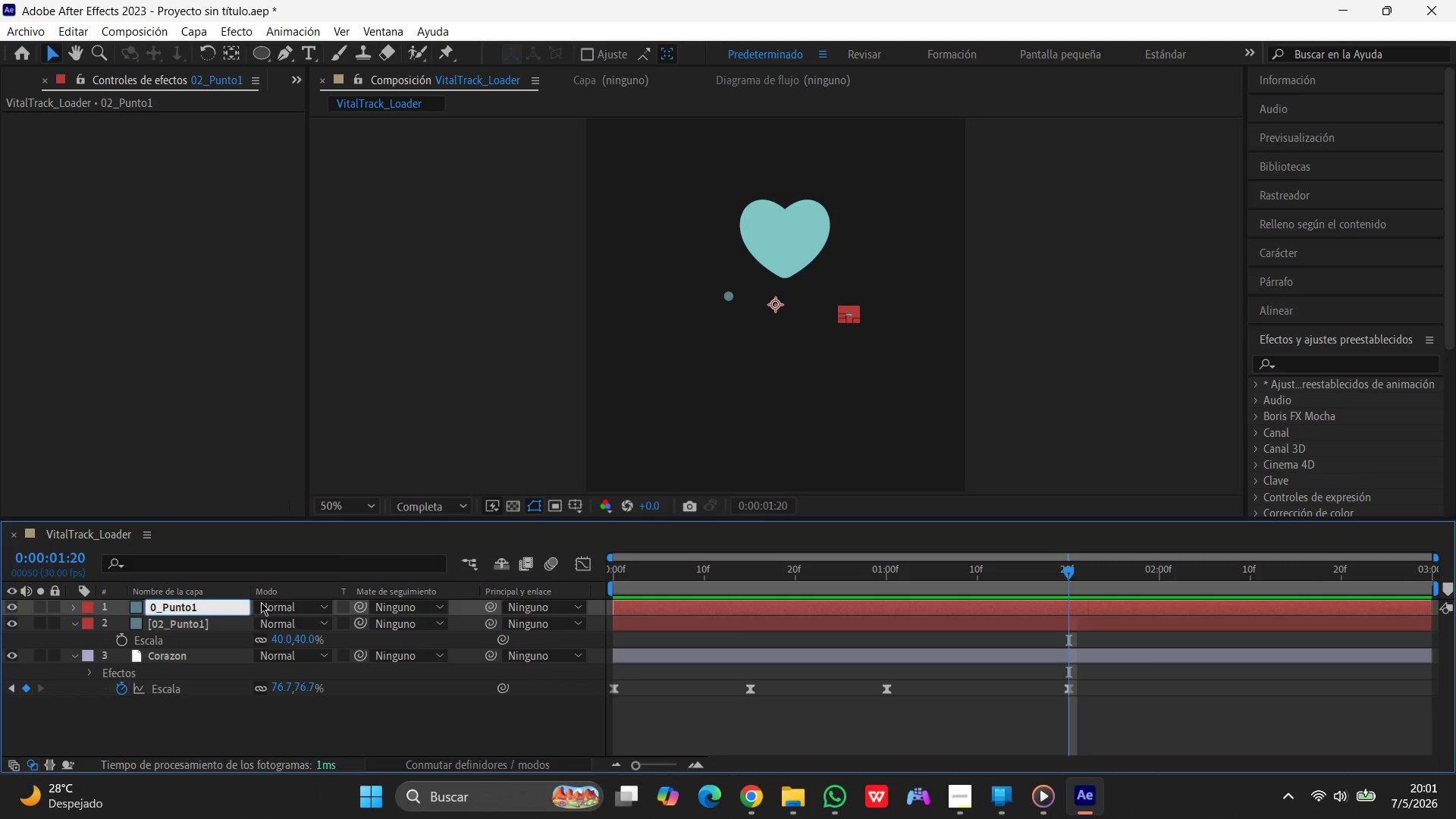 
key(Numpad3)
 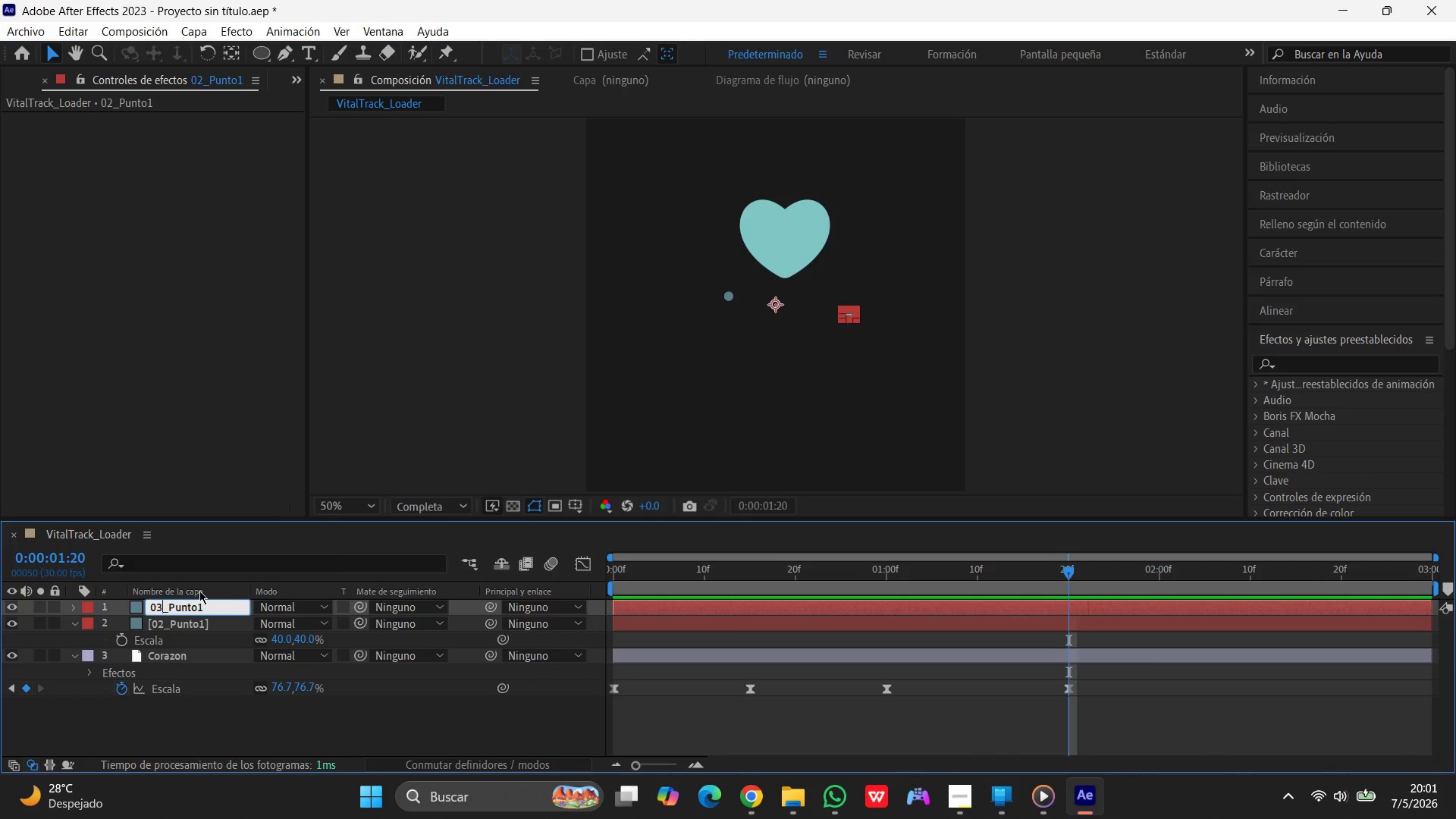 
left_click([203, 606])
 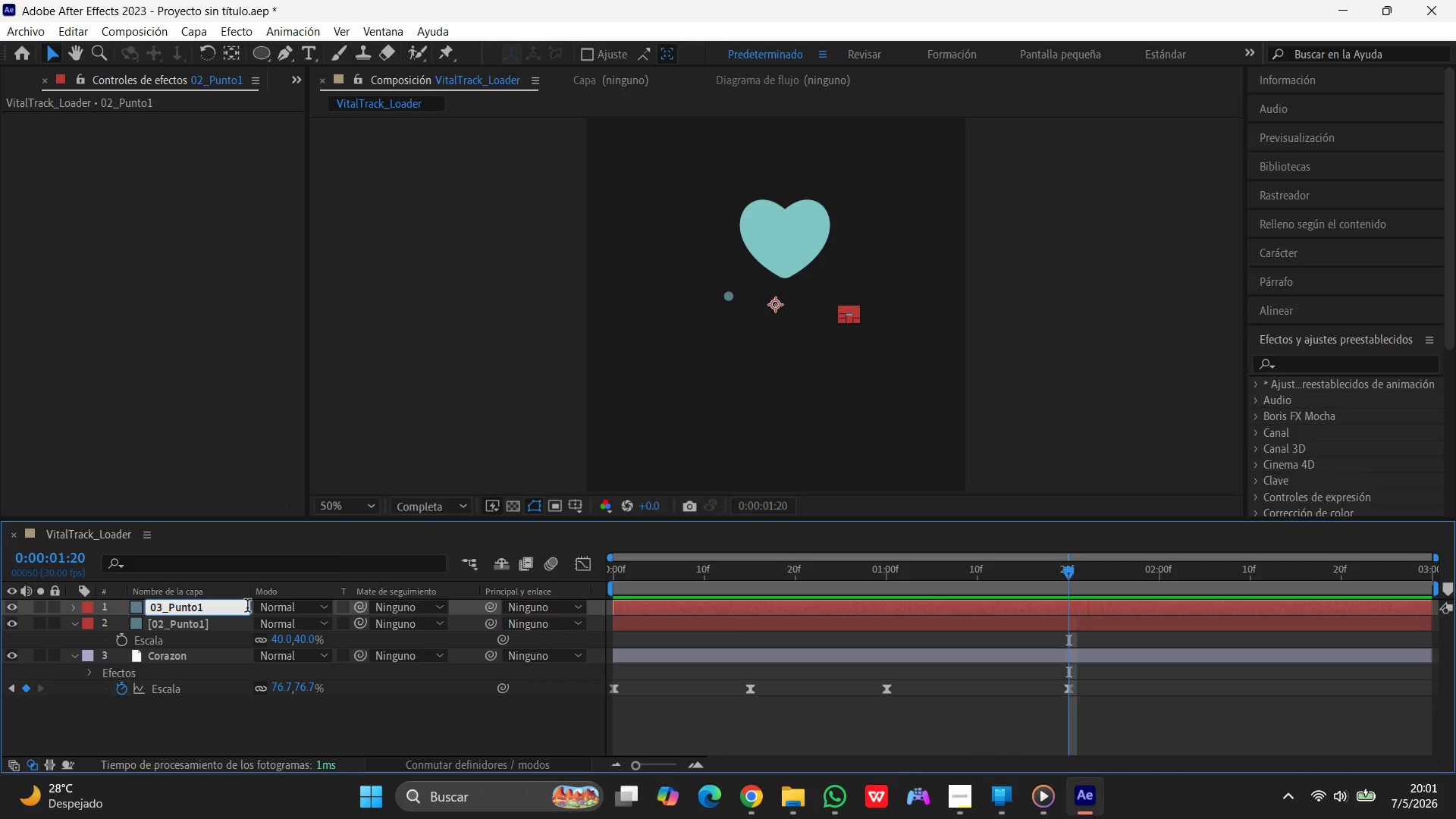 
key(Backspace)
 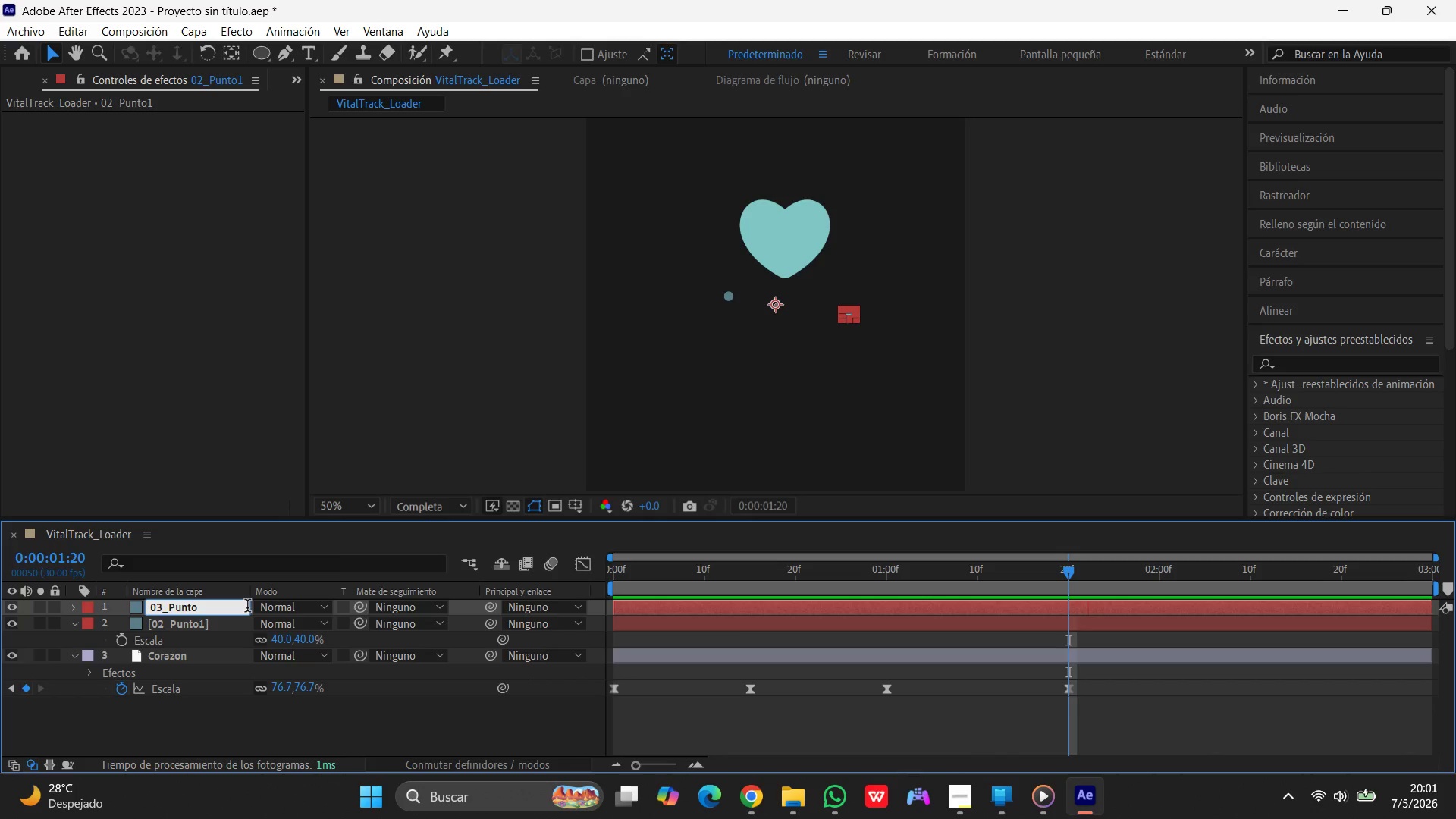 
key(Numpad3)
 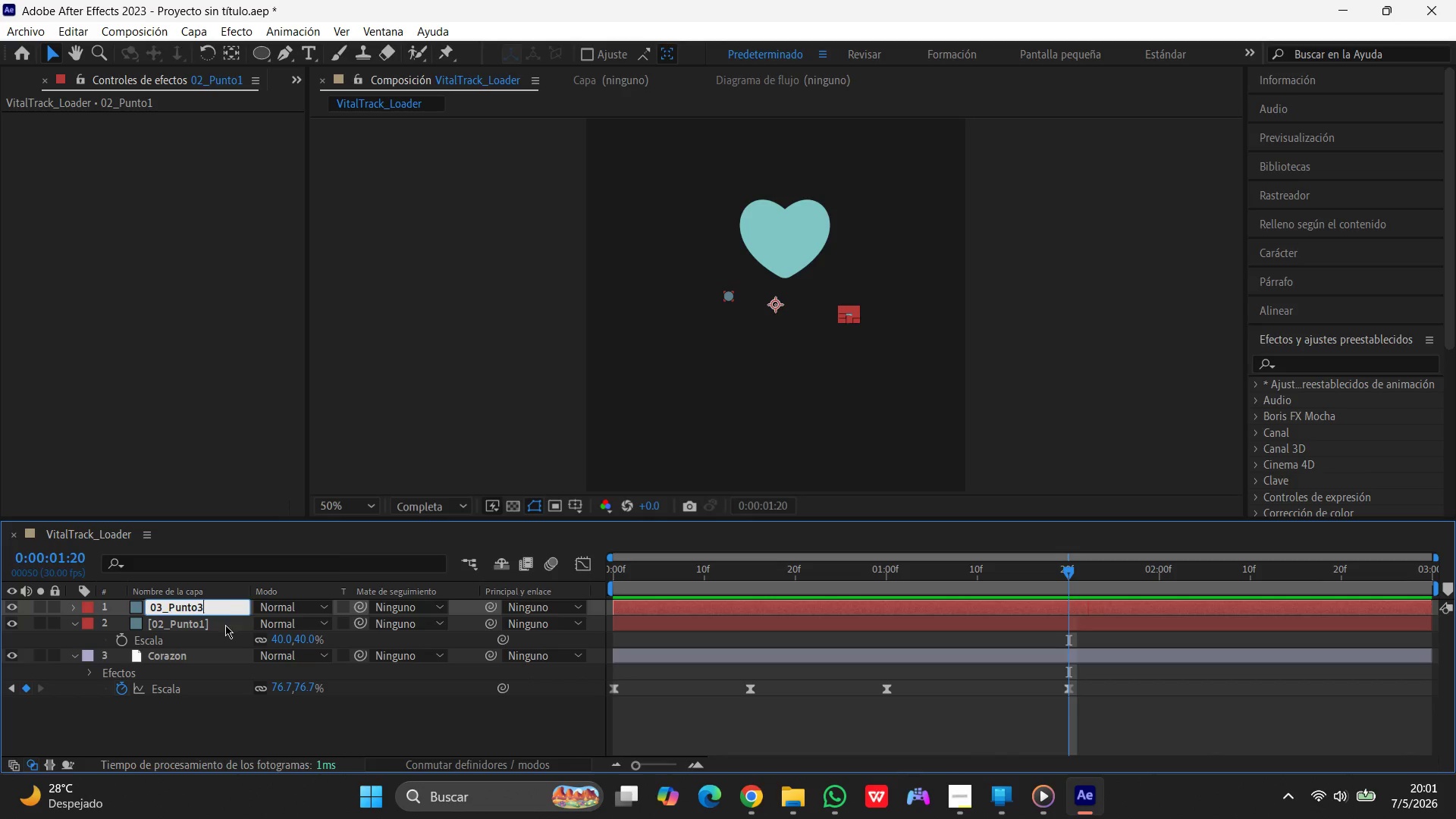 
left_click([209, 625])
 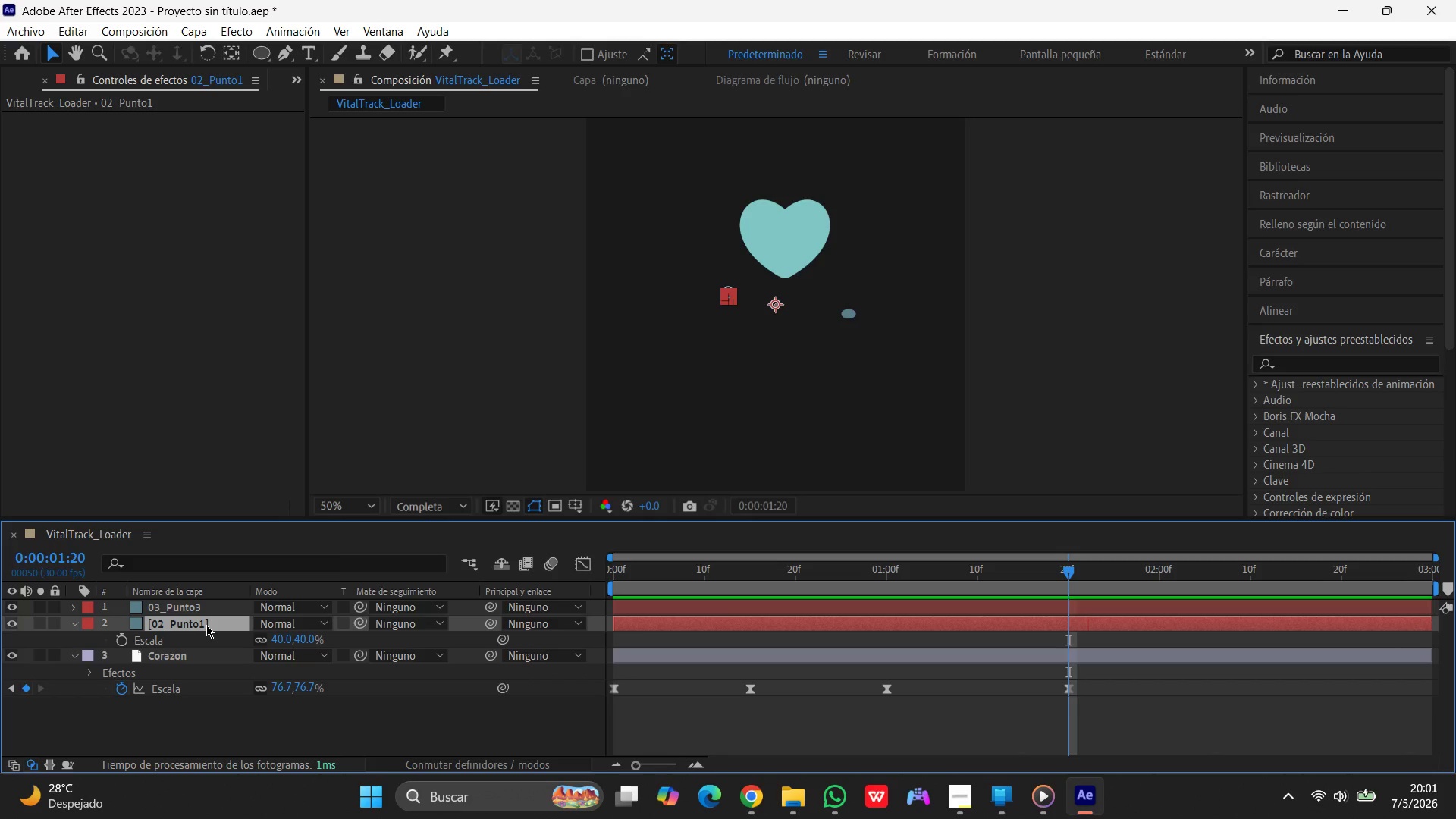 
key(Enter)
 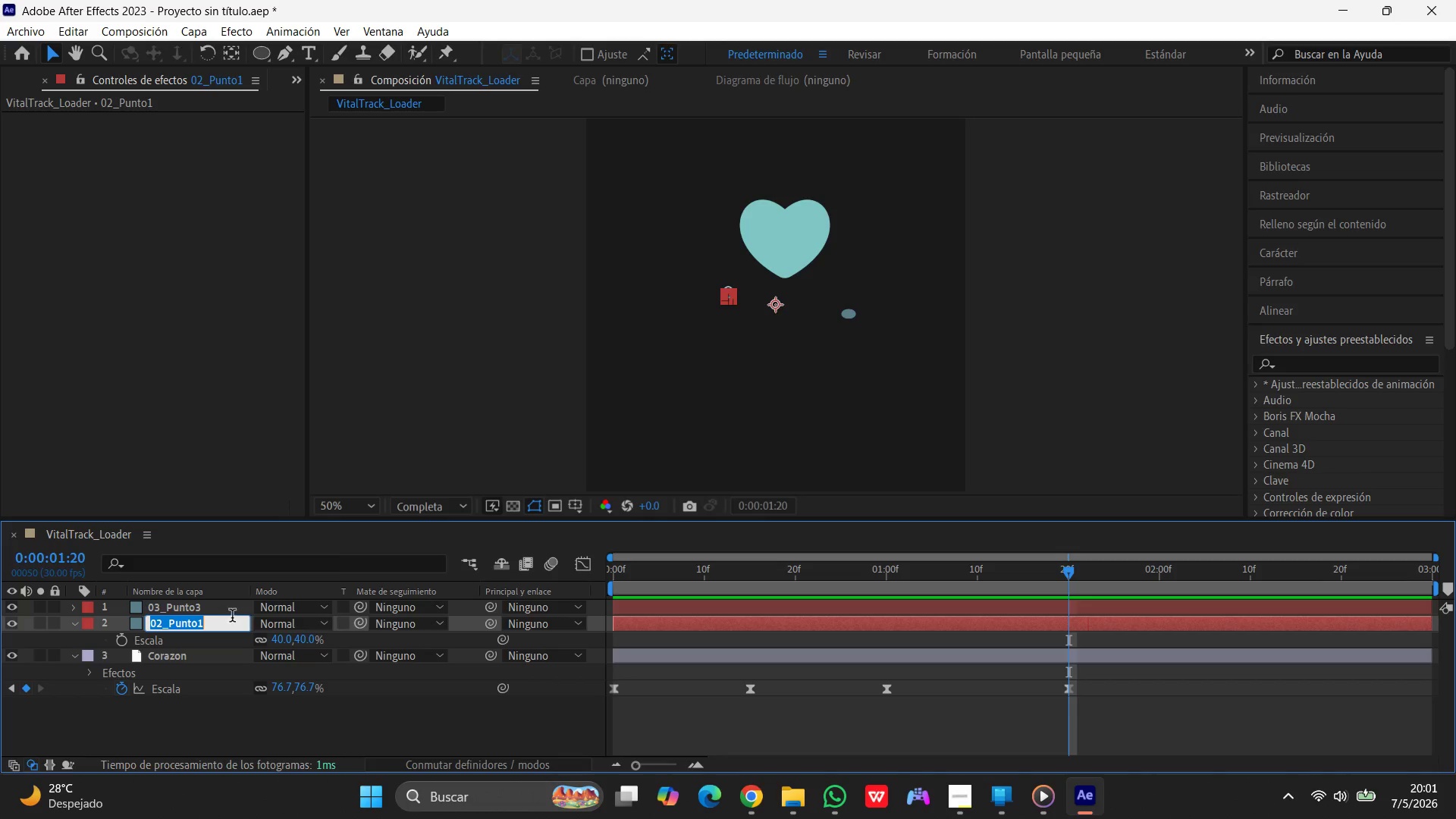 
left_click([221, 623])
 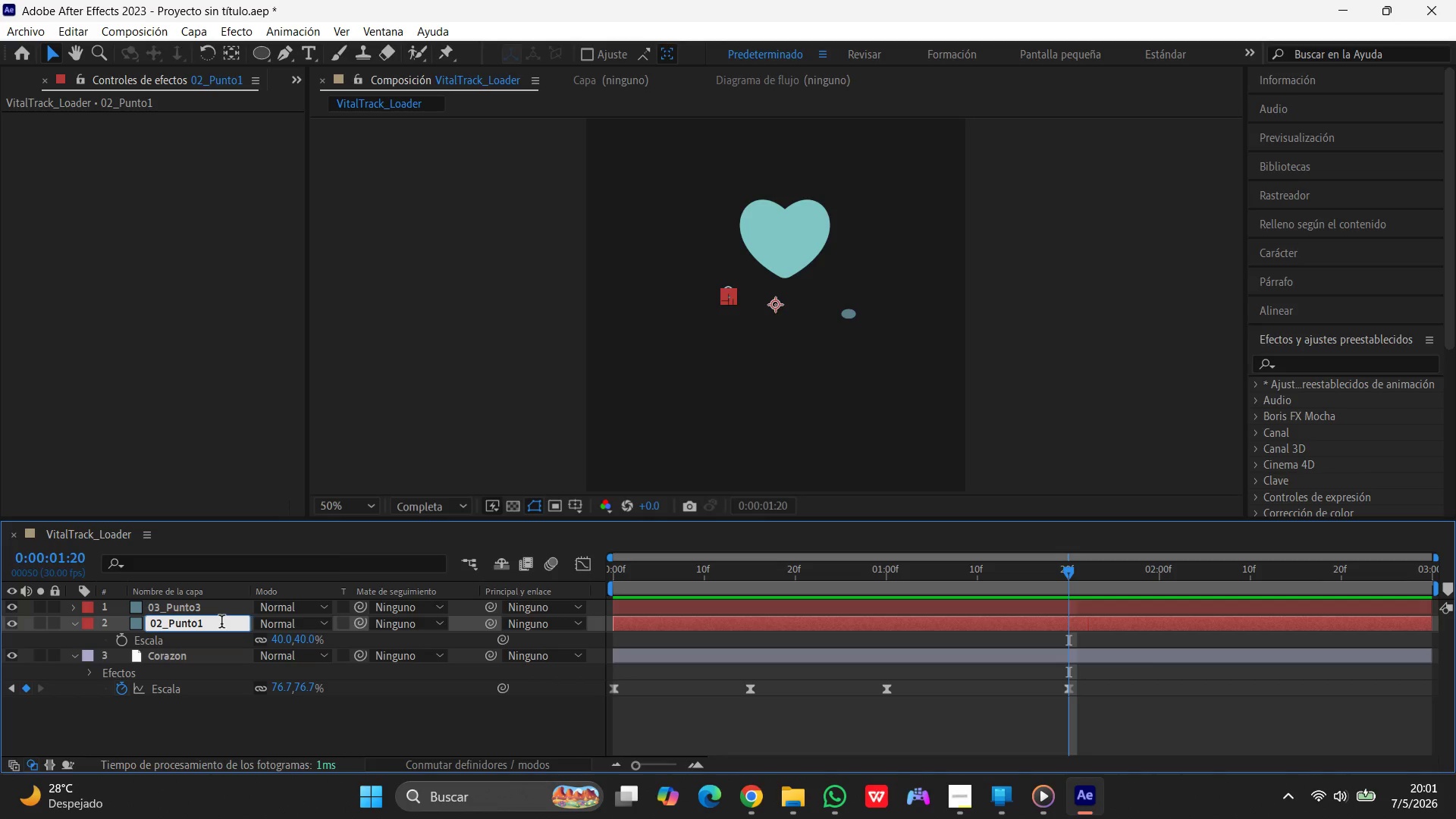 
key(Backspace)
 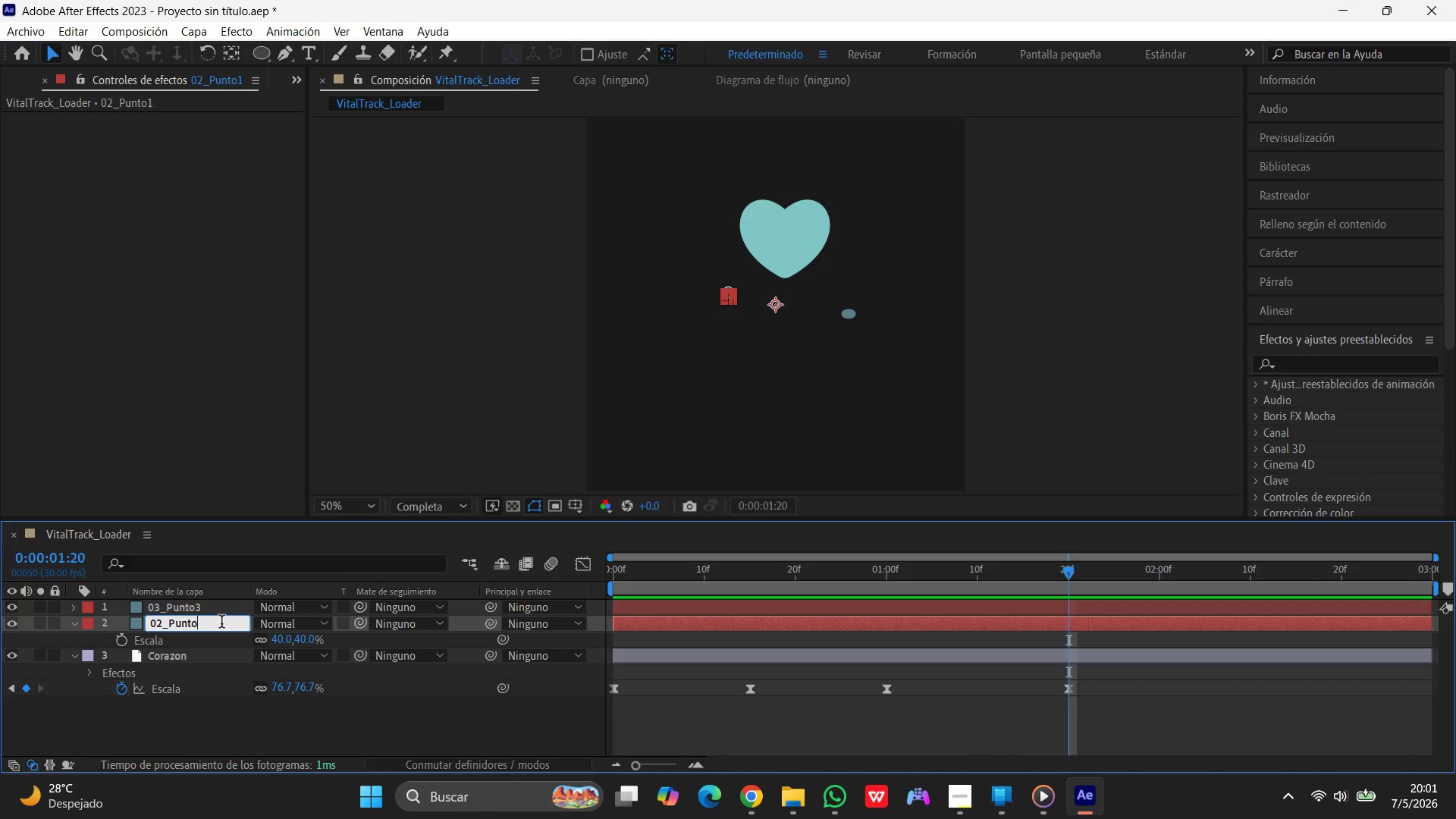 
key(Numpad2)
 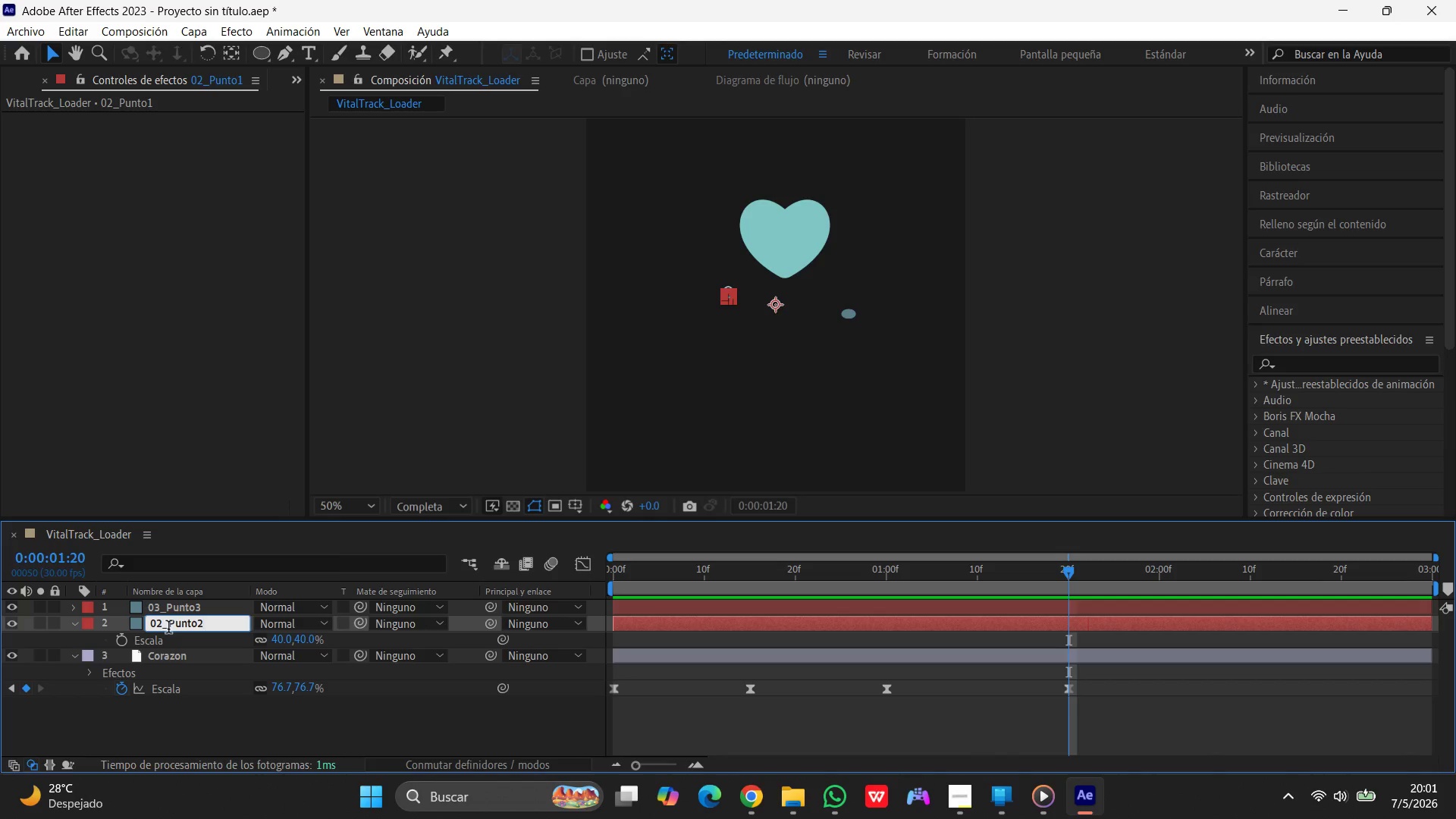 
left_click([212, 662])
 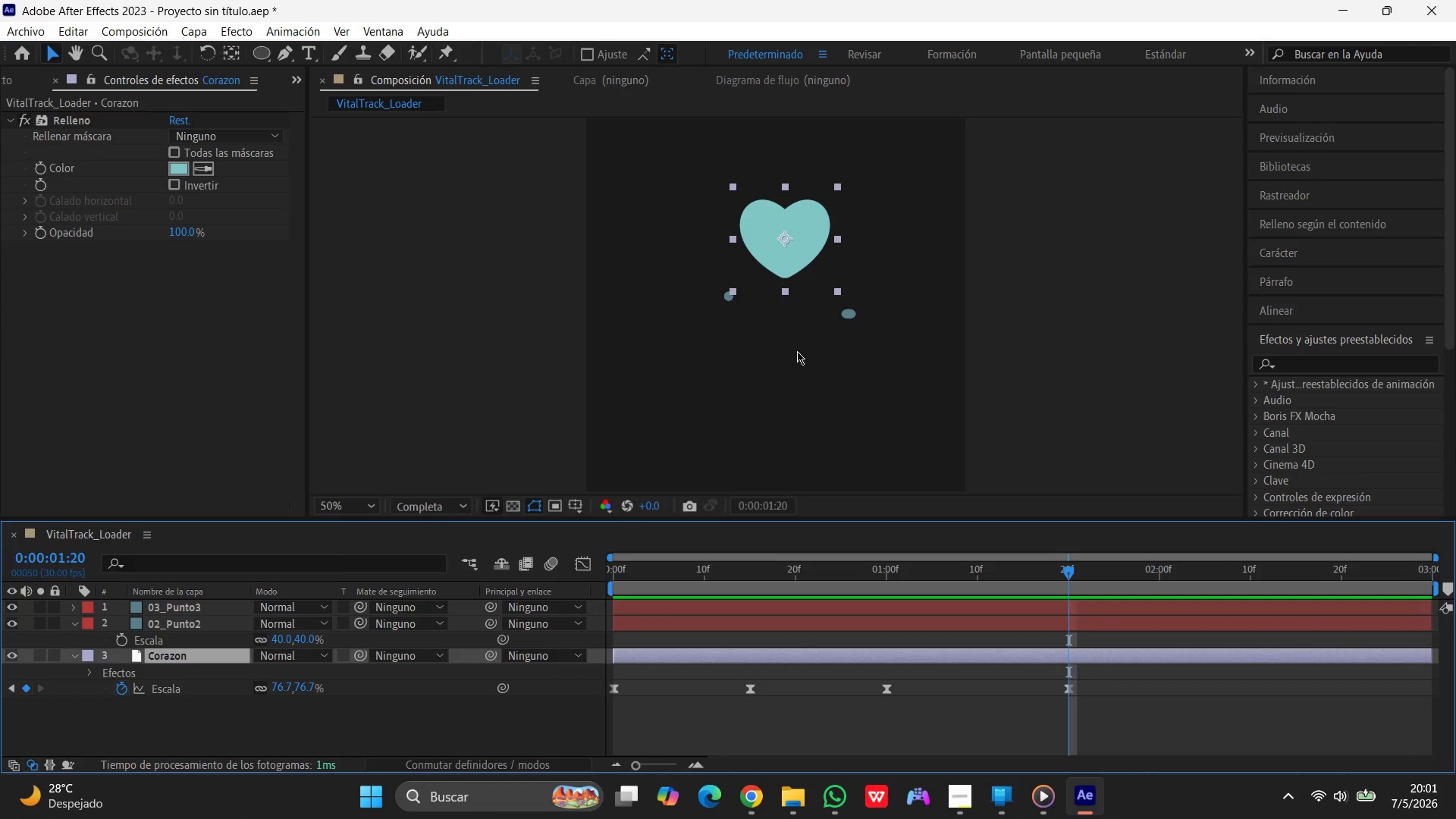 
key(Control+Z)
 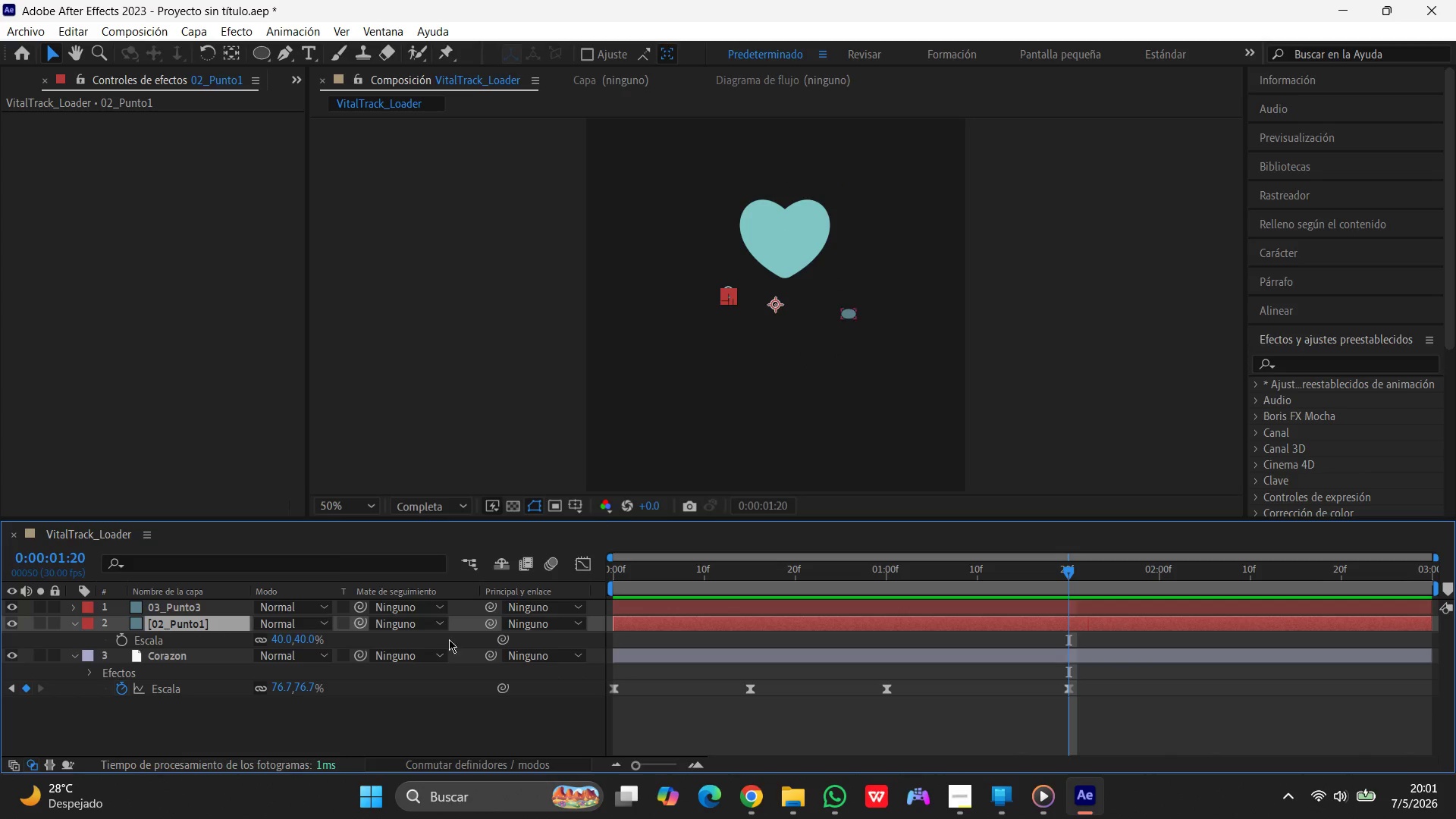 
left_click([221, 623])
 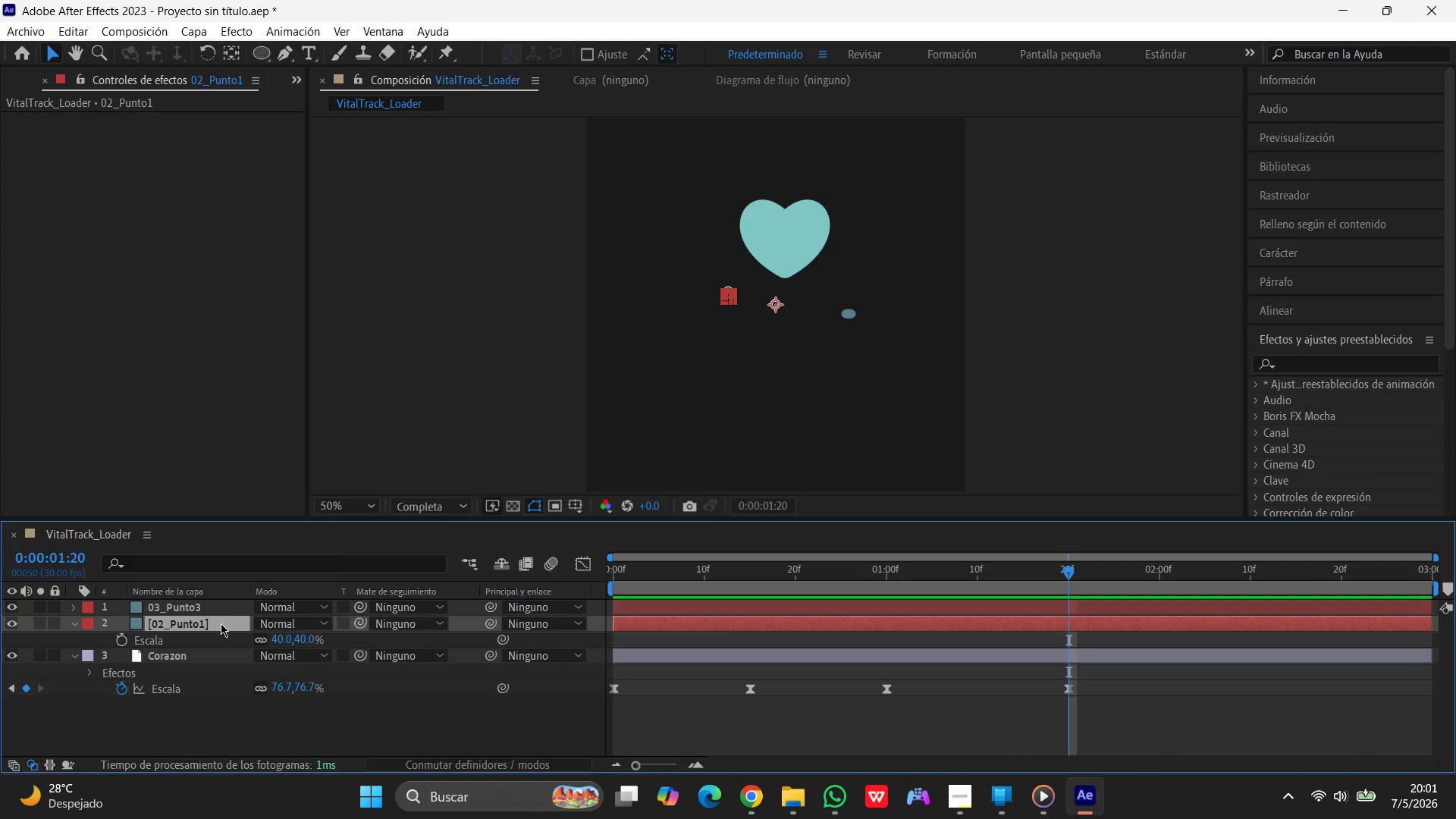 
key(Enter)
 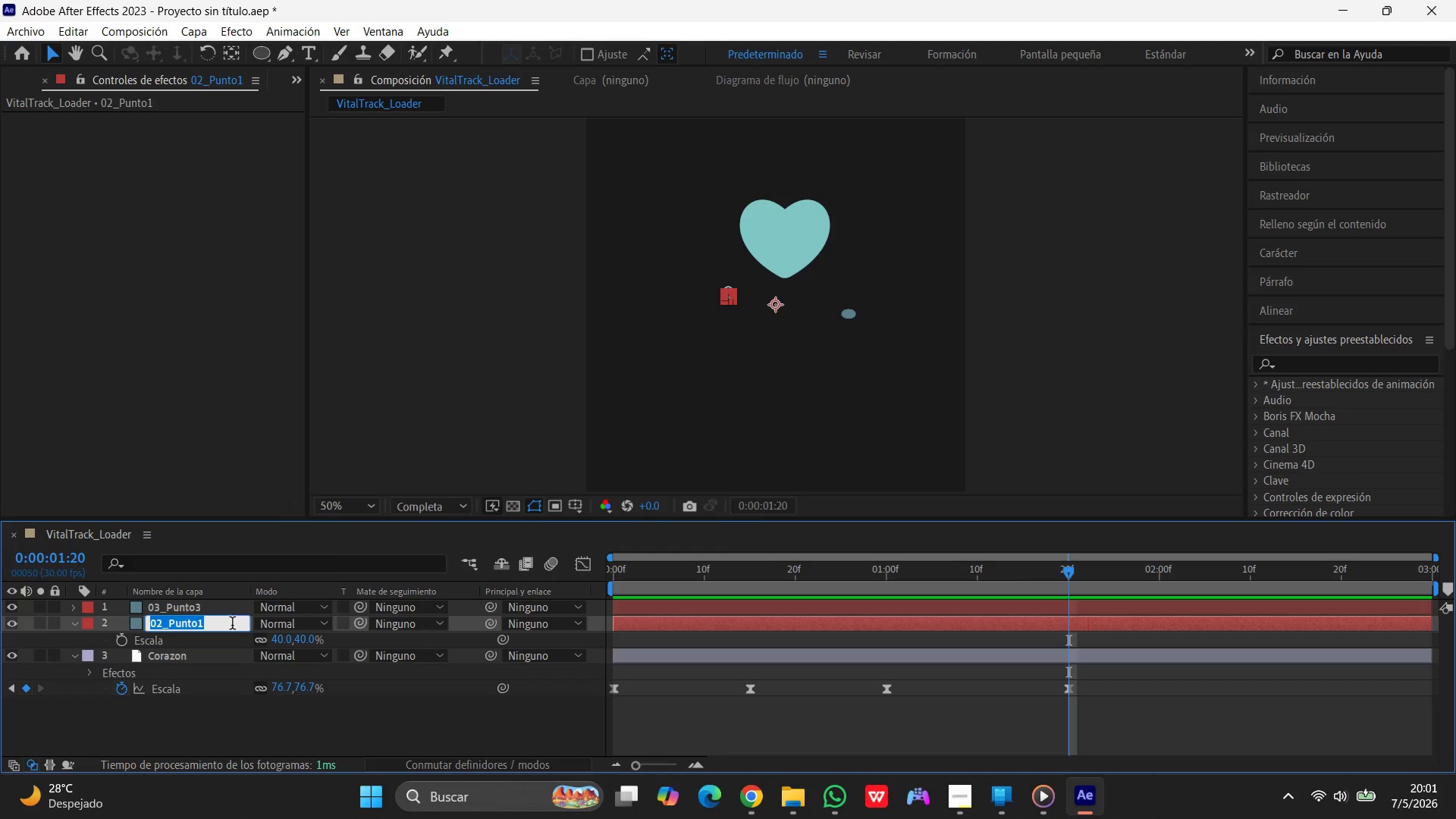 
left_click([232, 626])
 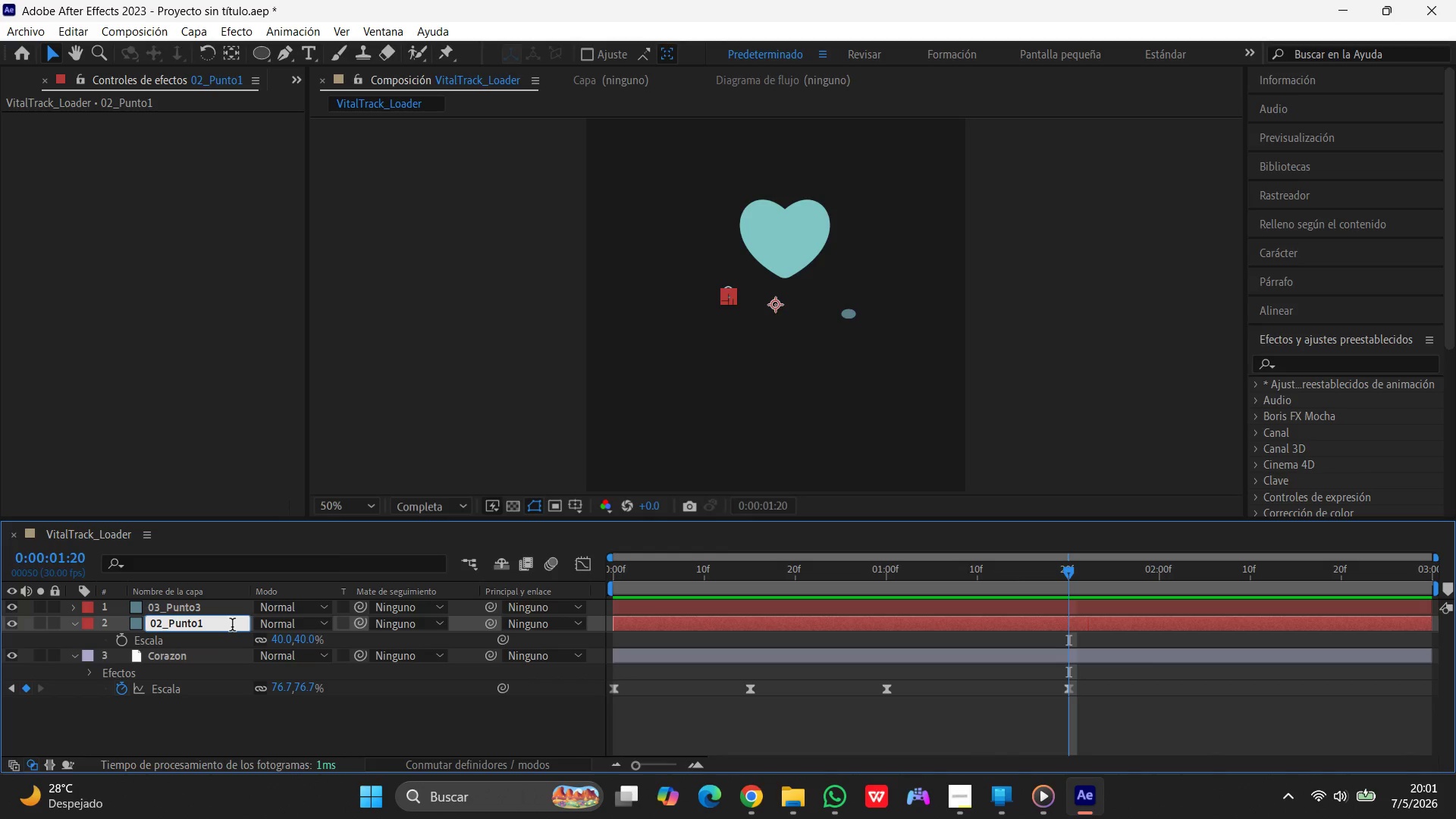 
key(Backspace)
 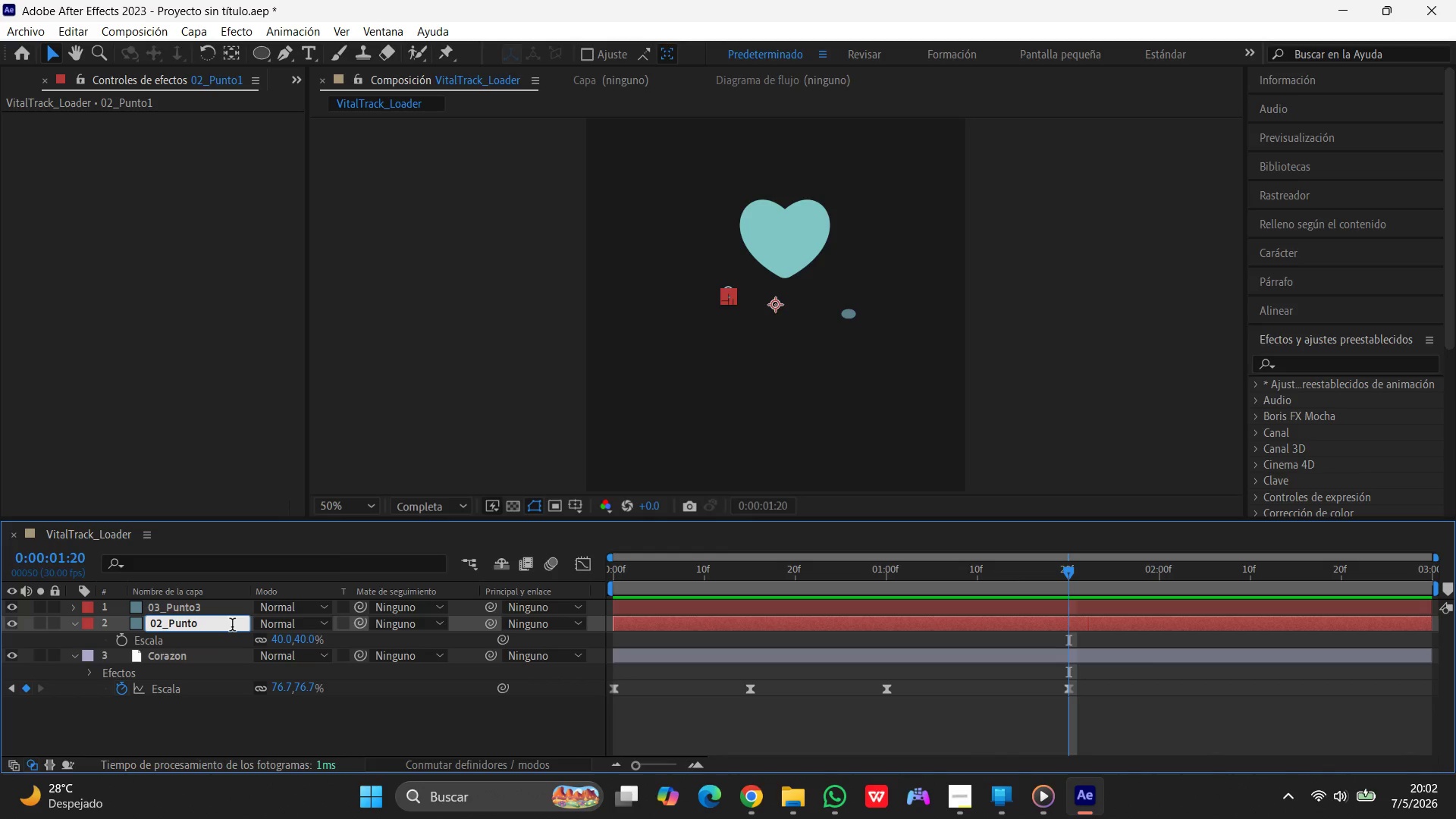 
key(2)
 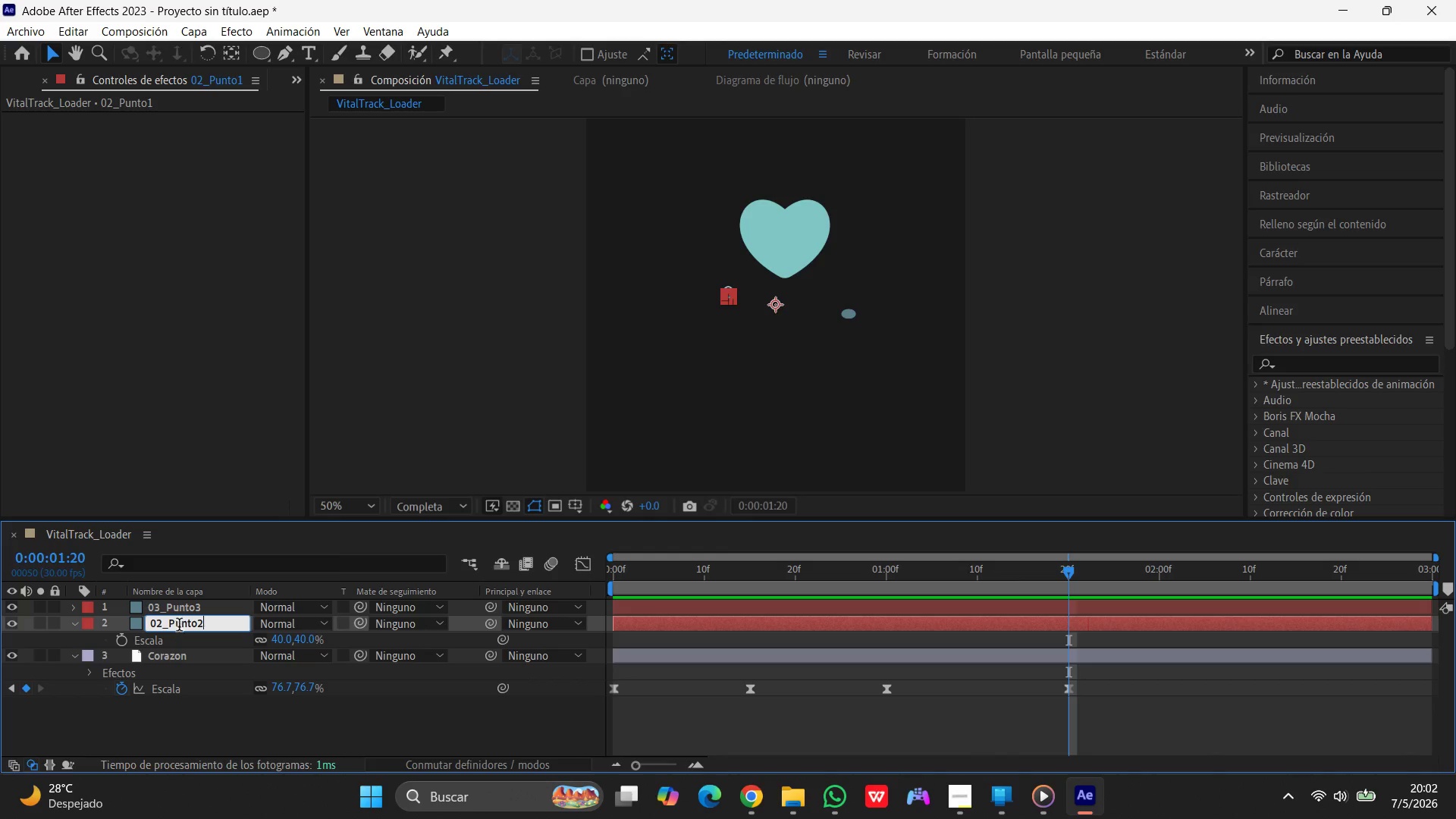 
left_click([193, 617])
 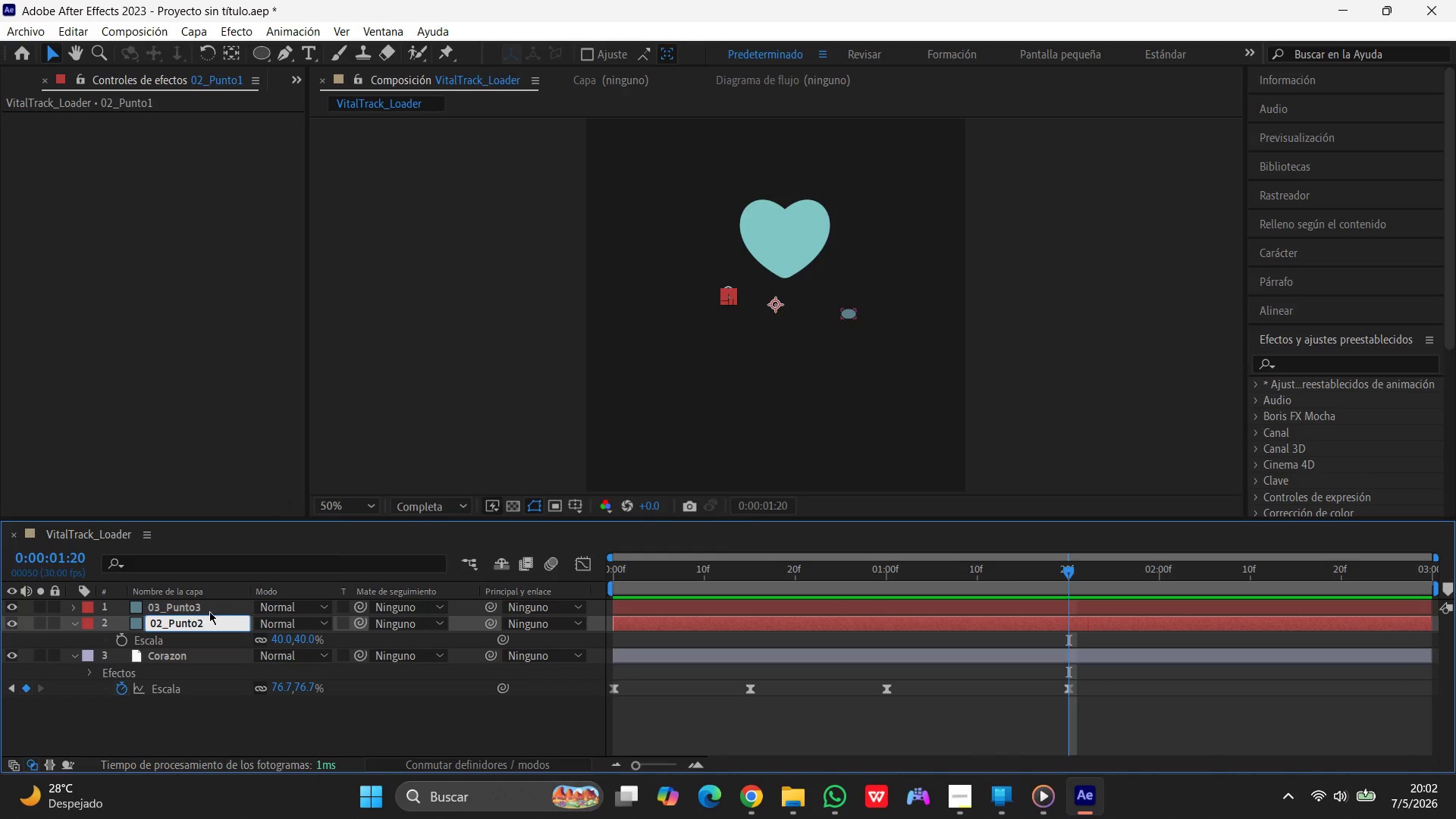 
left_click([213, 609])
 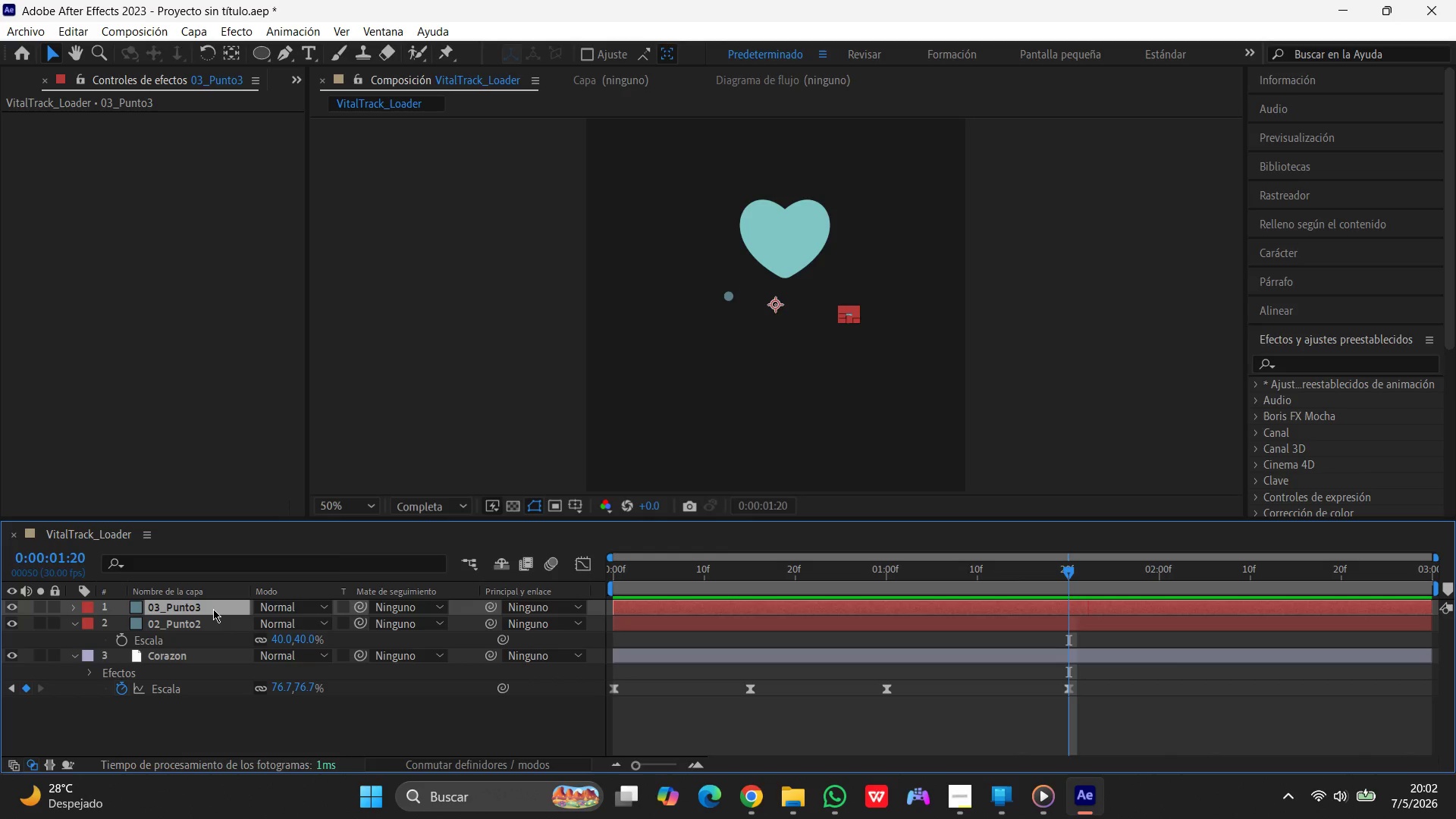 
key(S)
 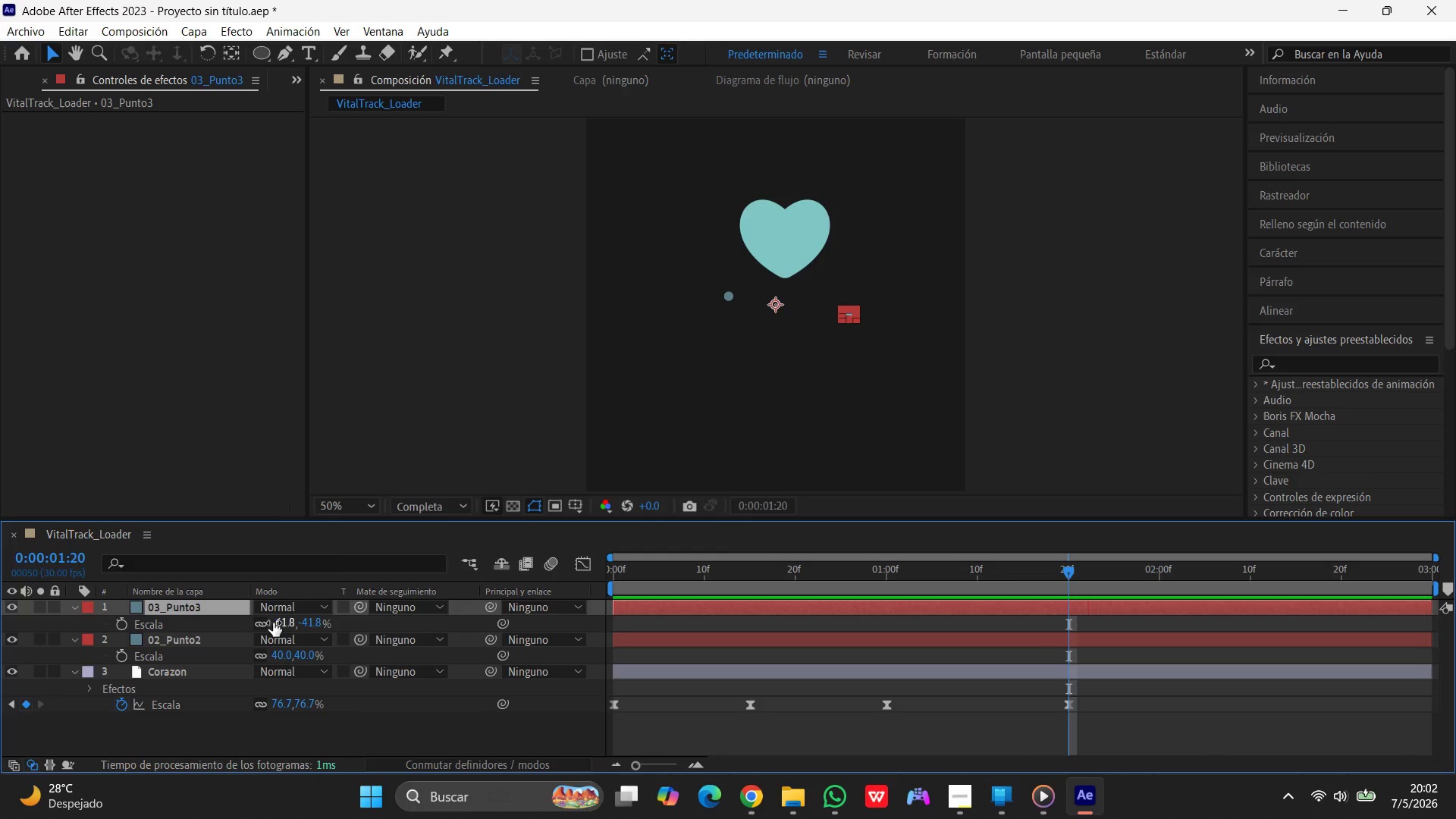 
left_click([277, 623])
 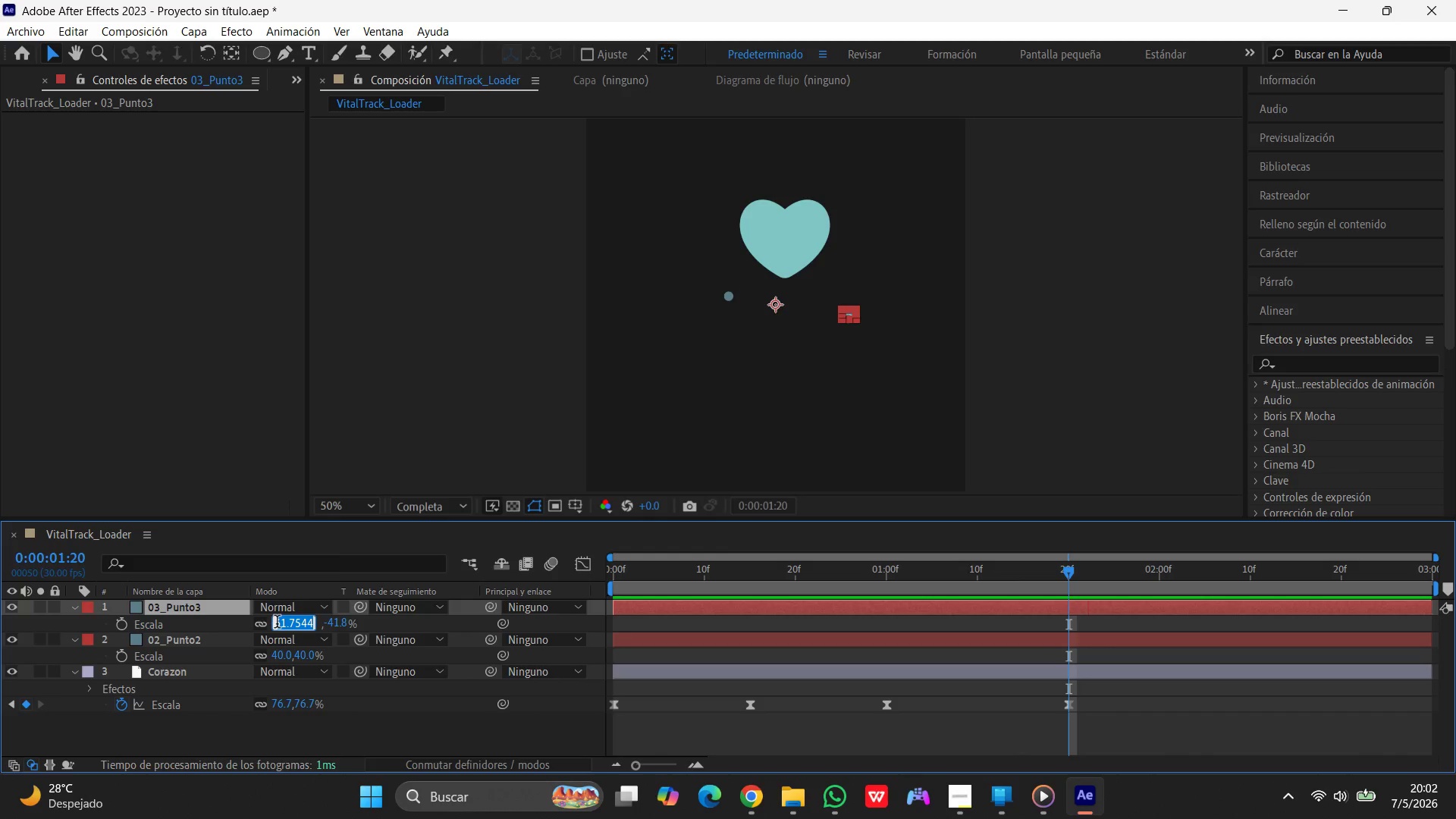 
key(Numpad4)
 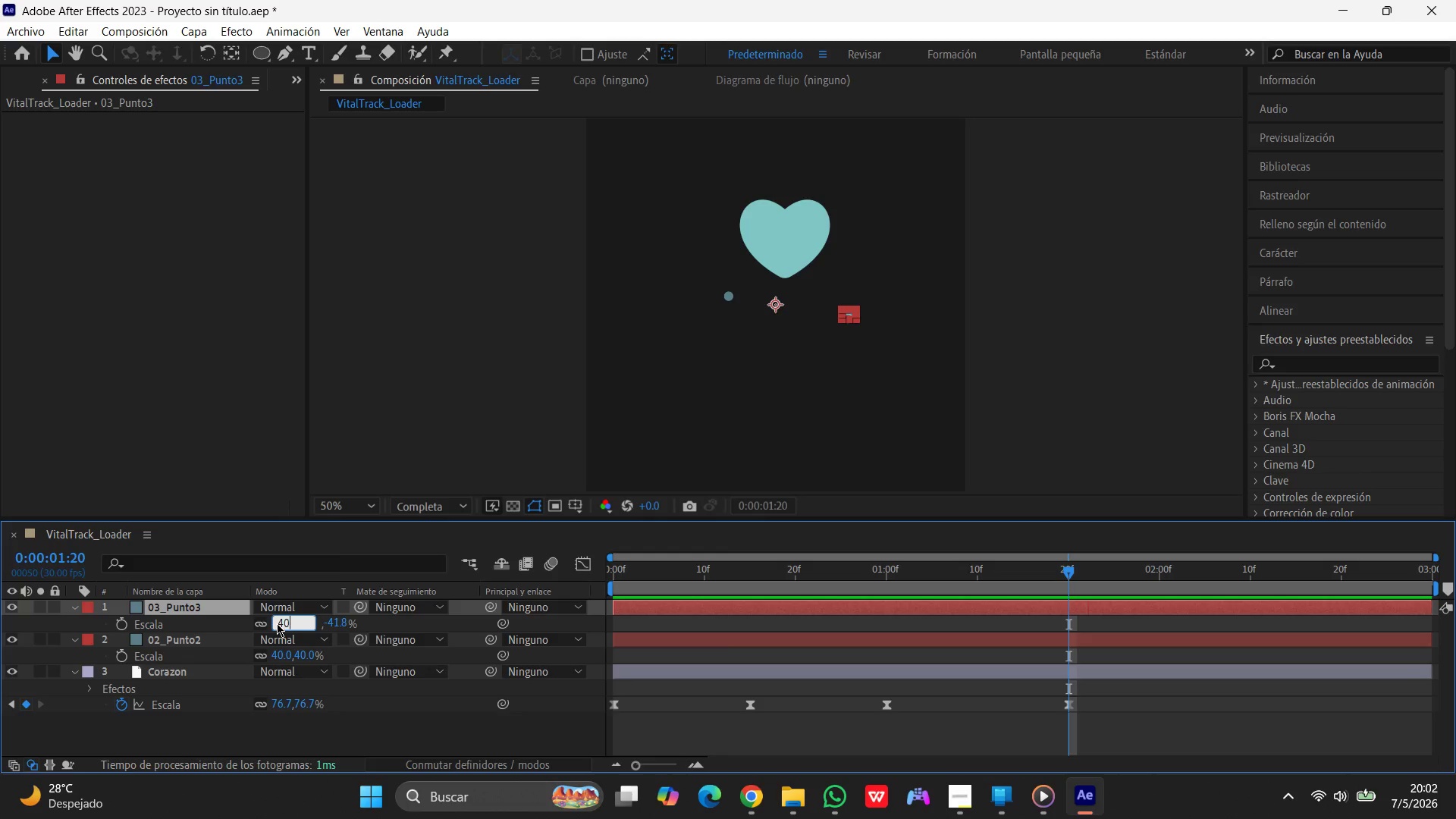 
key(Numpad0)
 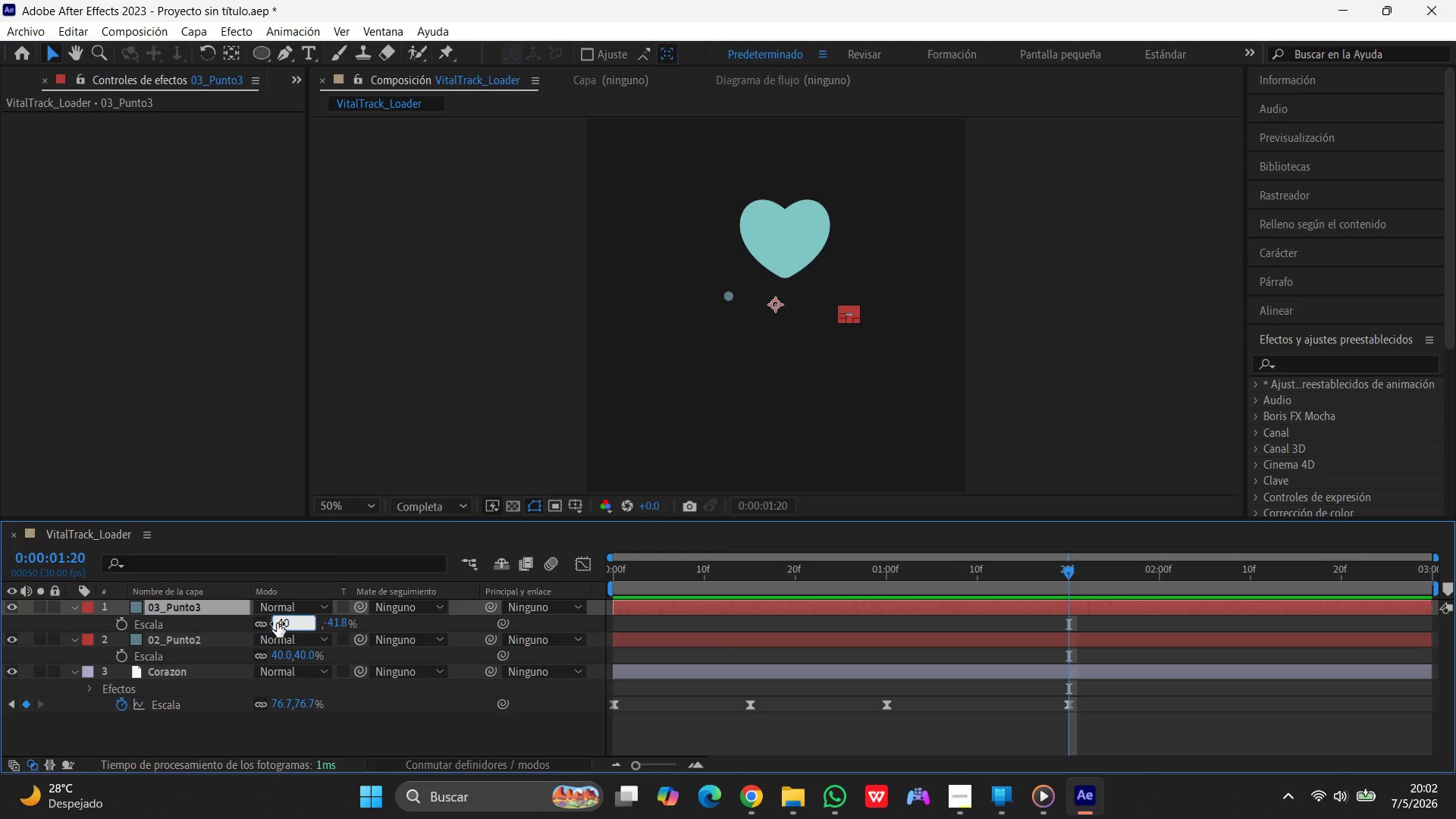 
key(Enter)
 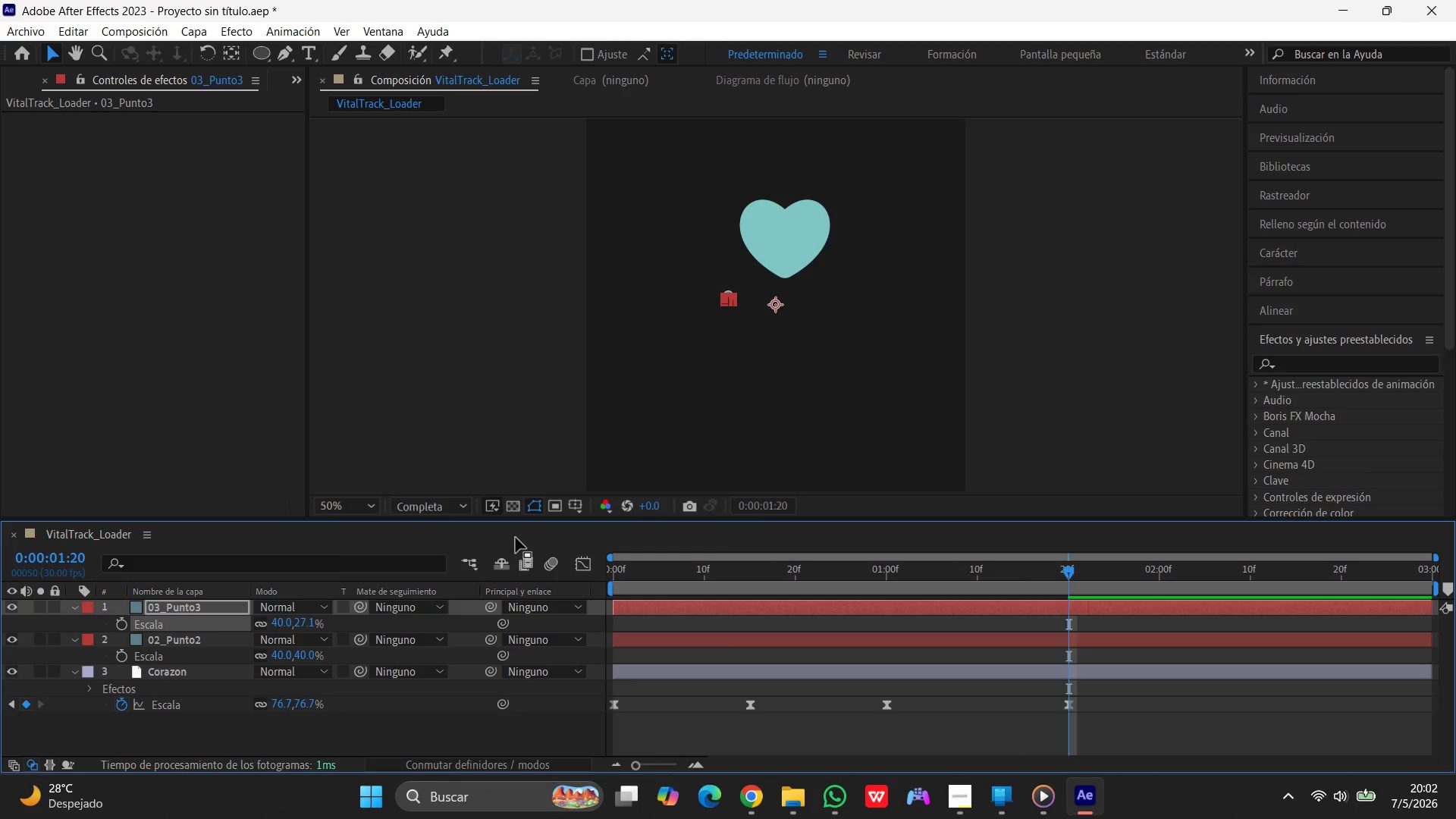 
left_click([835, 435])
 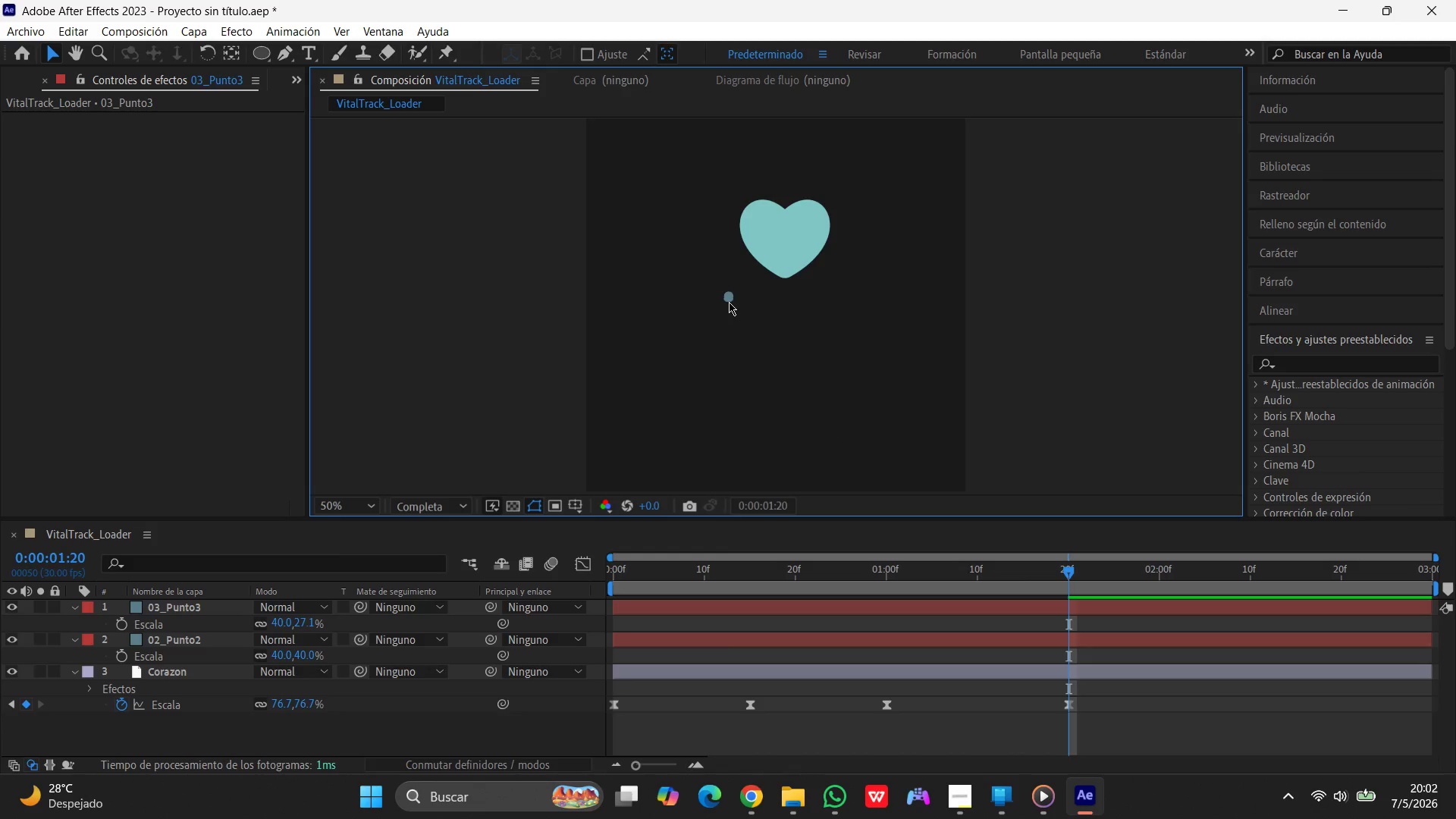 
left_click_drag(start_coordinate=[729, 300], to_coordinate=[822, 354])
 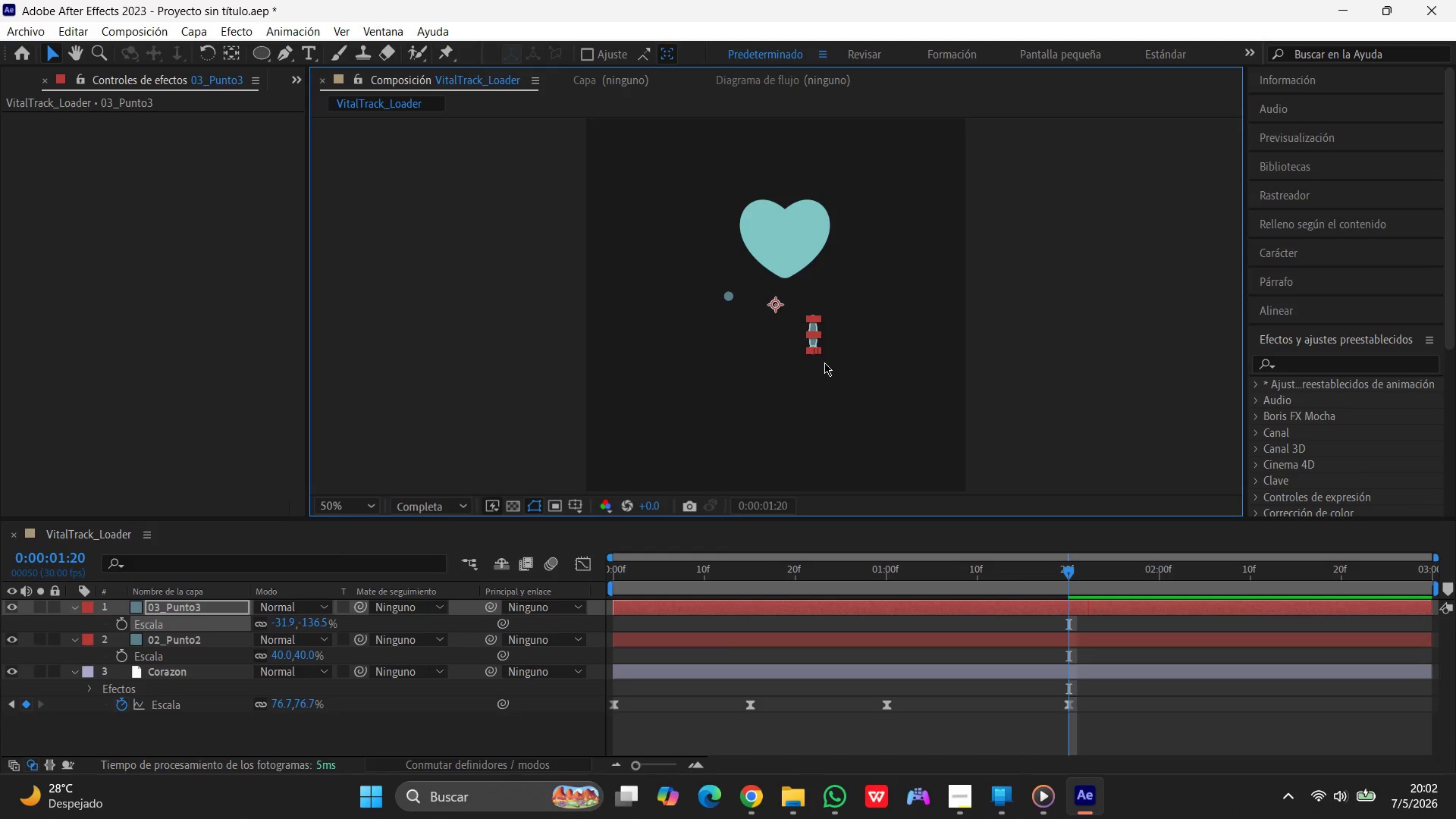 
key(Control+Z)
 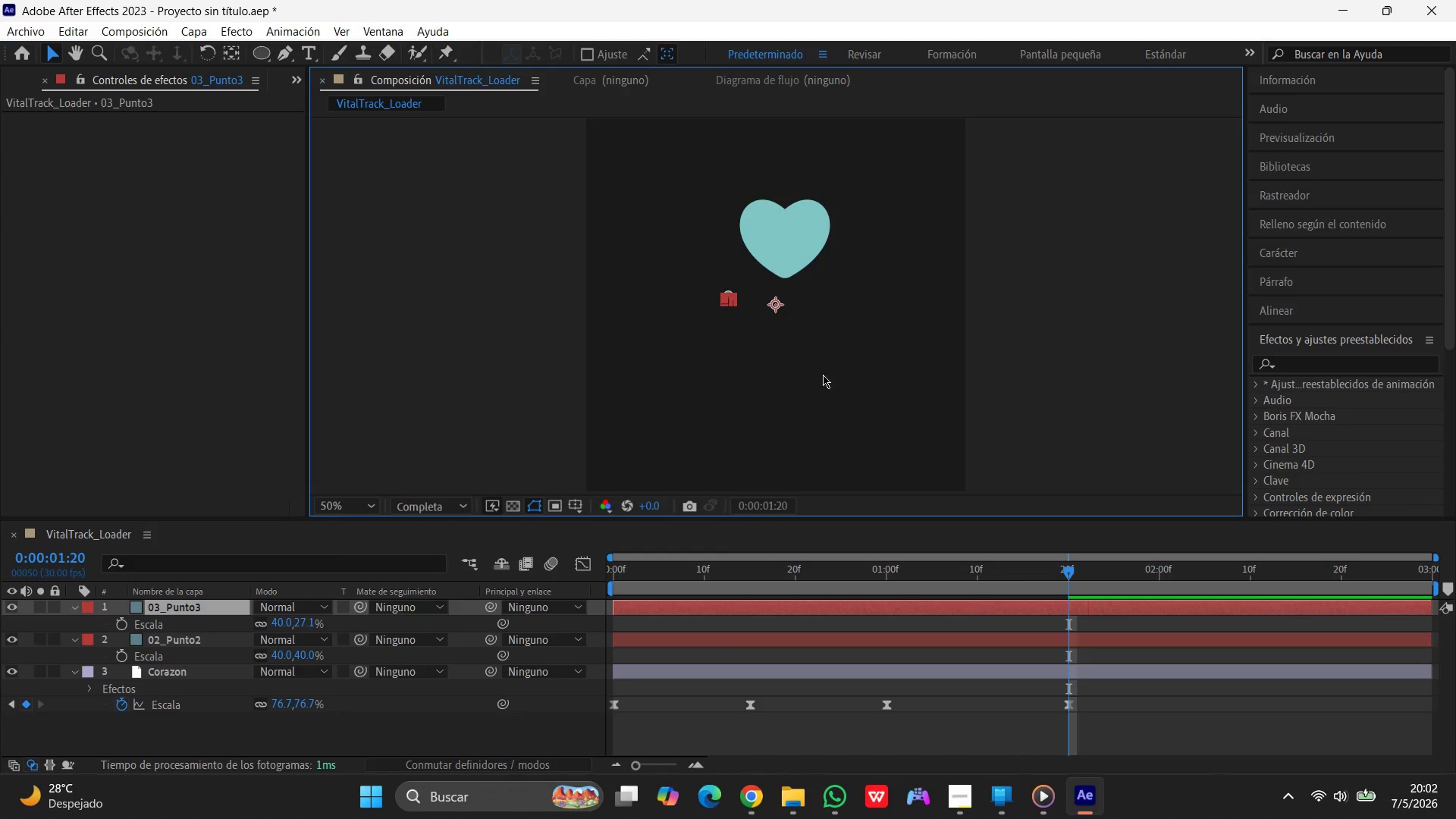 
left_click([860, 353])
 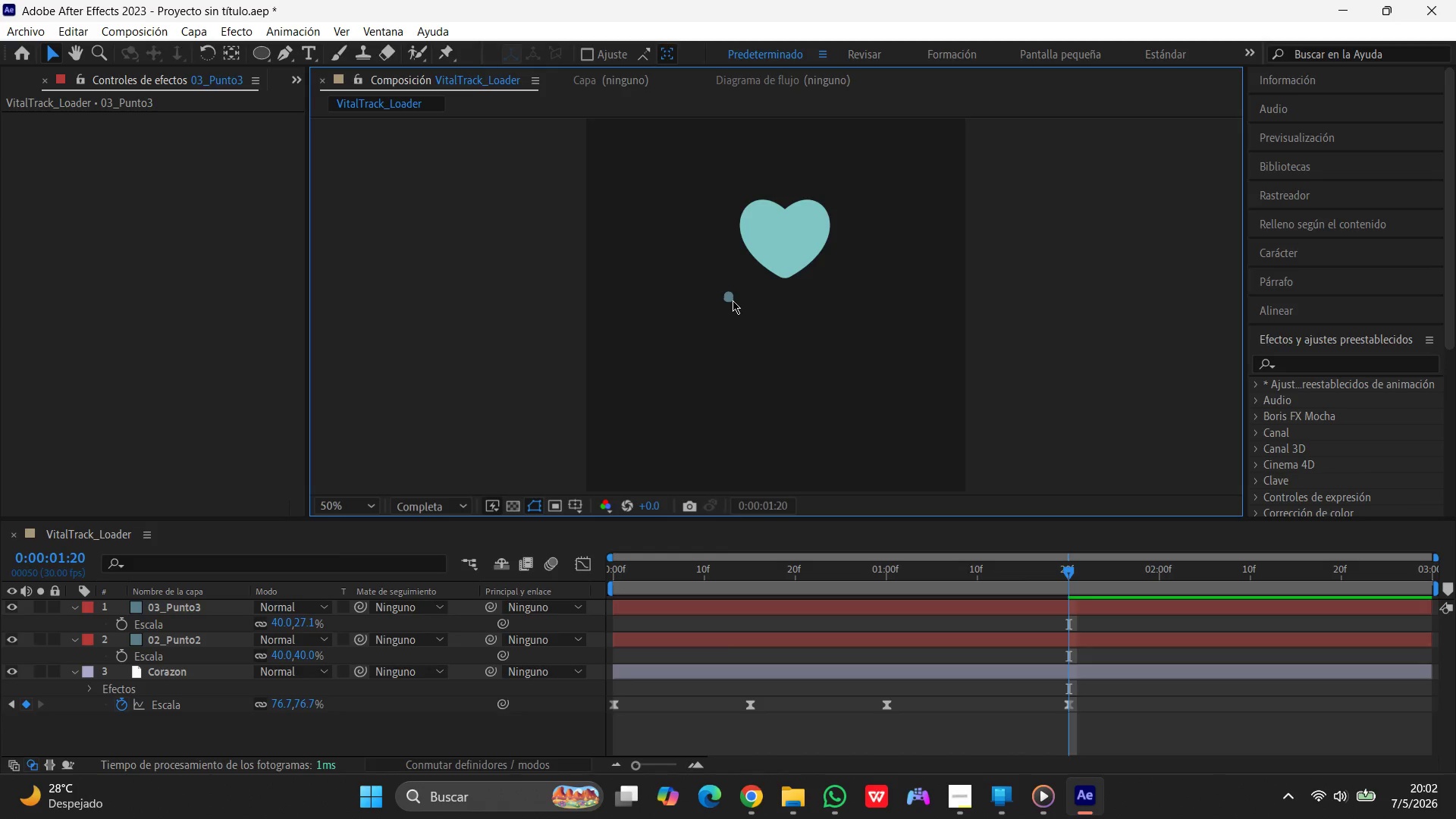 
left_click([733, 300])
 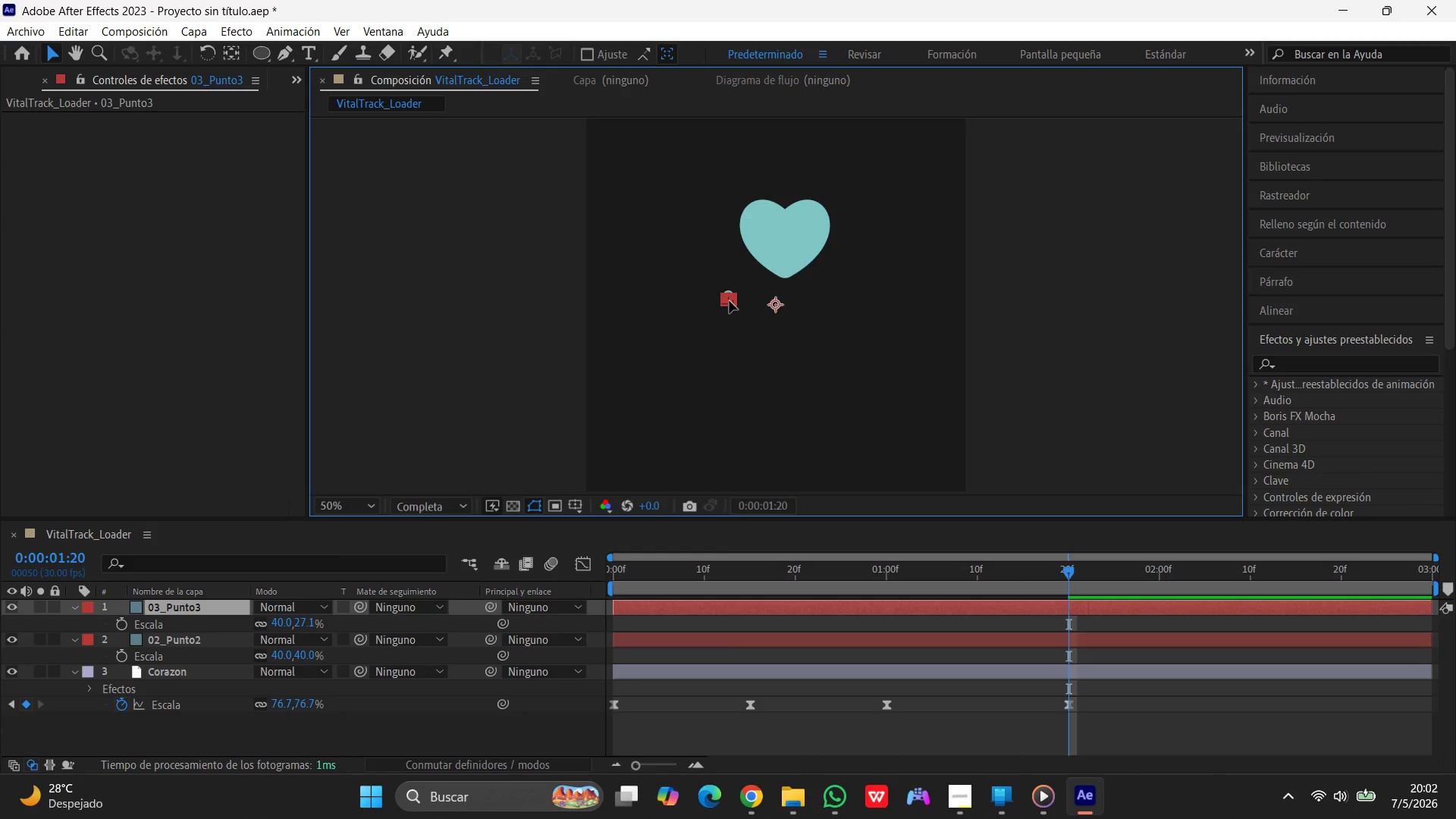 
hold_key(key=ShiftLeft, duration=1.09)
left_click_drag(start_coordinate=[728, 302], to_coordinate=[807, 354])
 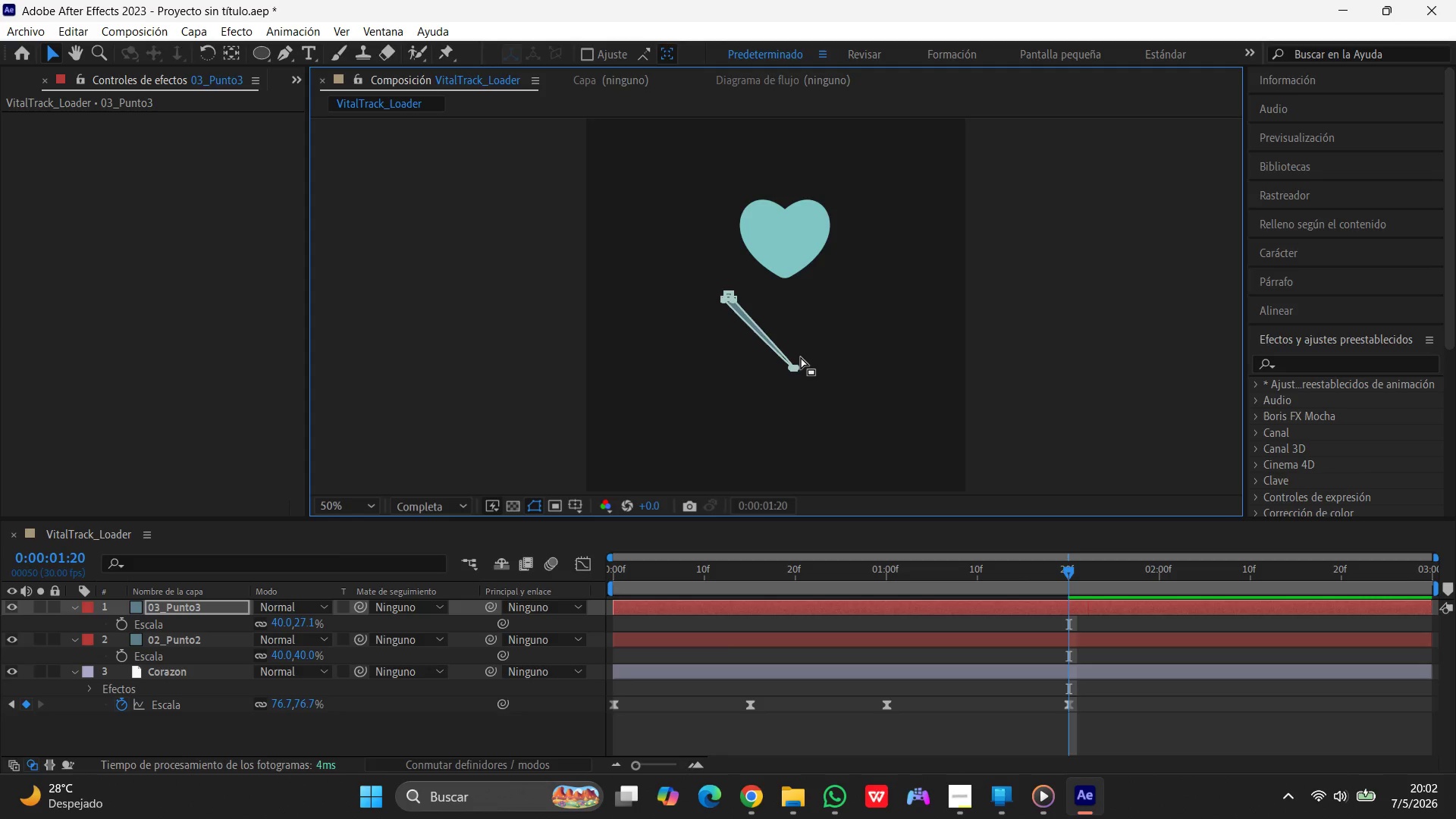 
key(Control+Z)
 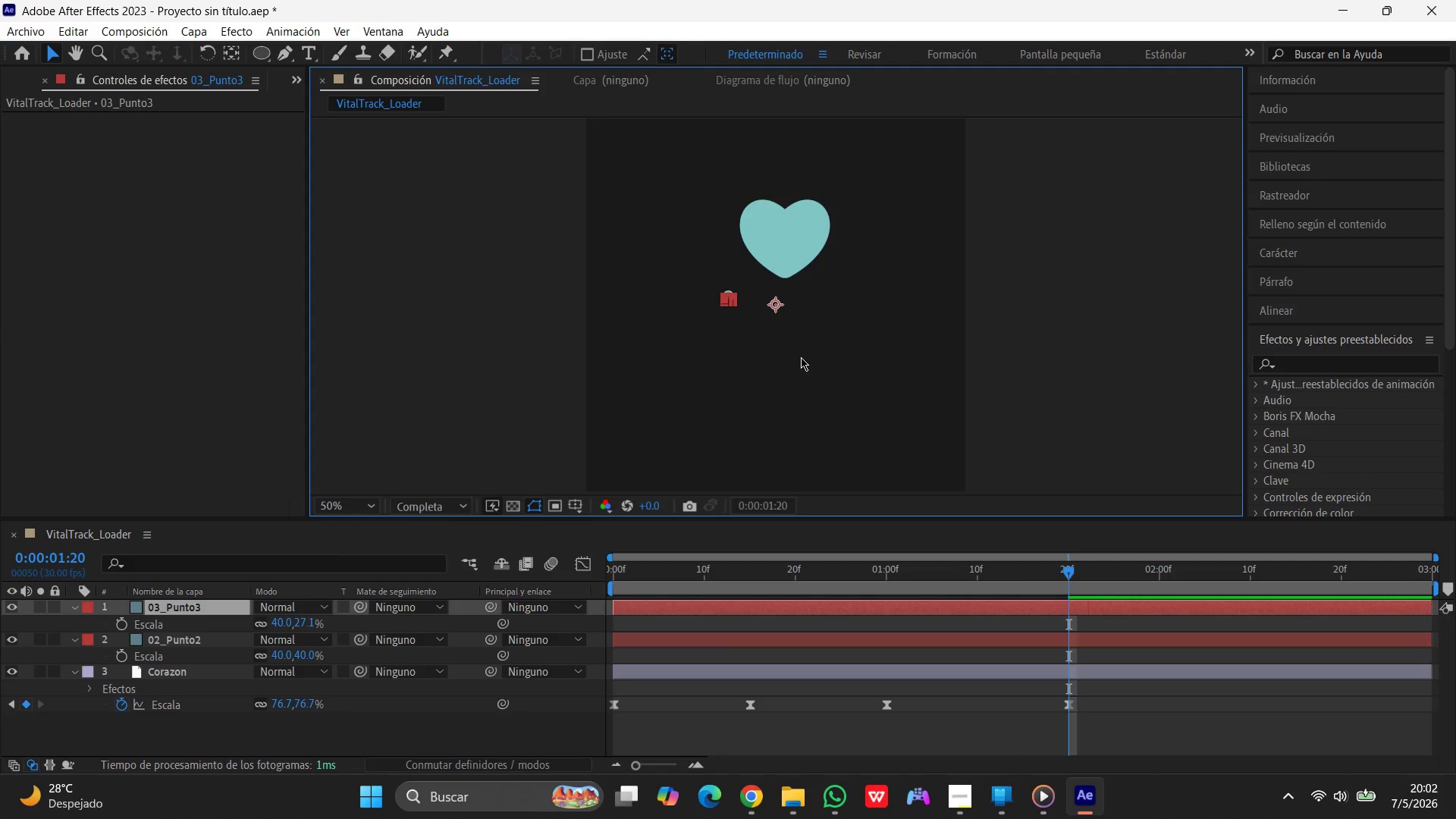 
key(Control+ControlLeft)
 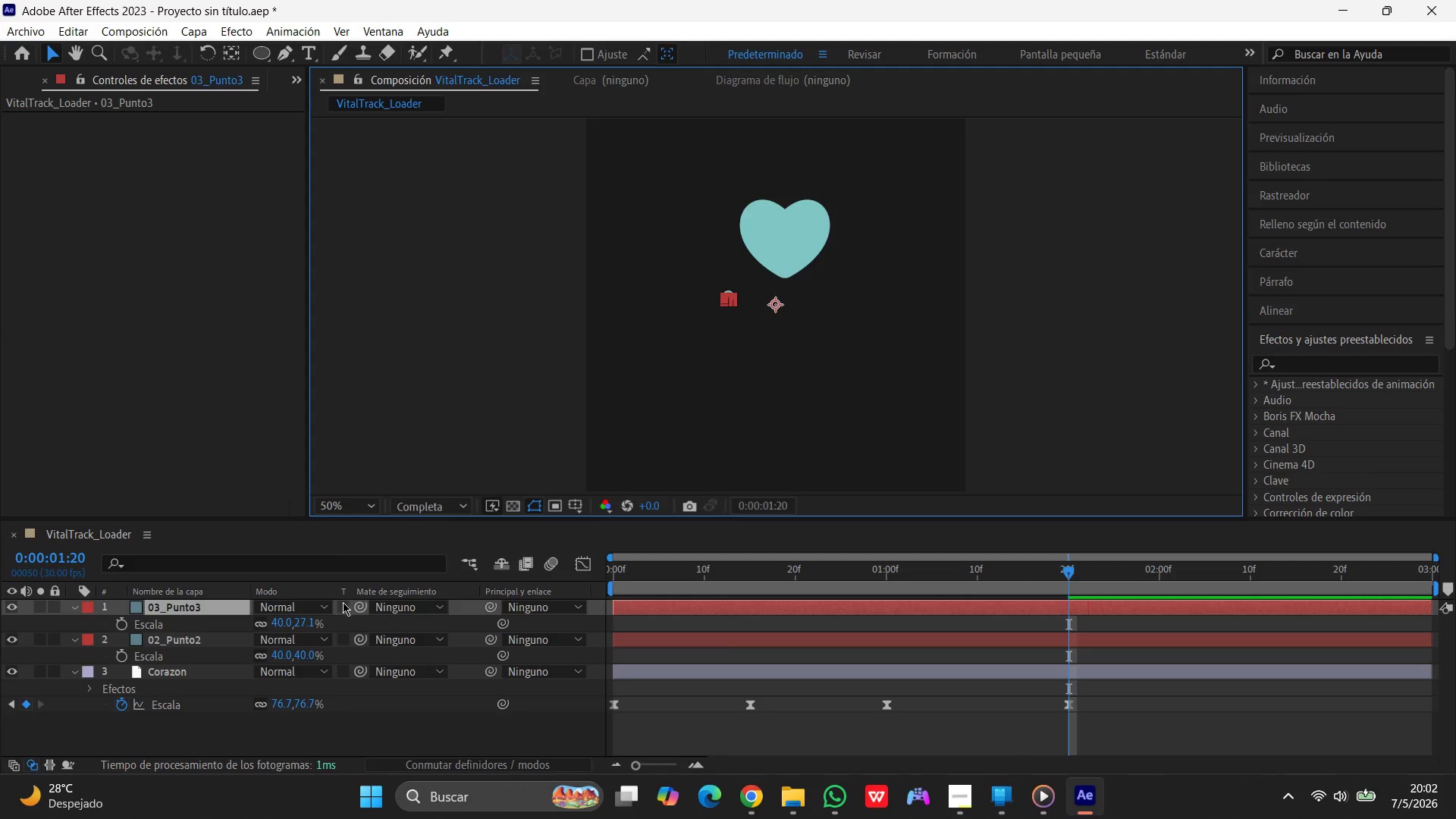 
left_click([303, 621])
 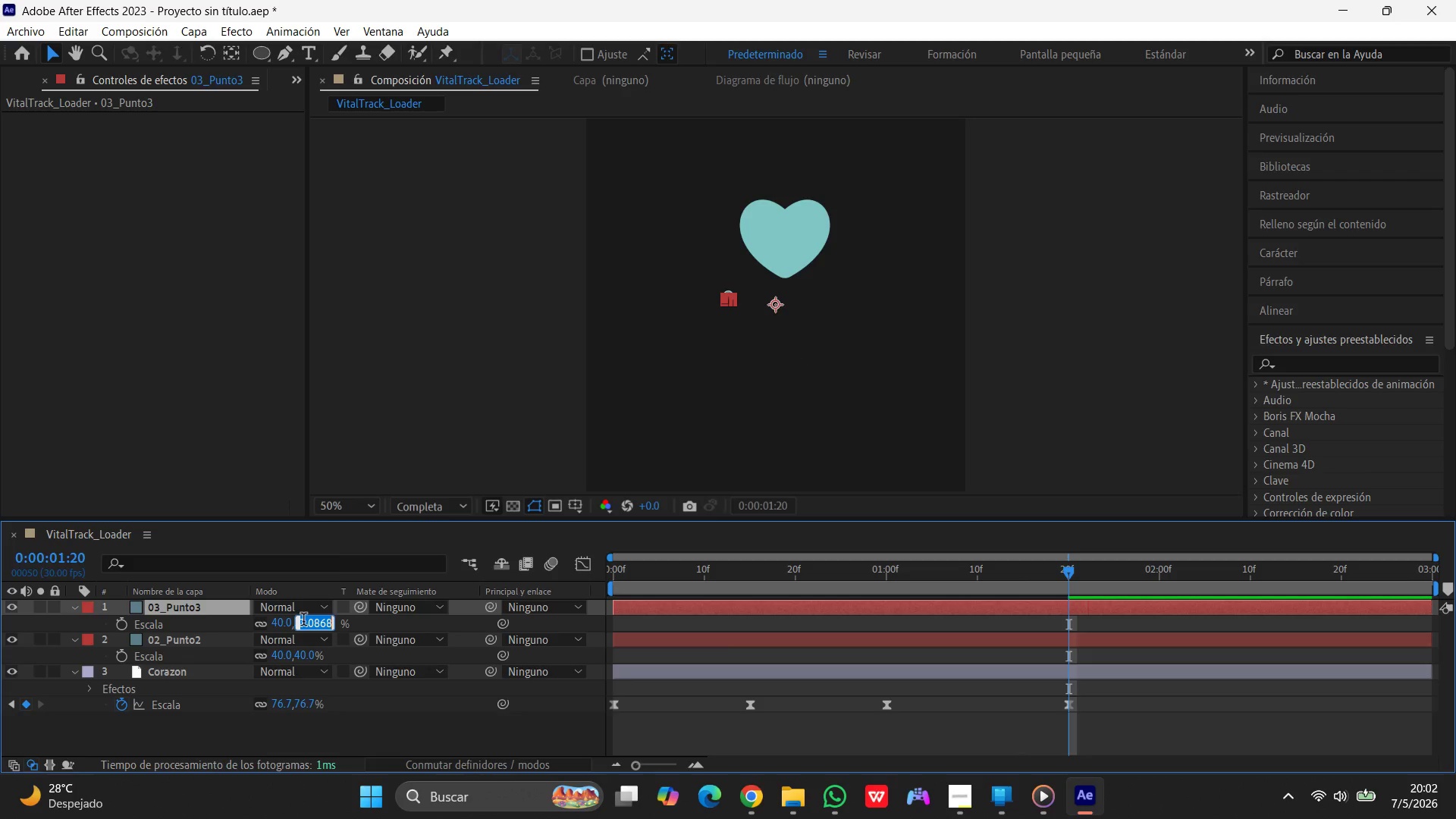 
key(Numpad4)
 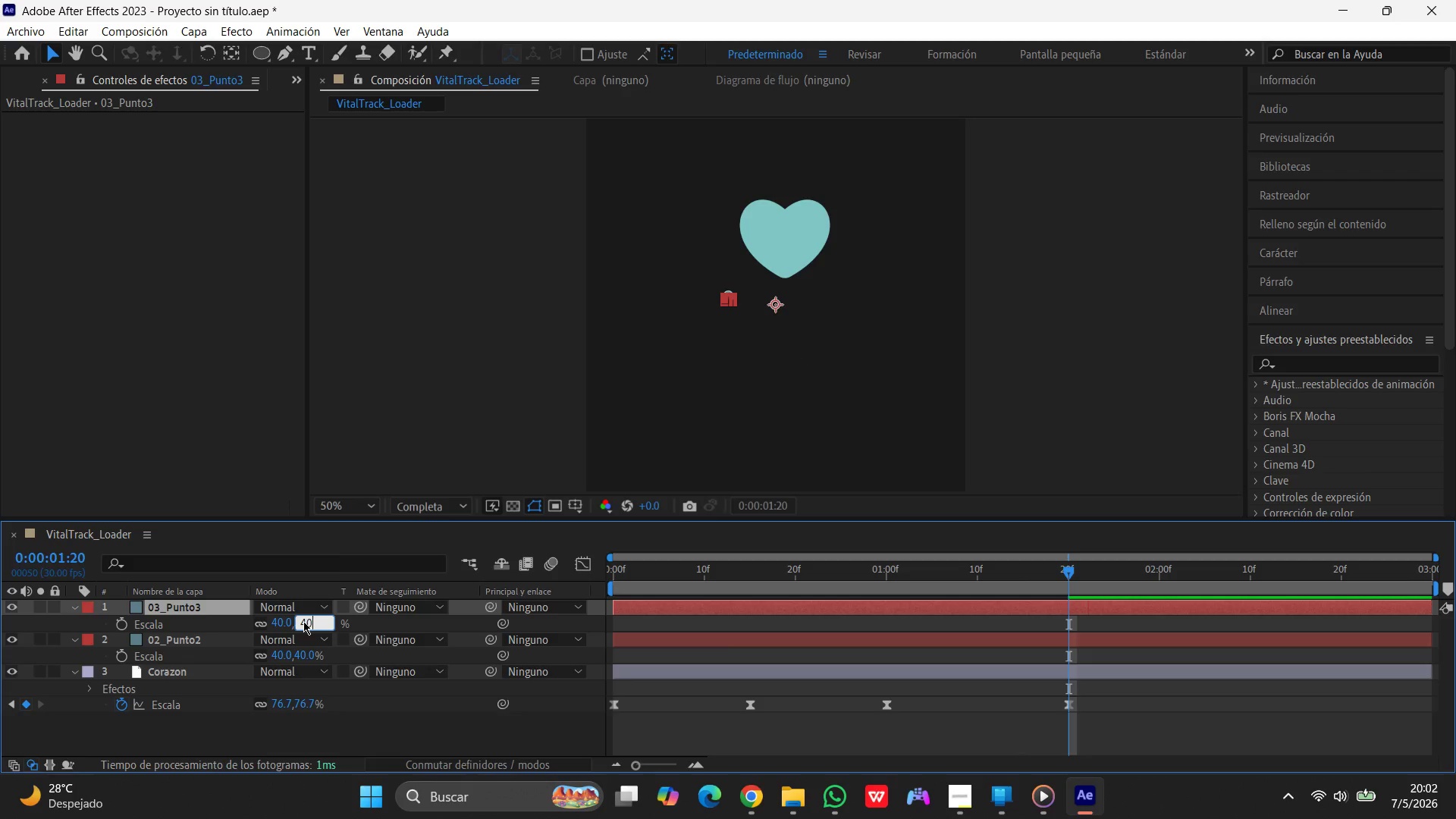 
key(Numpad0)
 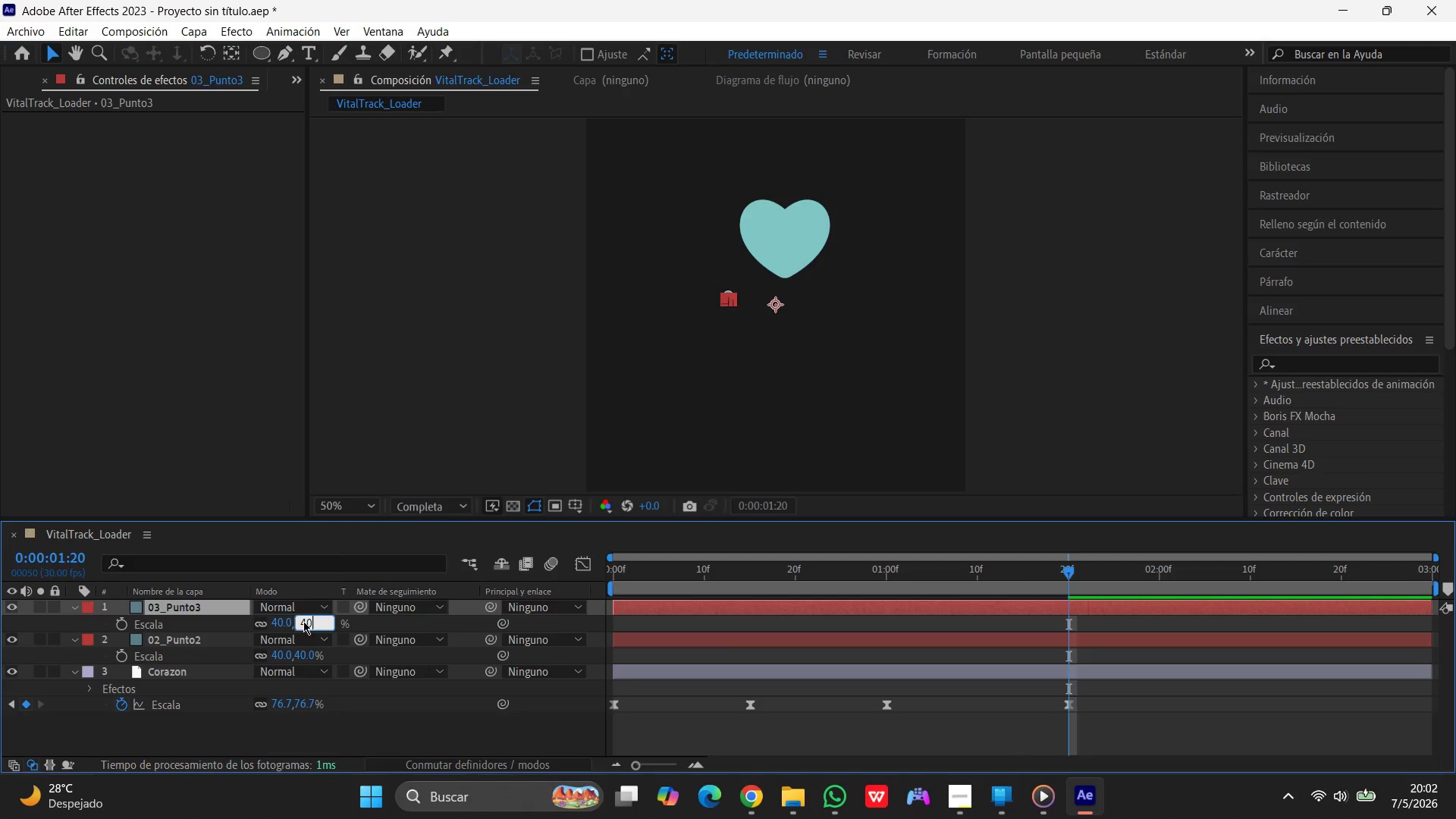 
key(Enter)
 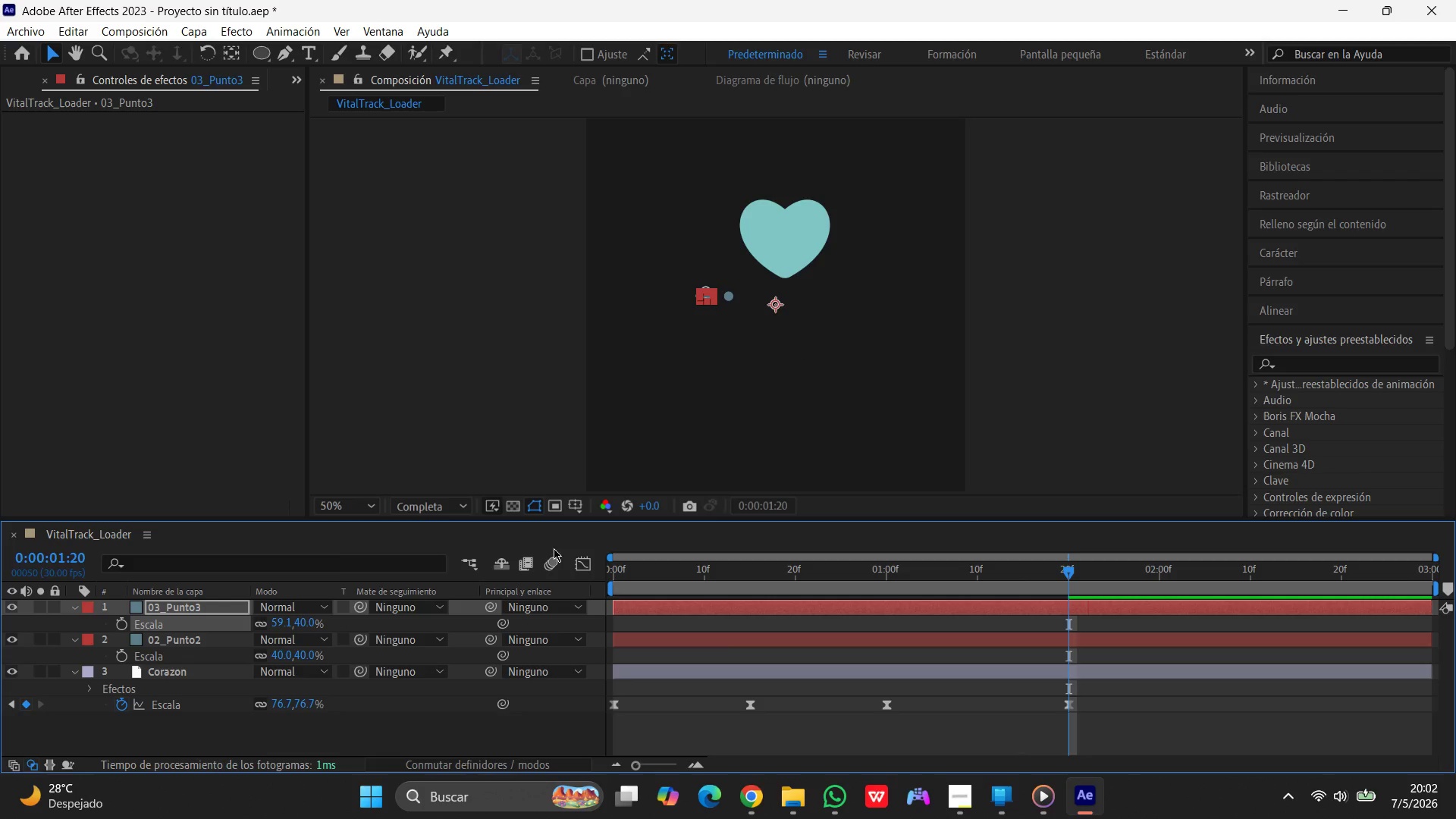 
left_click([811, 375])
 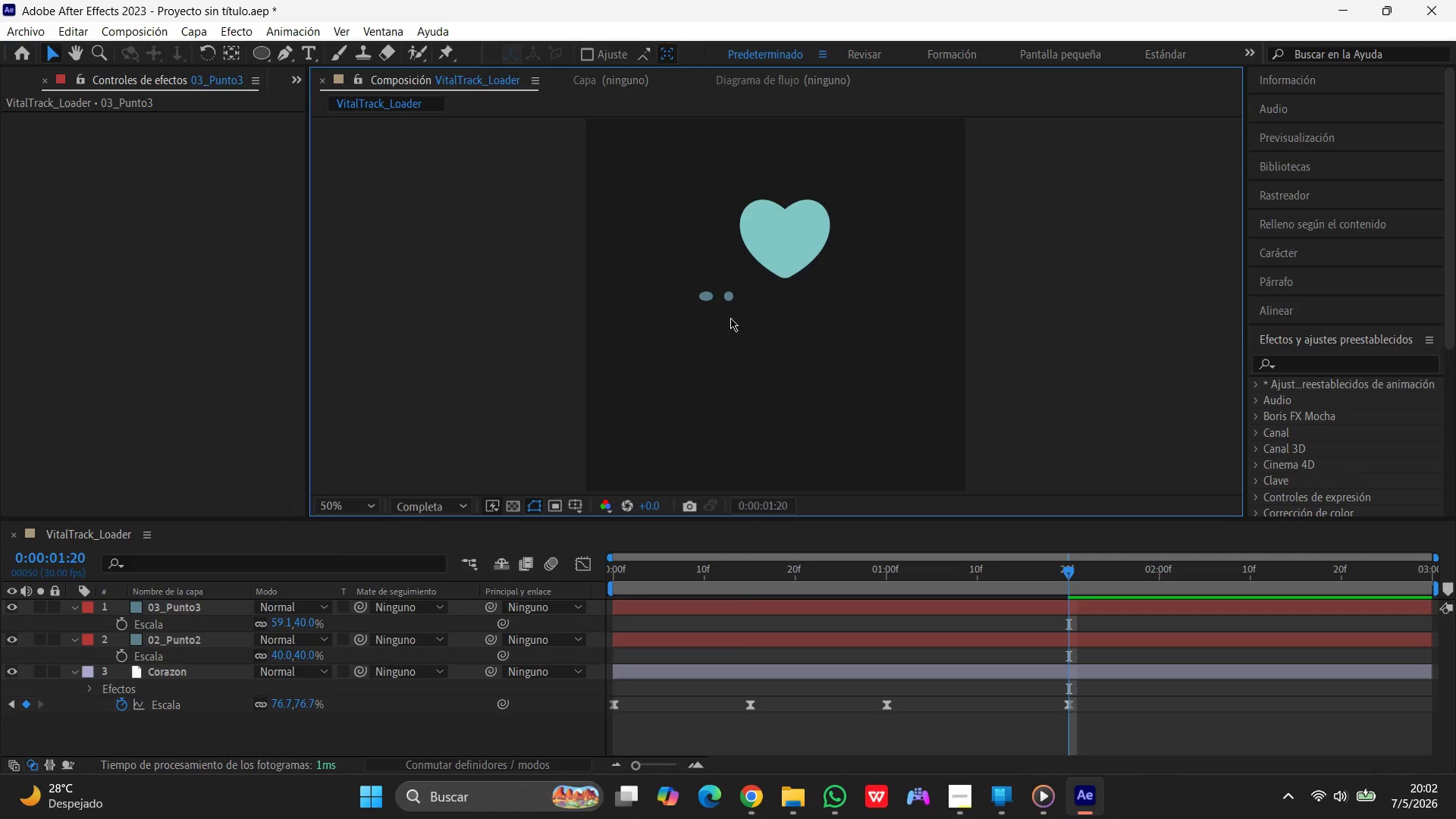 
left_click([710, 300])
 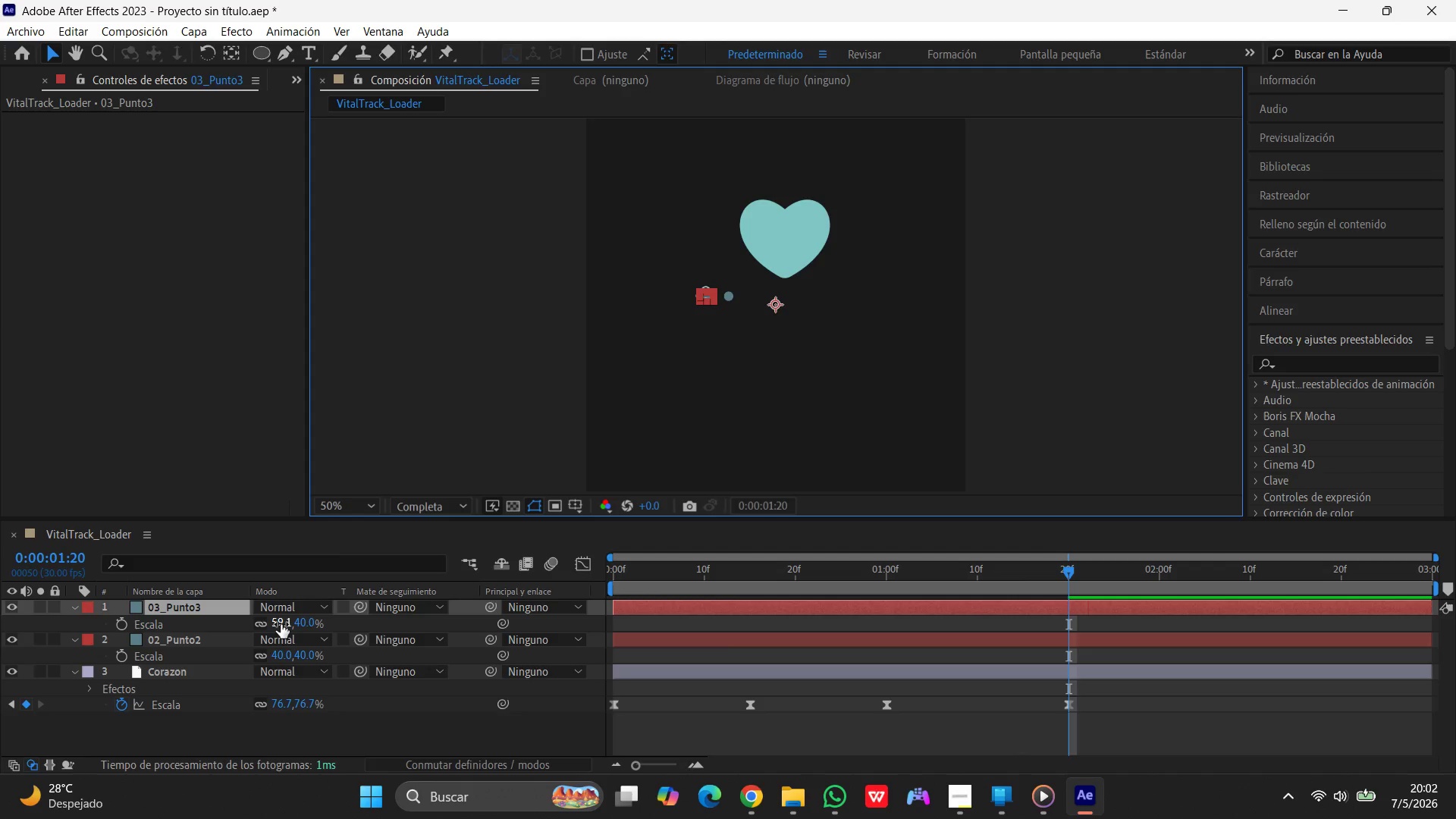 
left_click([281, 624])
 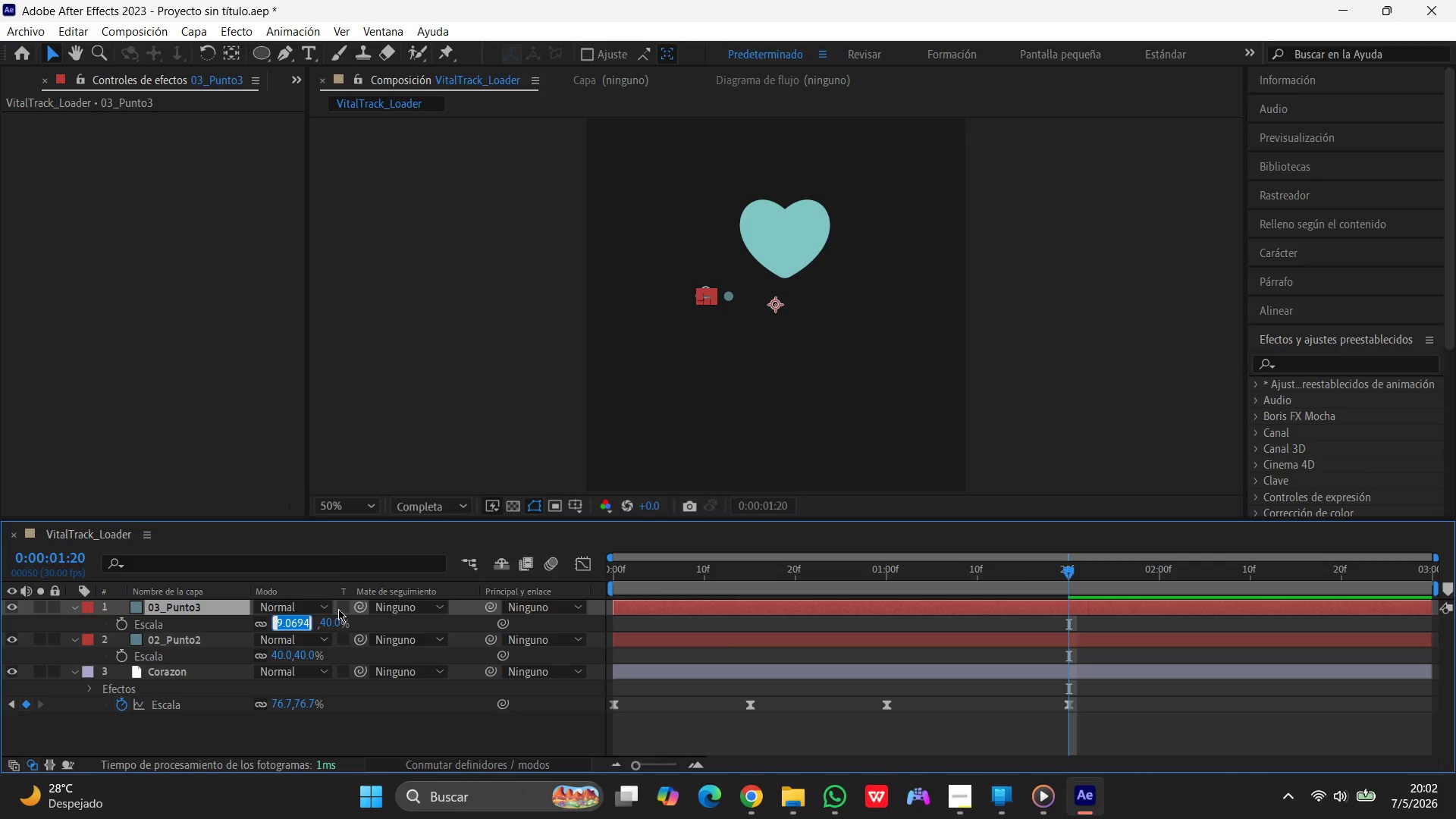 
key(Numpad4)
 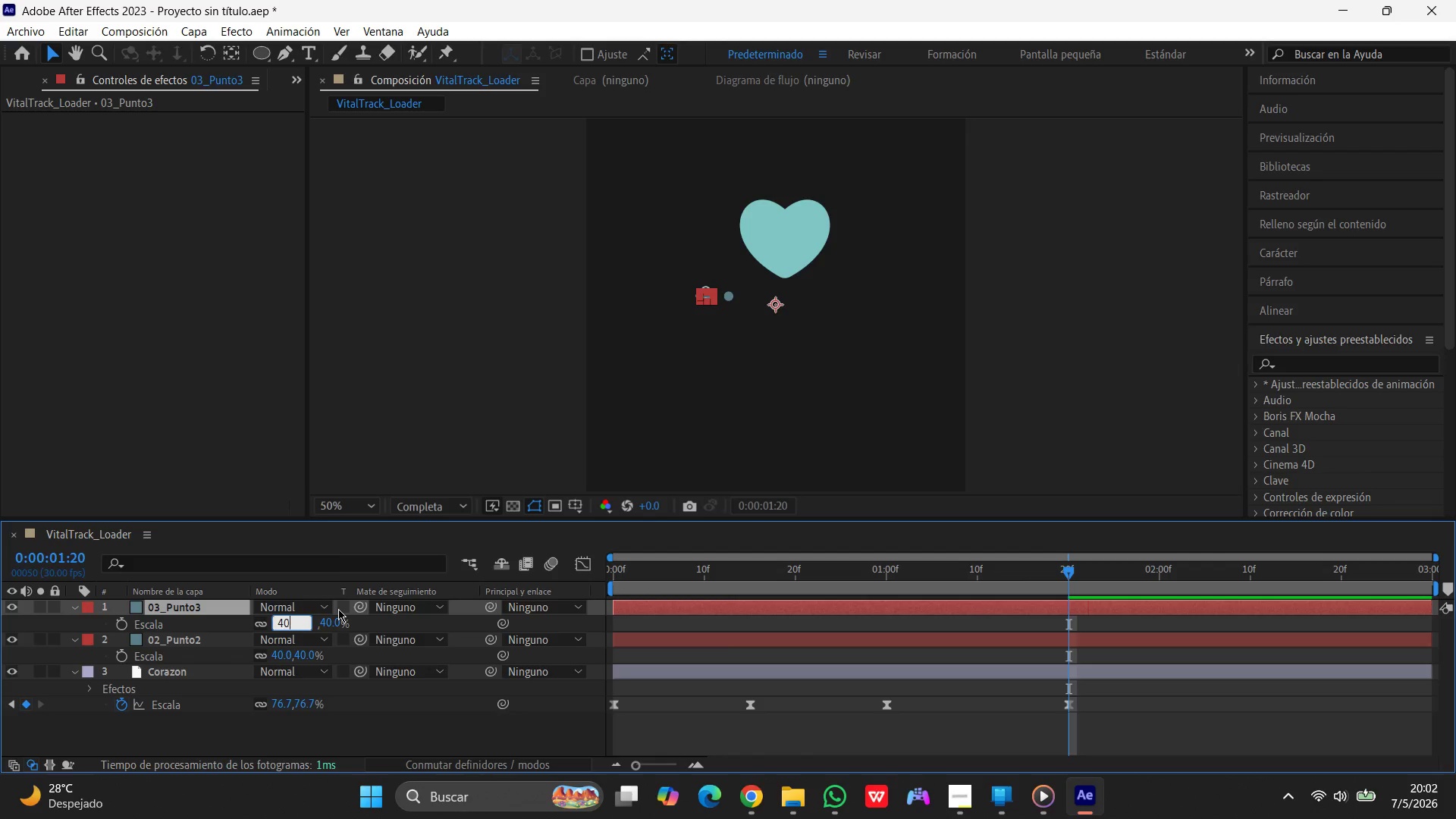 
key(Numpad0)
 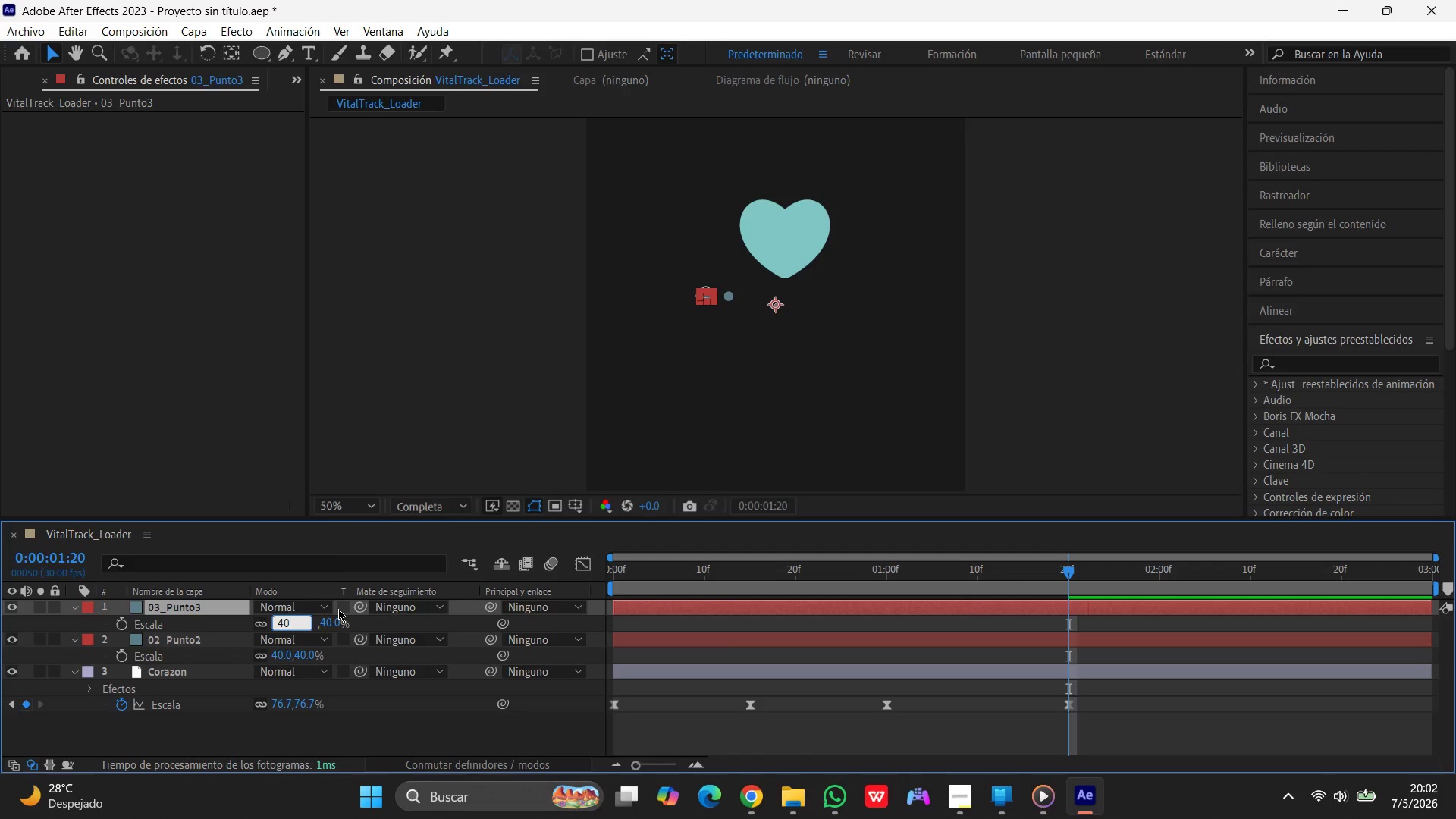 
key(Enter)
 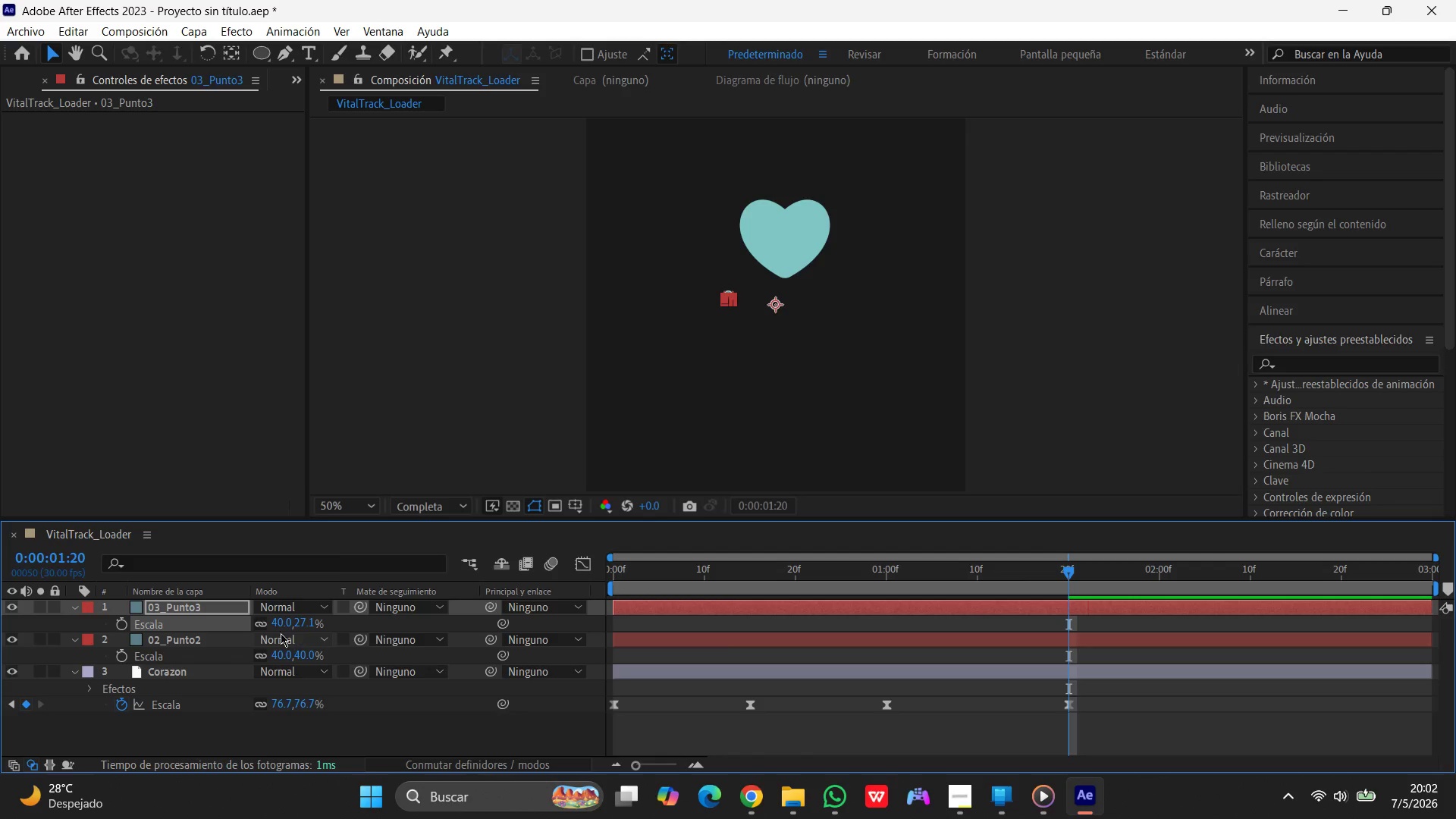 
left_click([257, 626])
 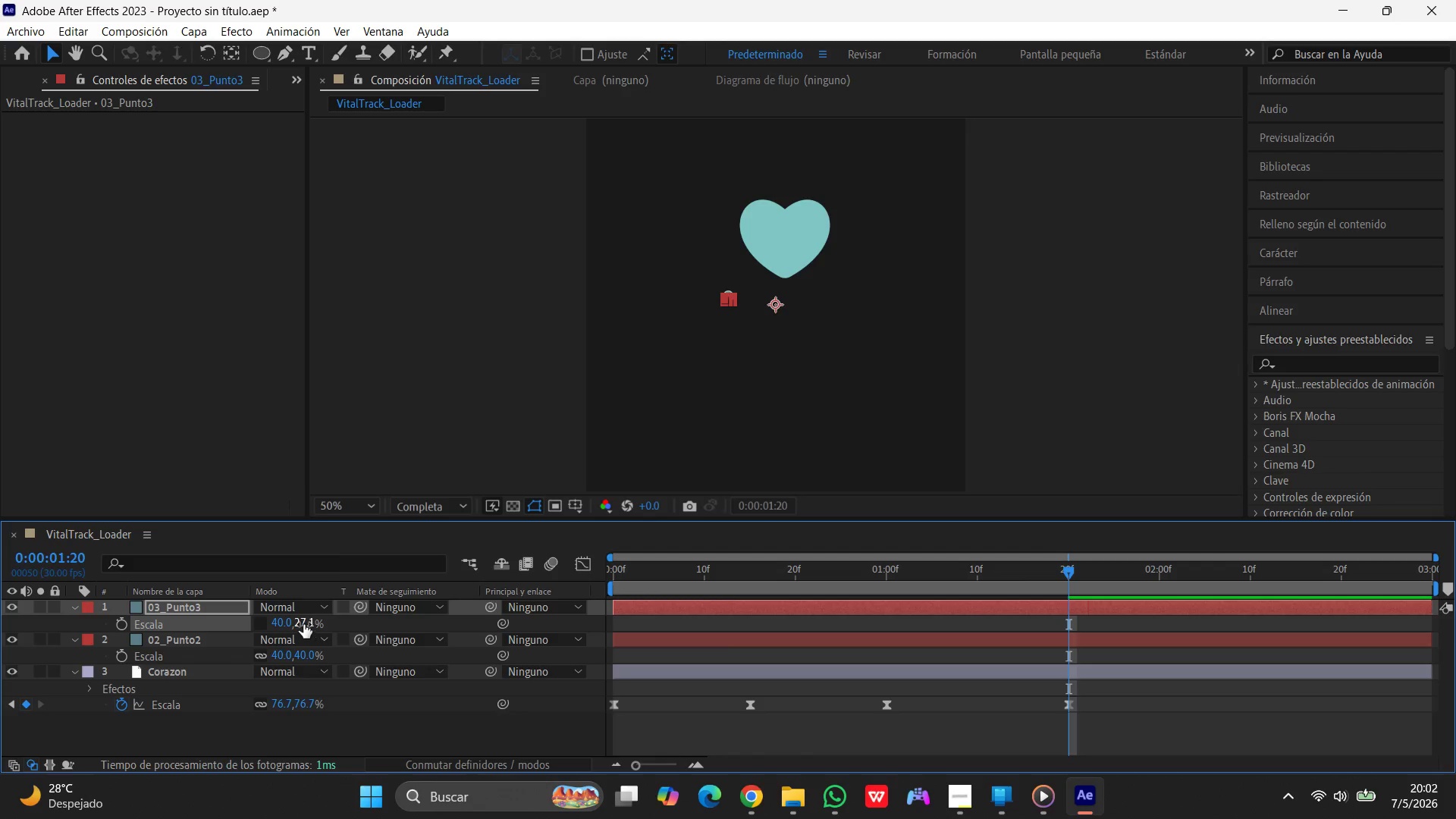 
left_click([303, 624])
 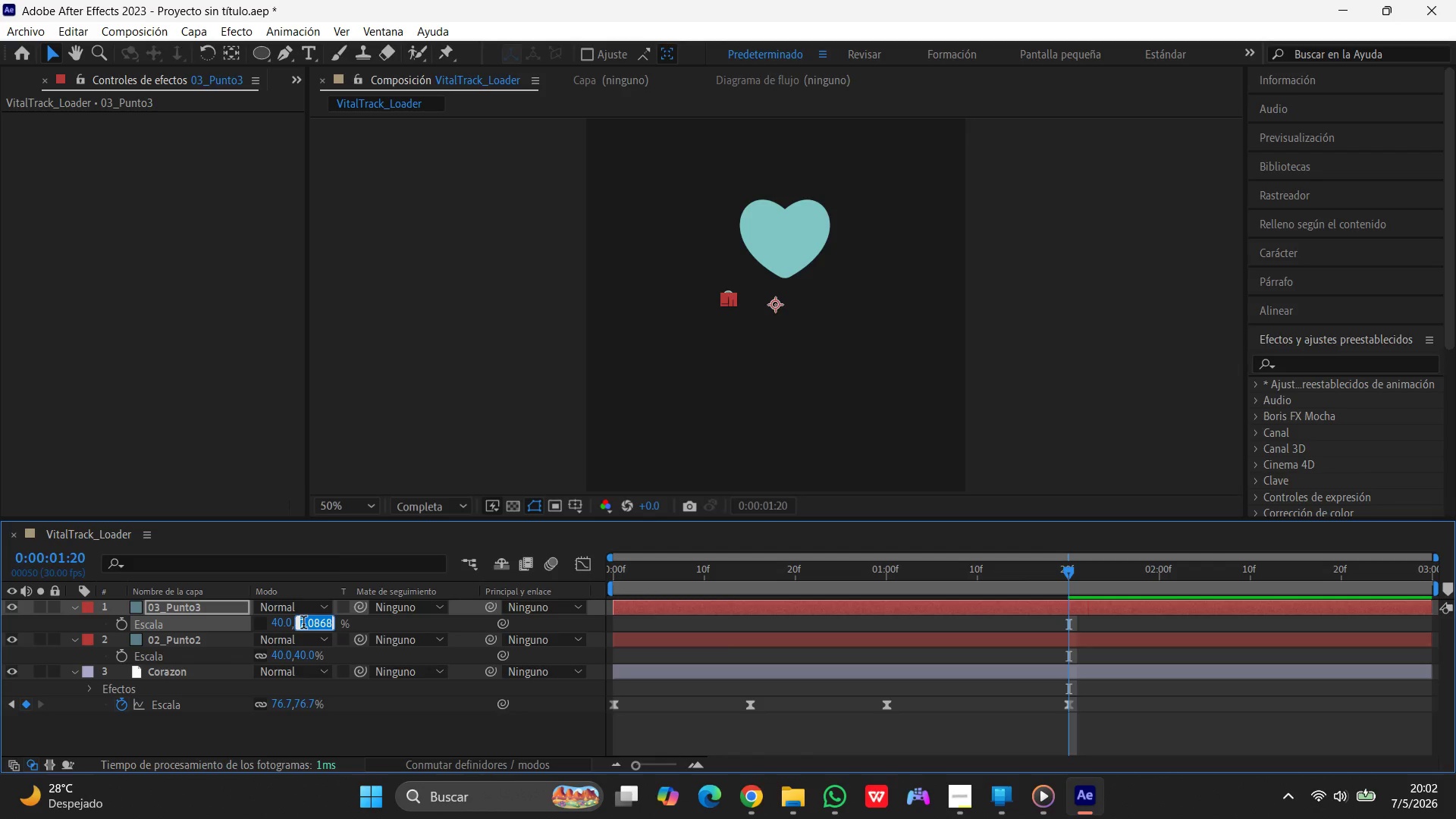 
key(Numpad4)
 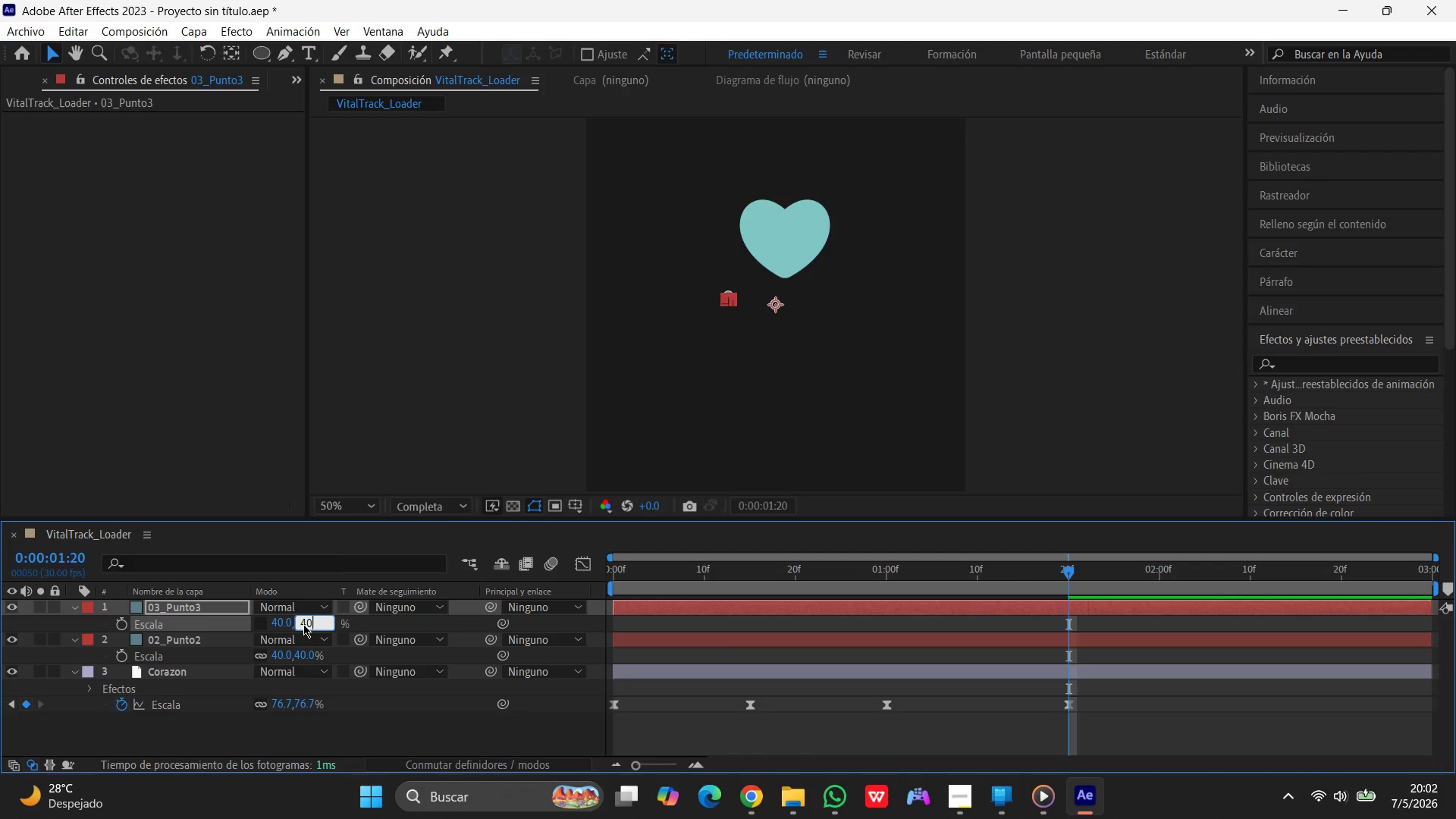 
key(Numpad0)
 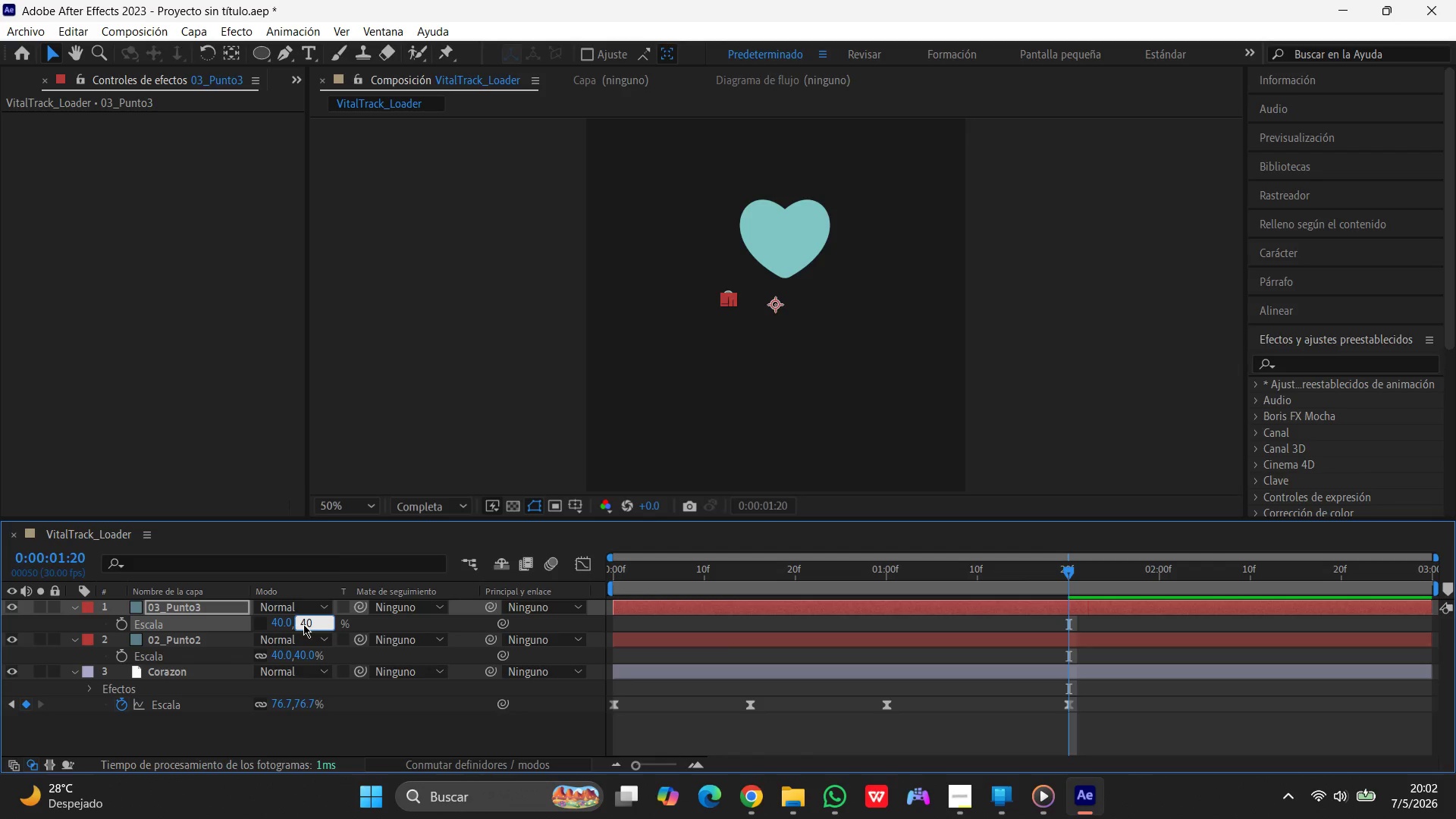 
key(Enter)
 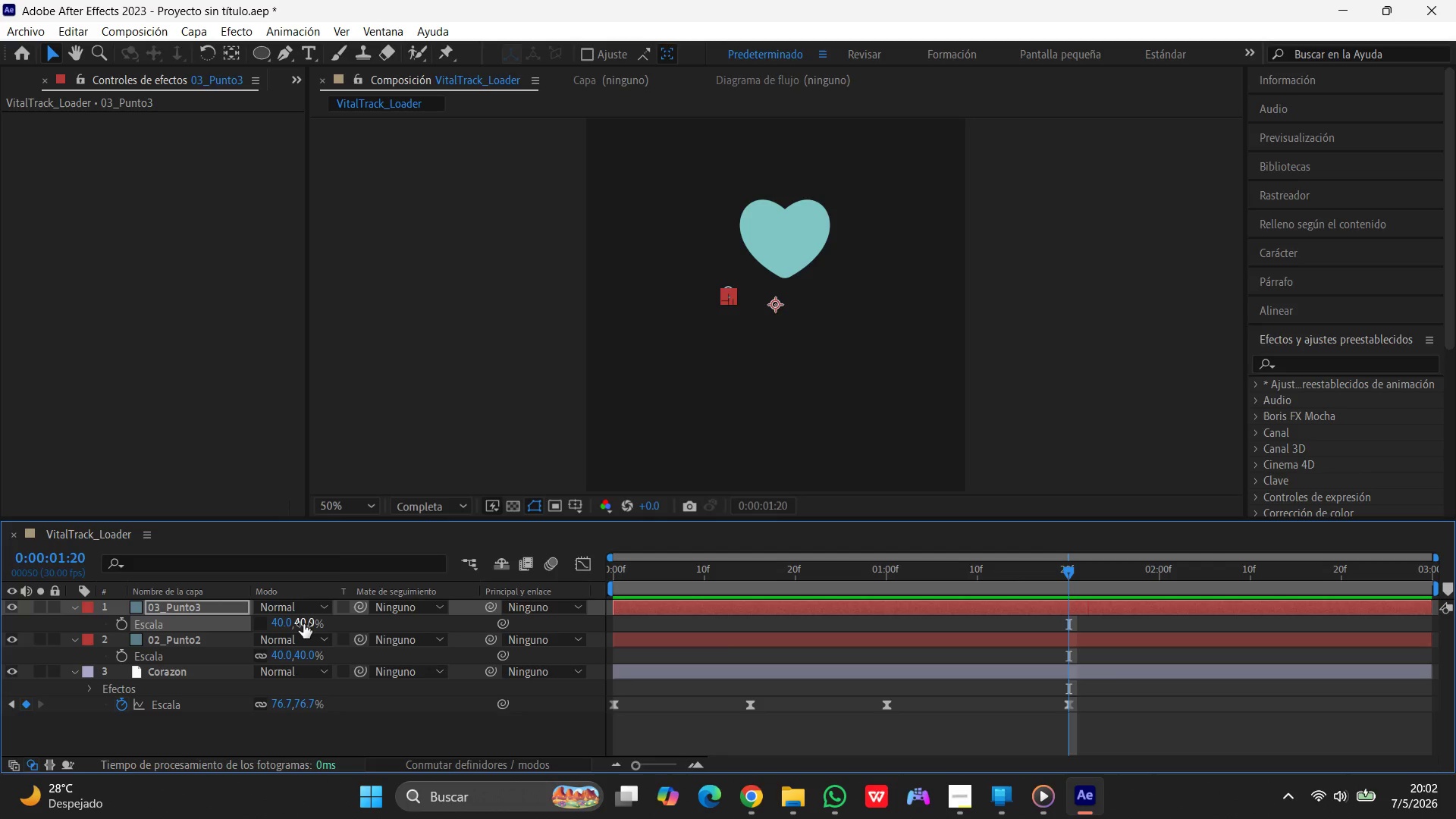 
wait(9.34)
 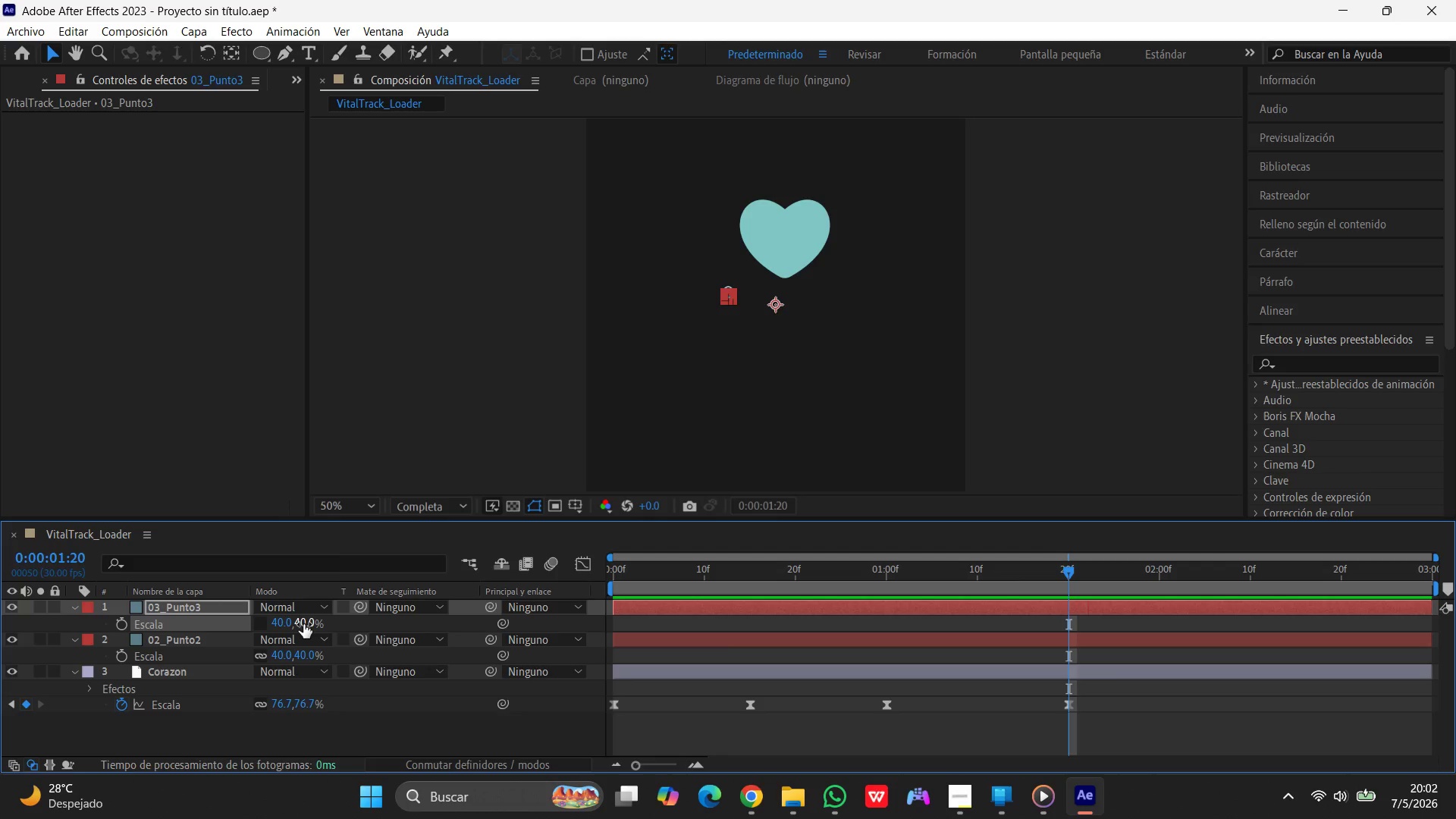 
left_click([362, 223])
 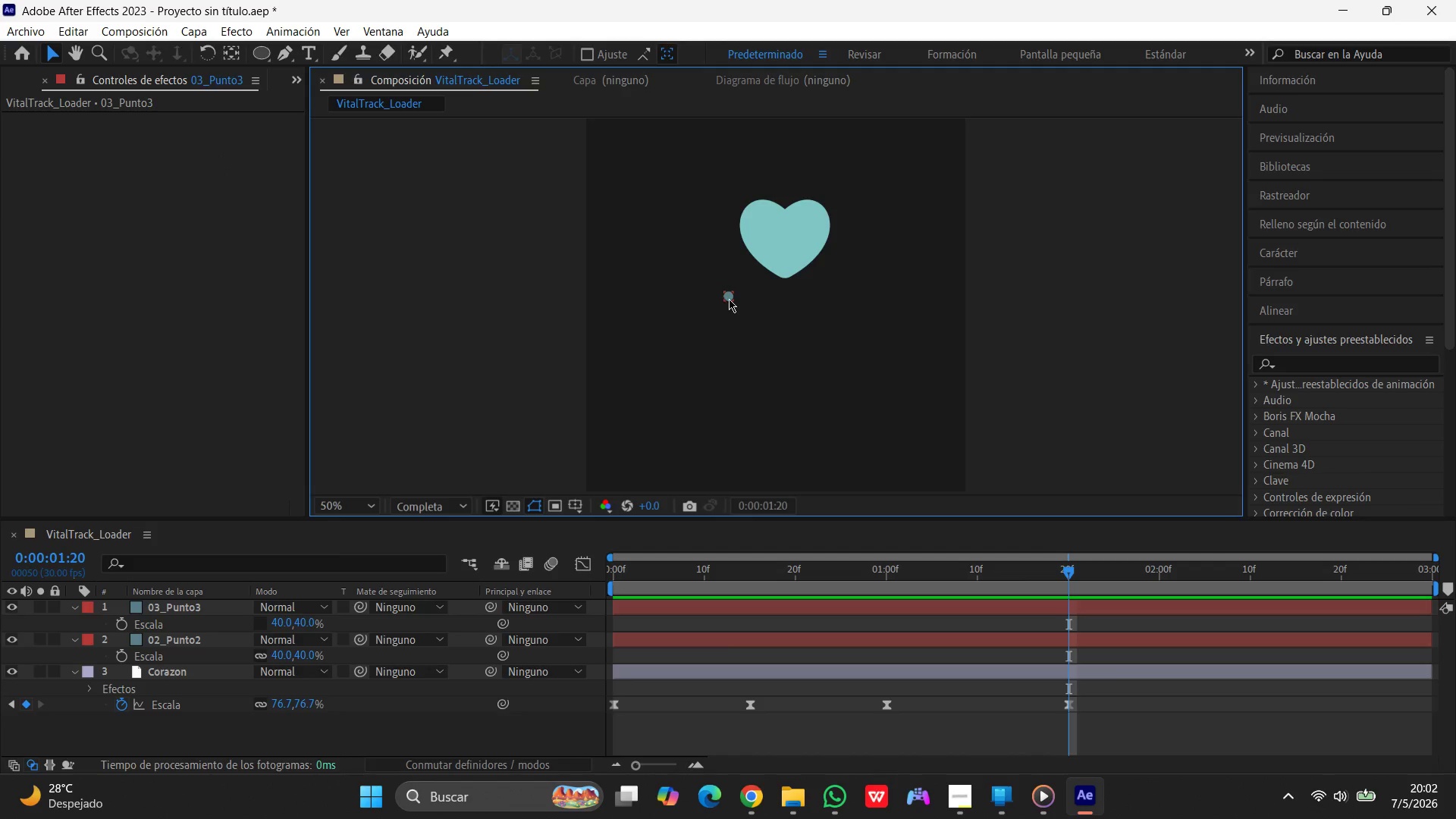 
left_click([729, 299])
 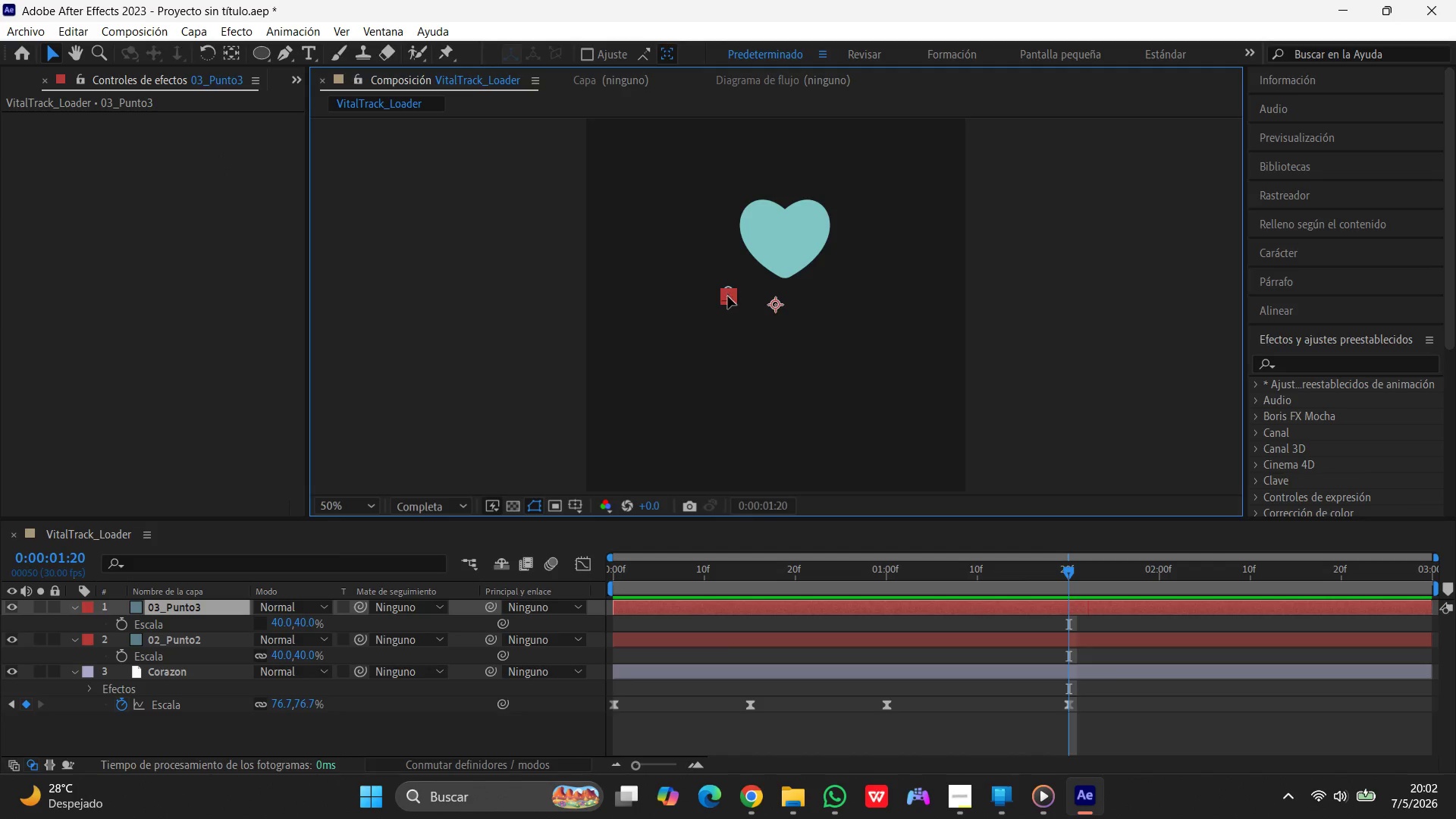 
left_click_drag(start_coordinate=[728, 296], to_coordinate=[626, 265])
 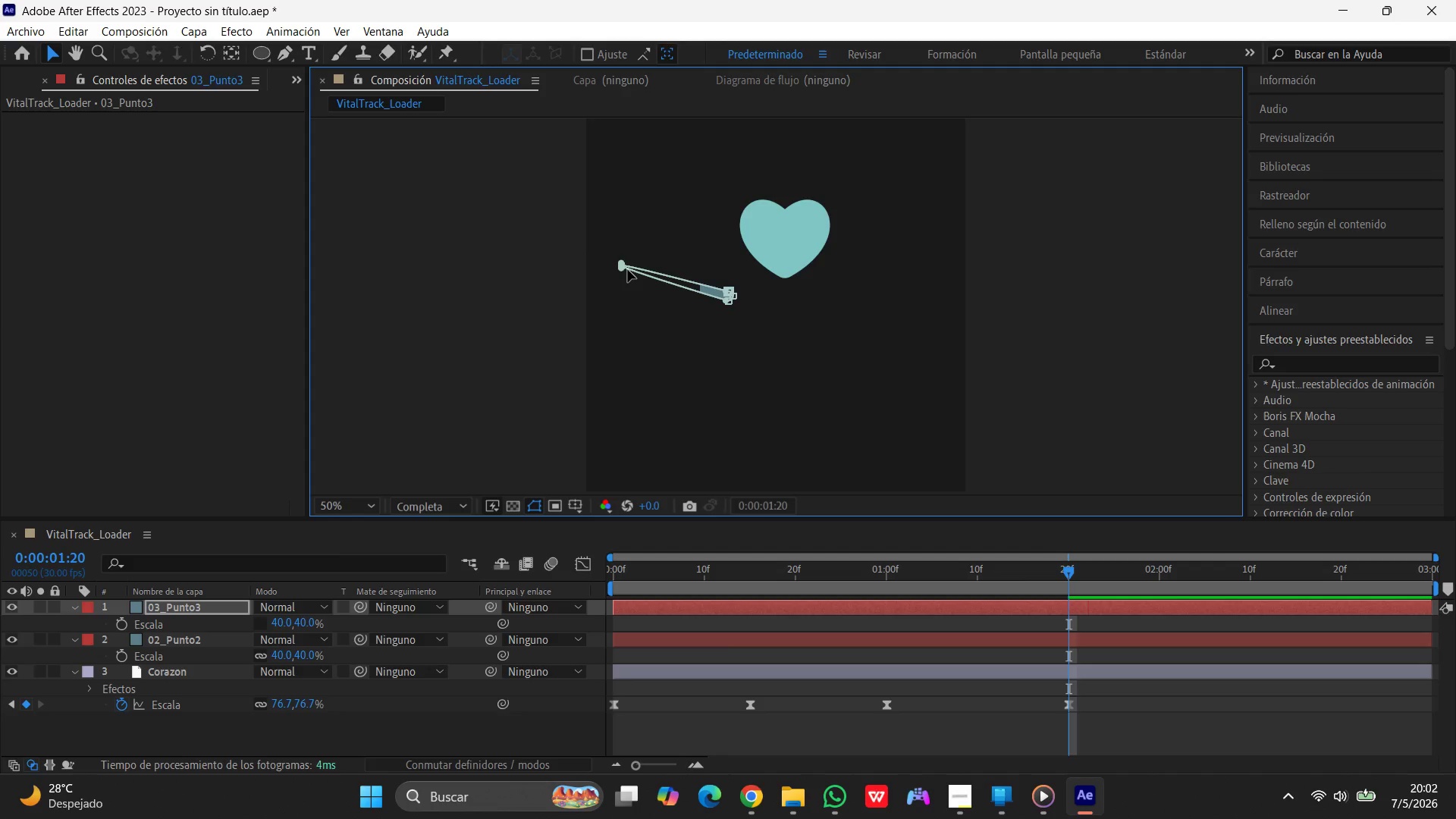 
key(Control+Z)
 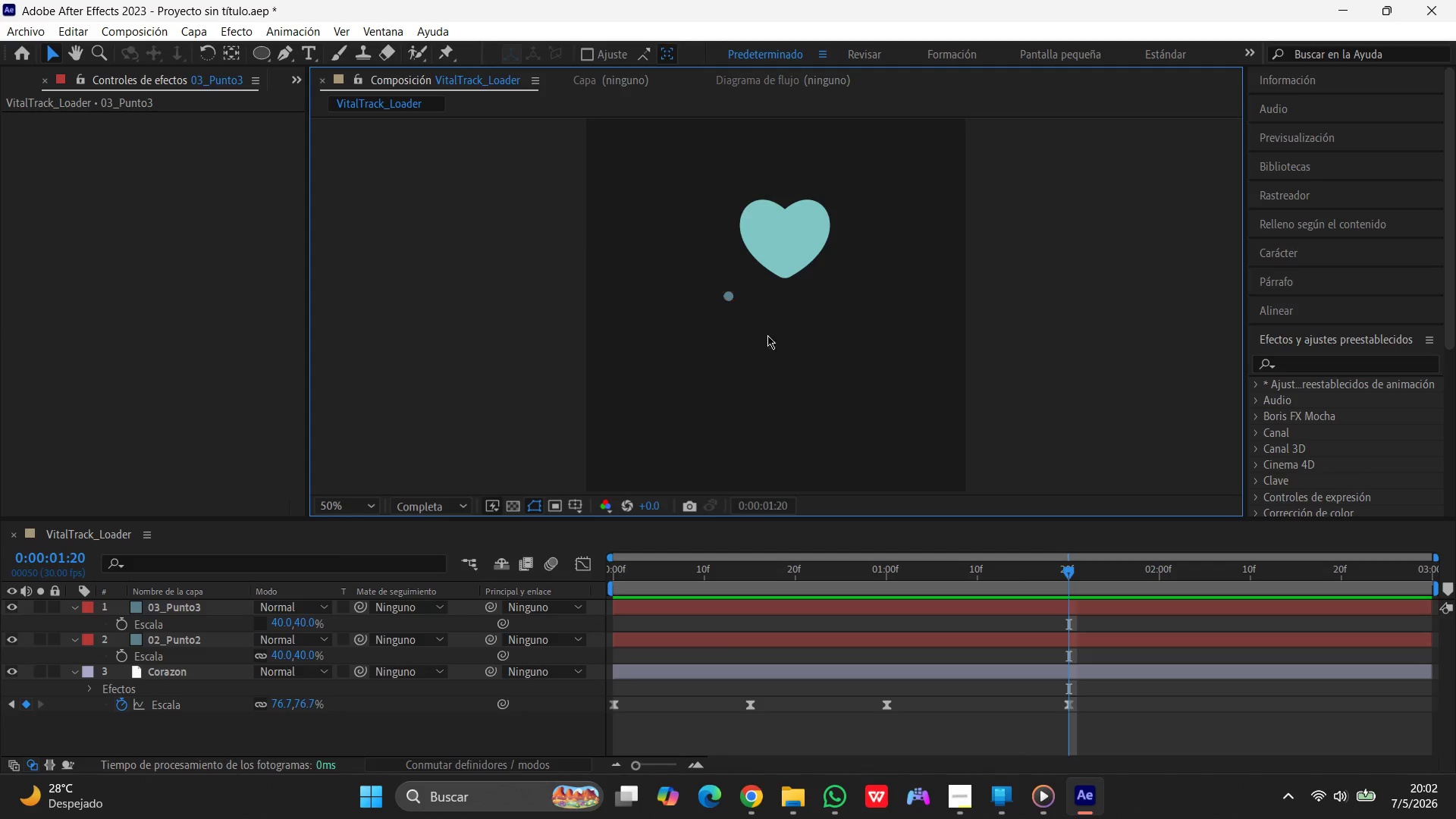 
left_click_drag(start_coordinate=[1066, 579], to_coordinate=[438, 615])
 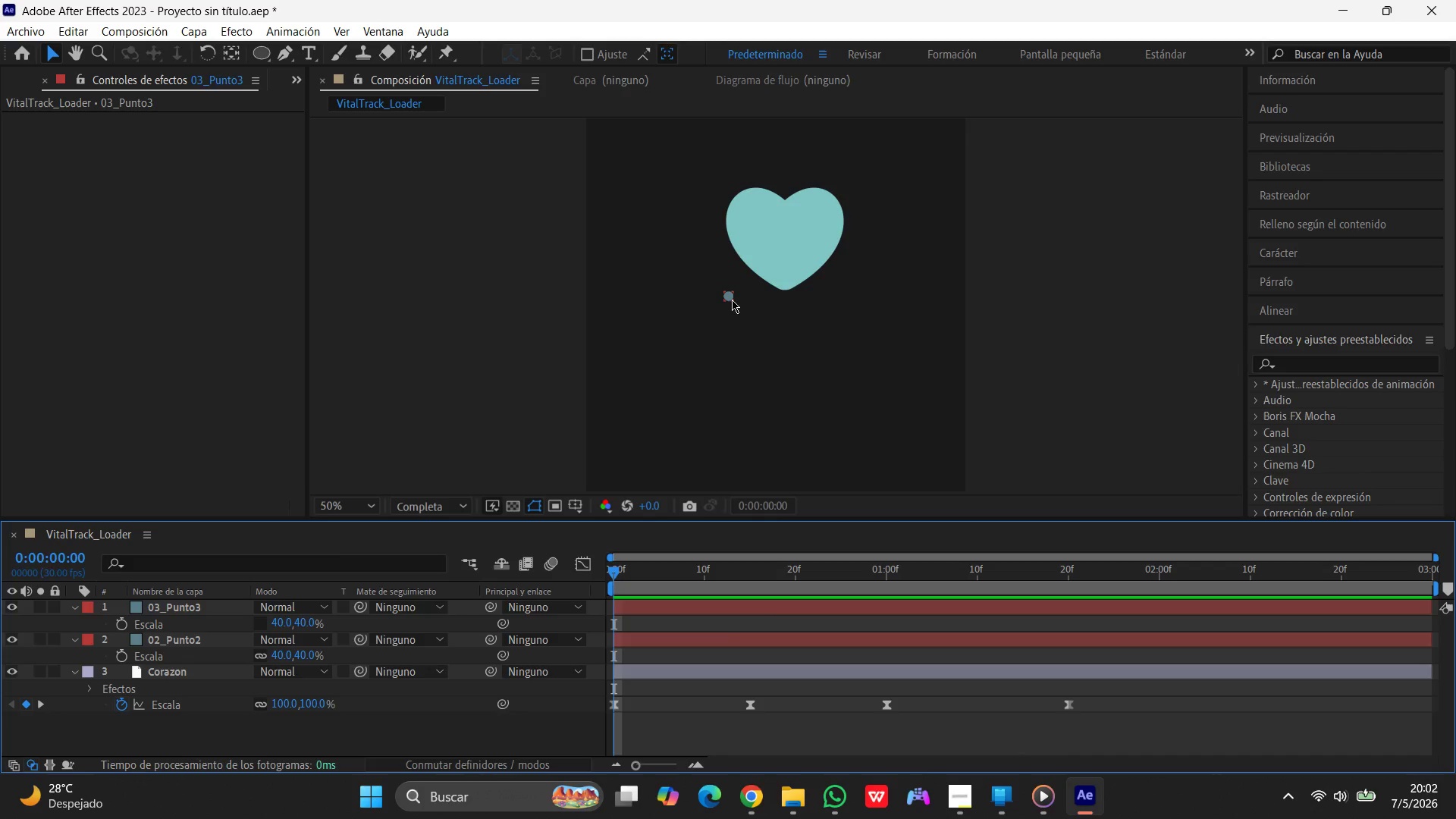 
left_click_drag(start_coordinate=[732, 300], to_coordinate=[886, 370])
 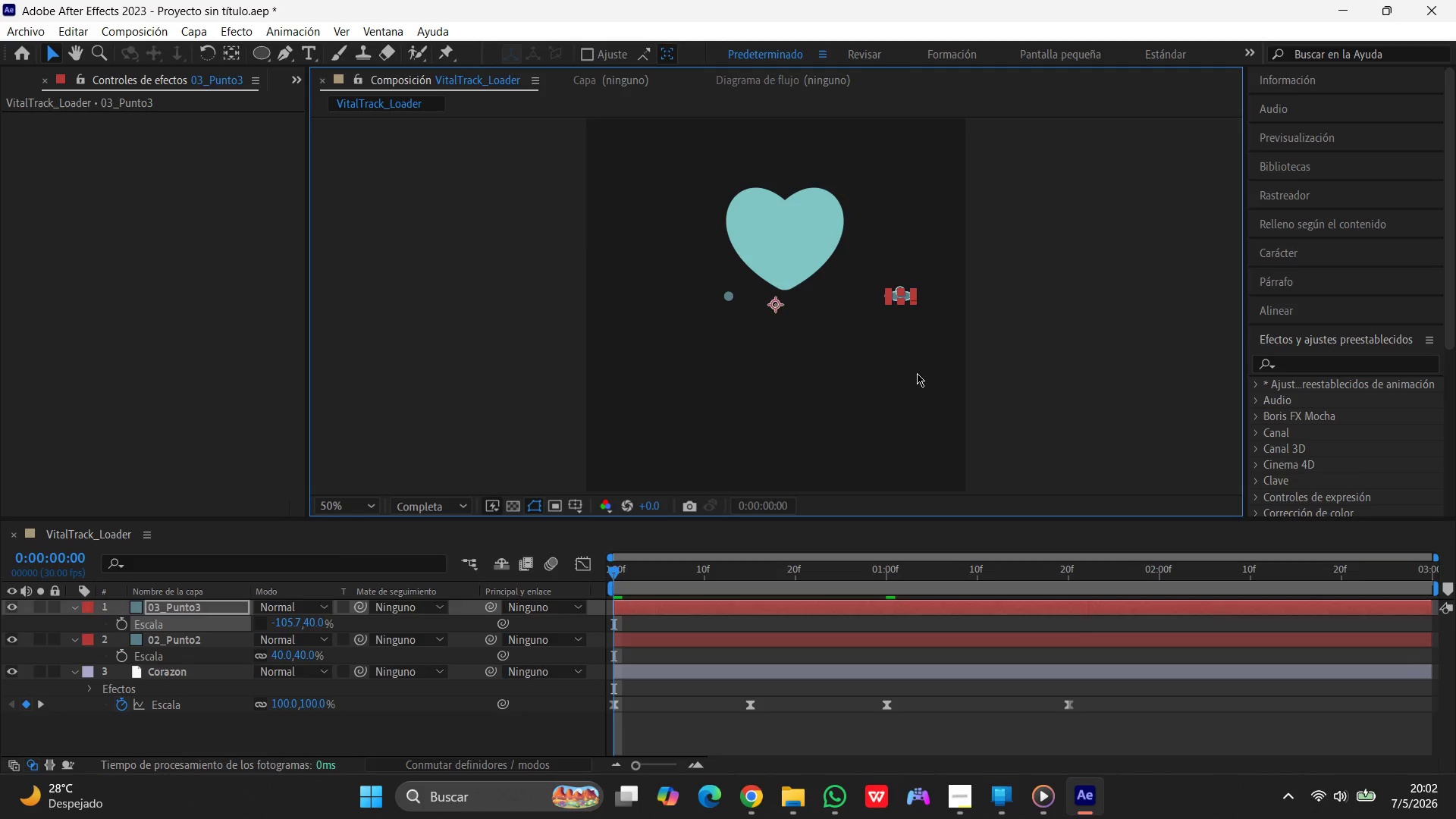 
left_click([917, 373])
 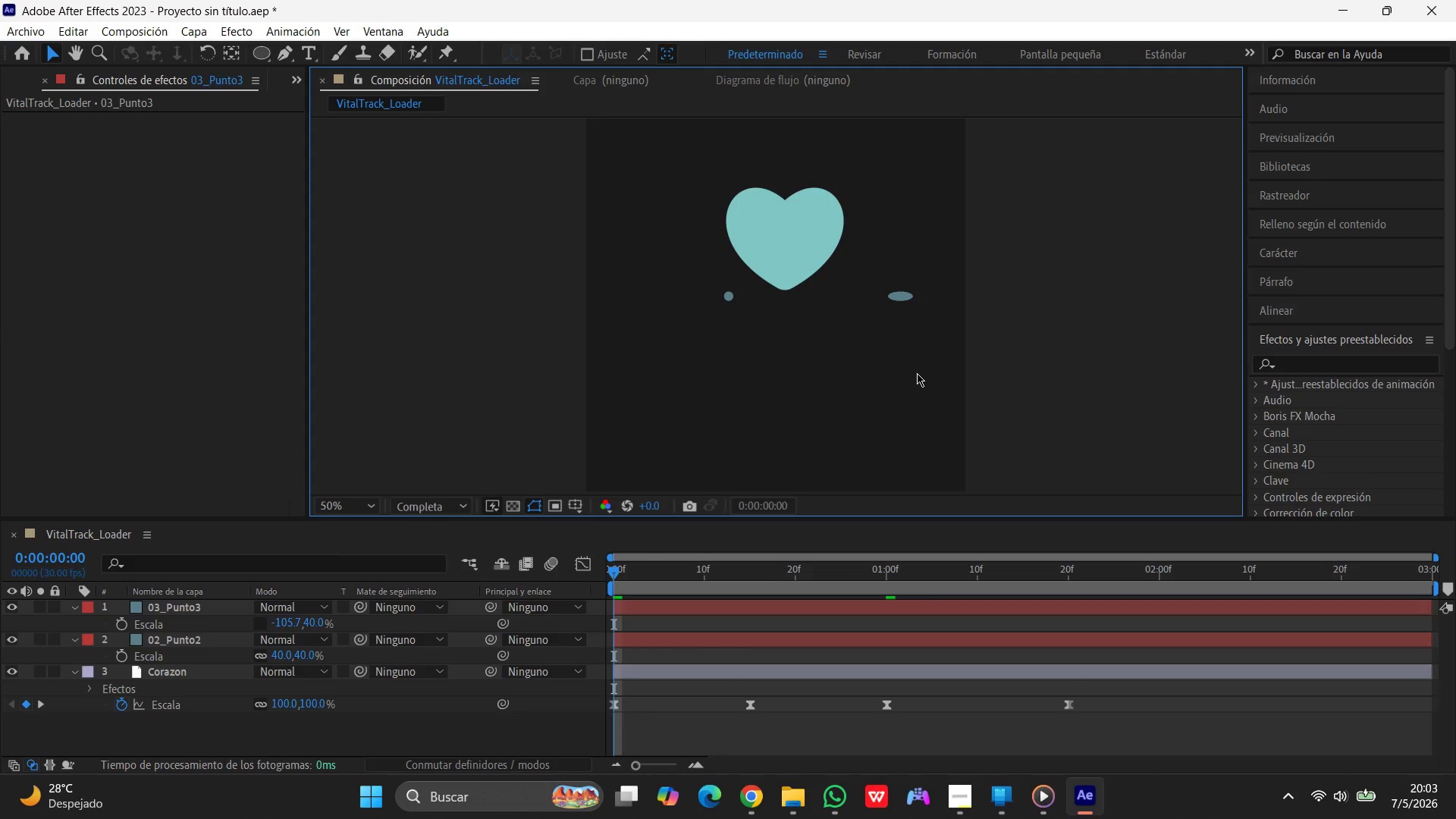 
wait(9.61)
 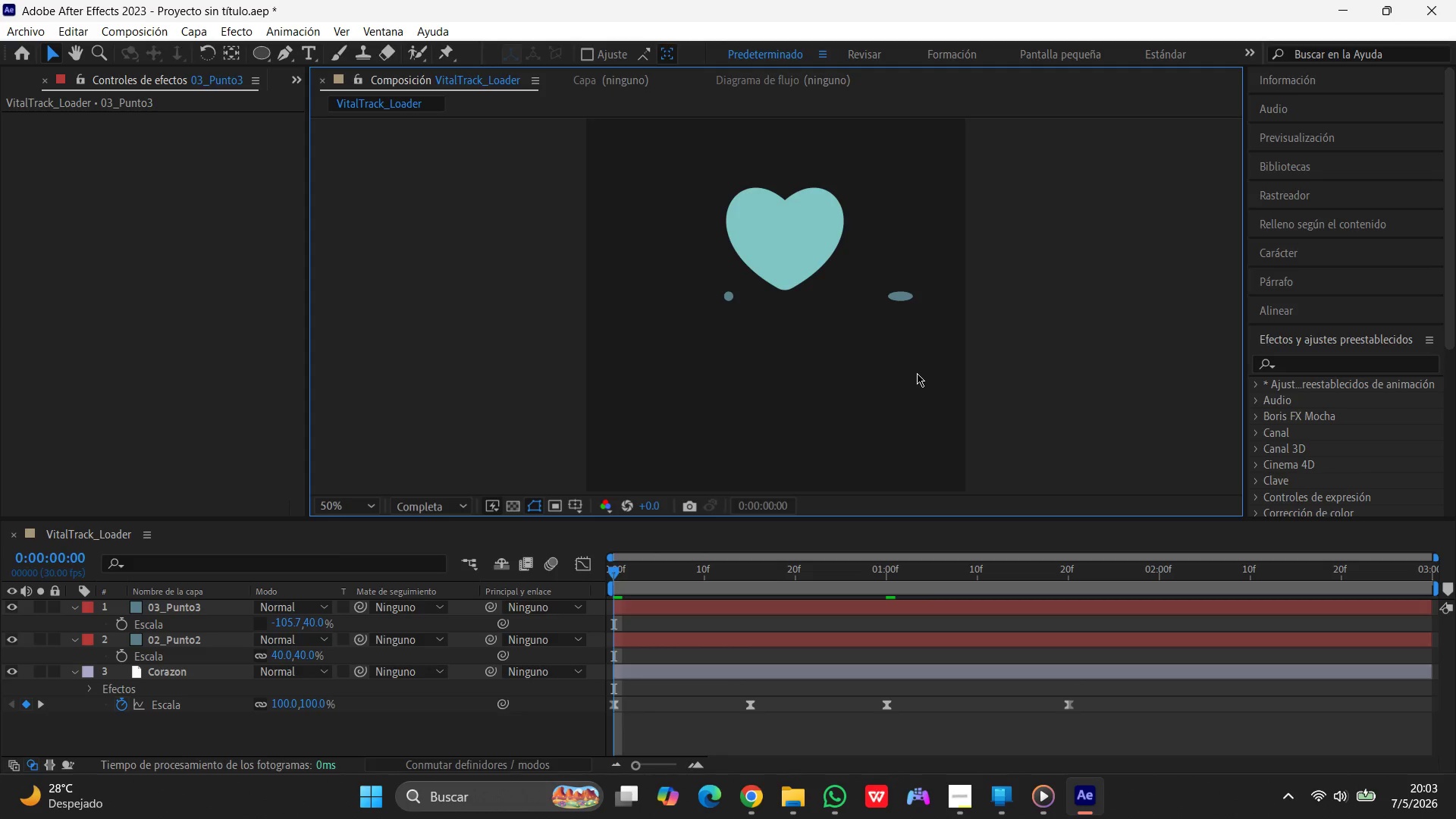 
key(Control+ControlLeft)
 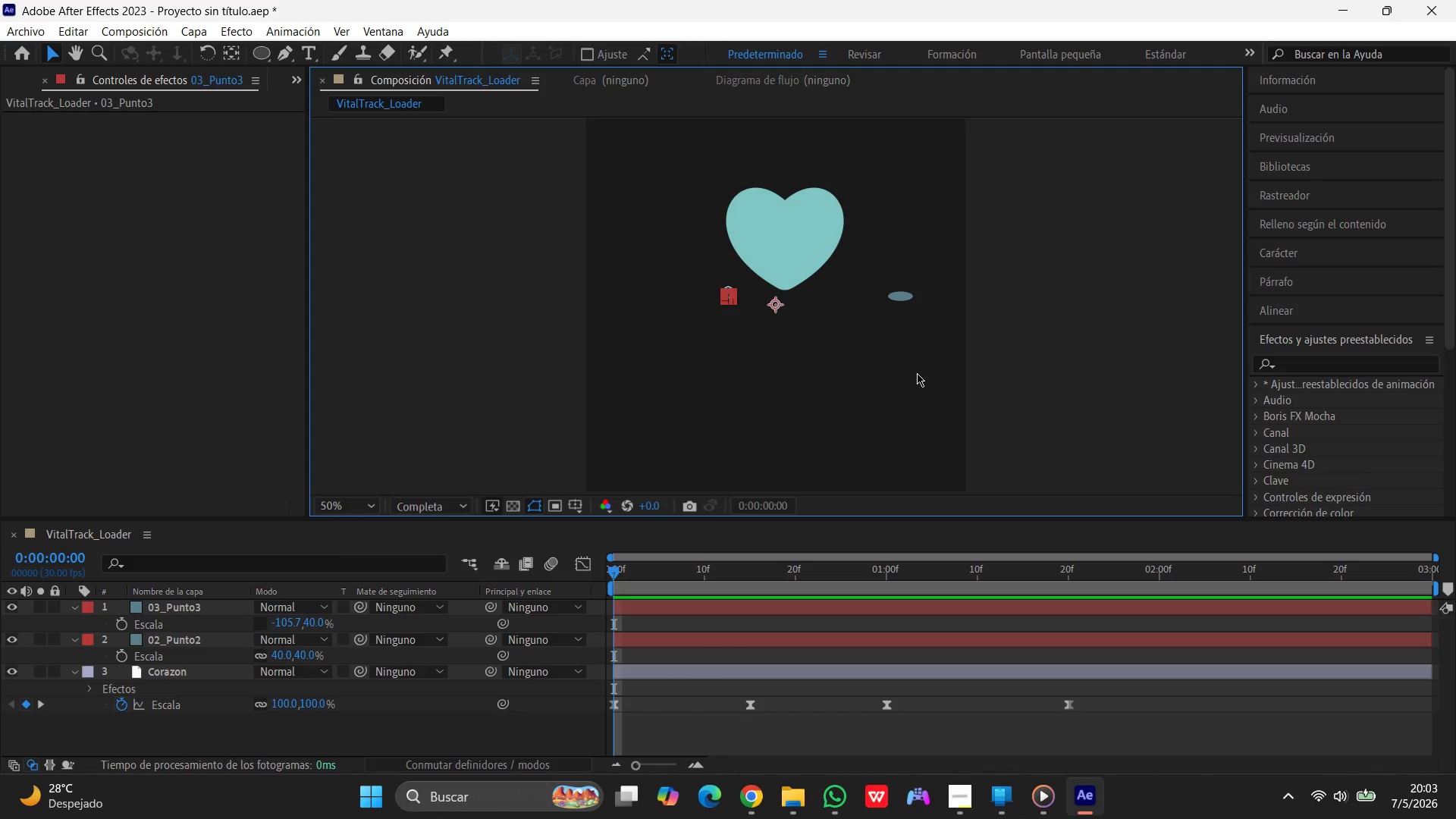 
key(Control+Z)
 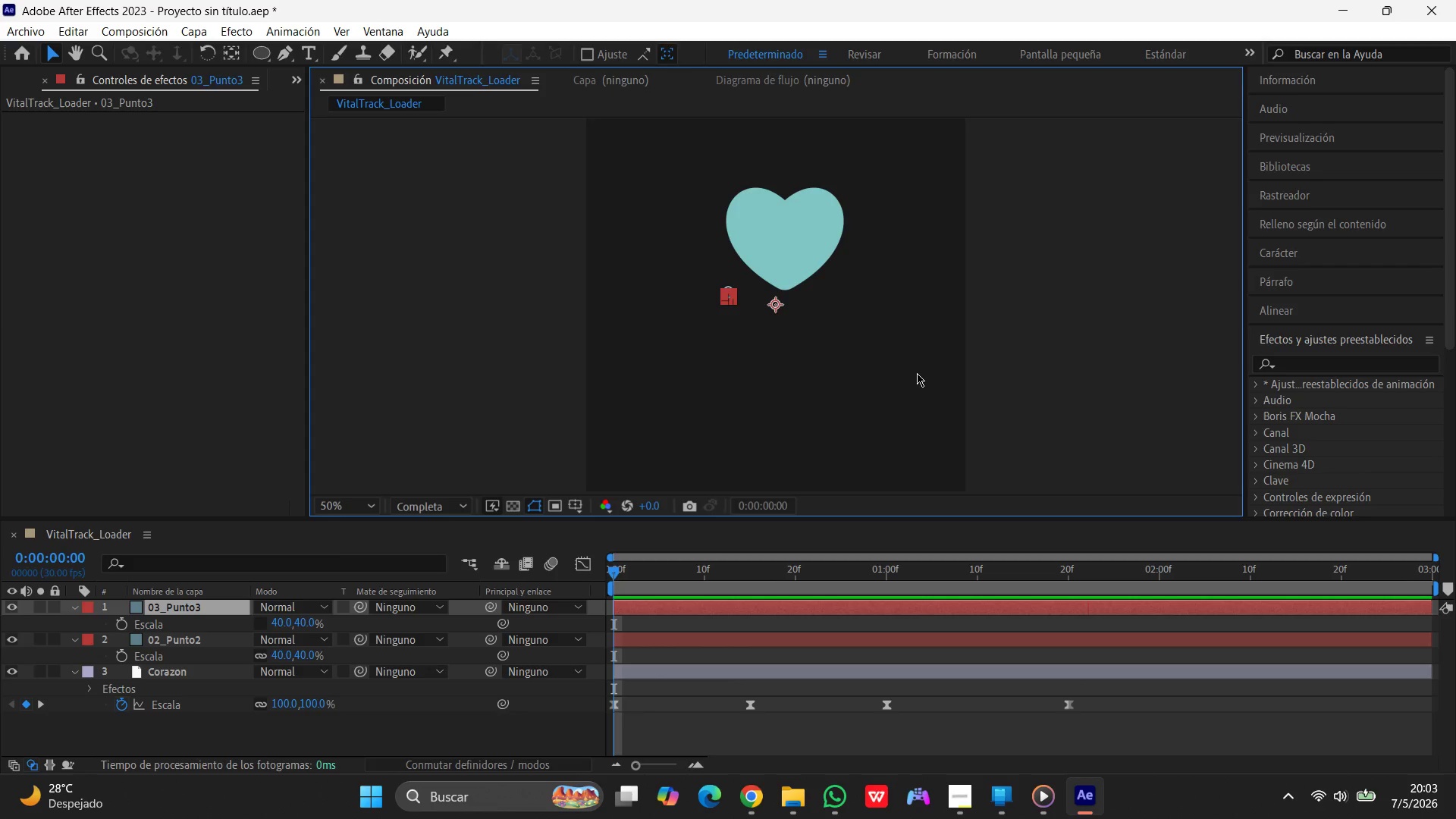 
wait(15.58)
 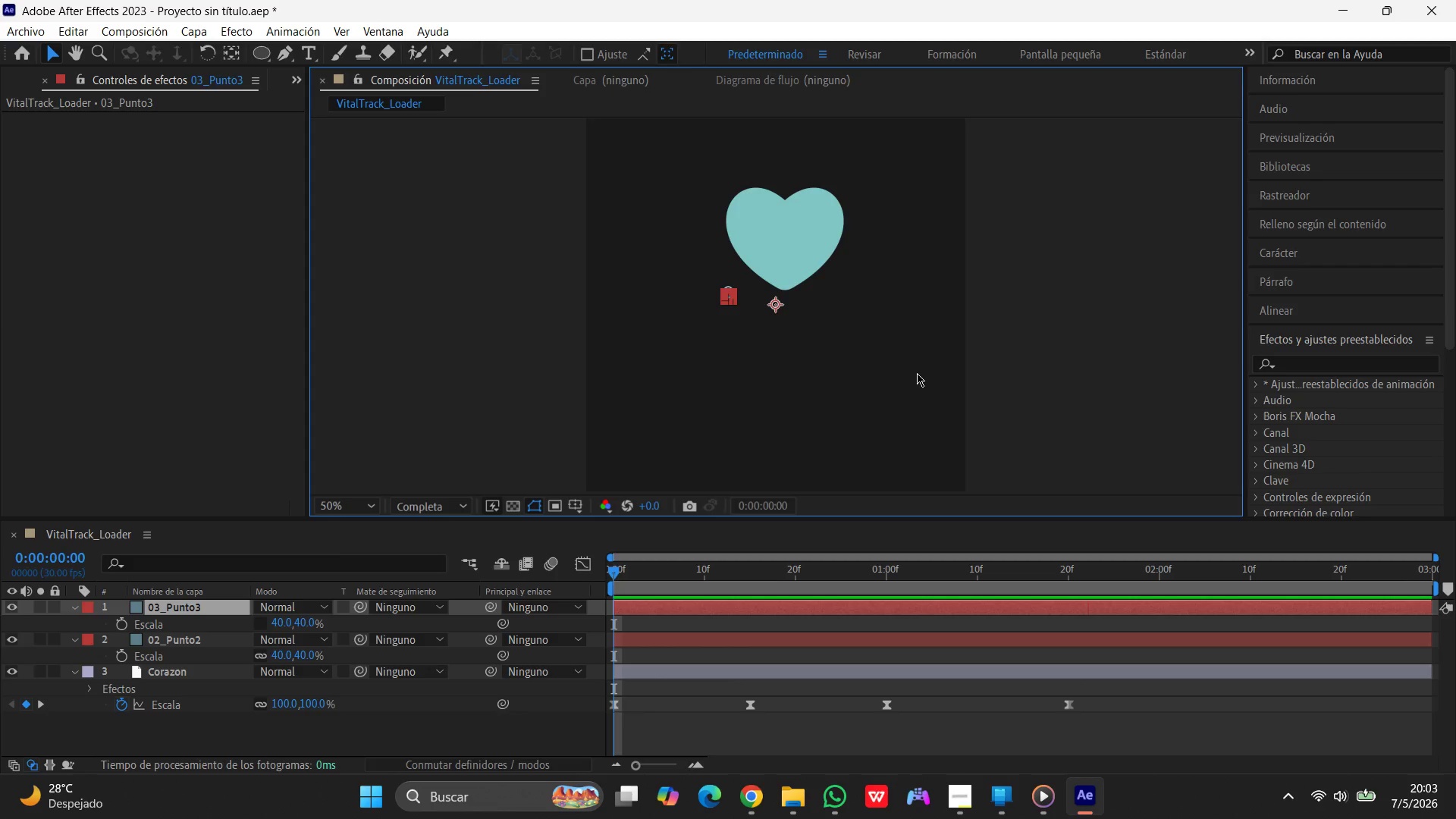 
scroll: coordinate [792, 357], scroll_direction: up, amount: 3.0
 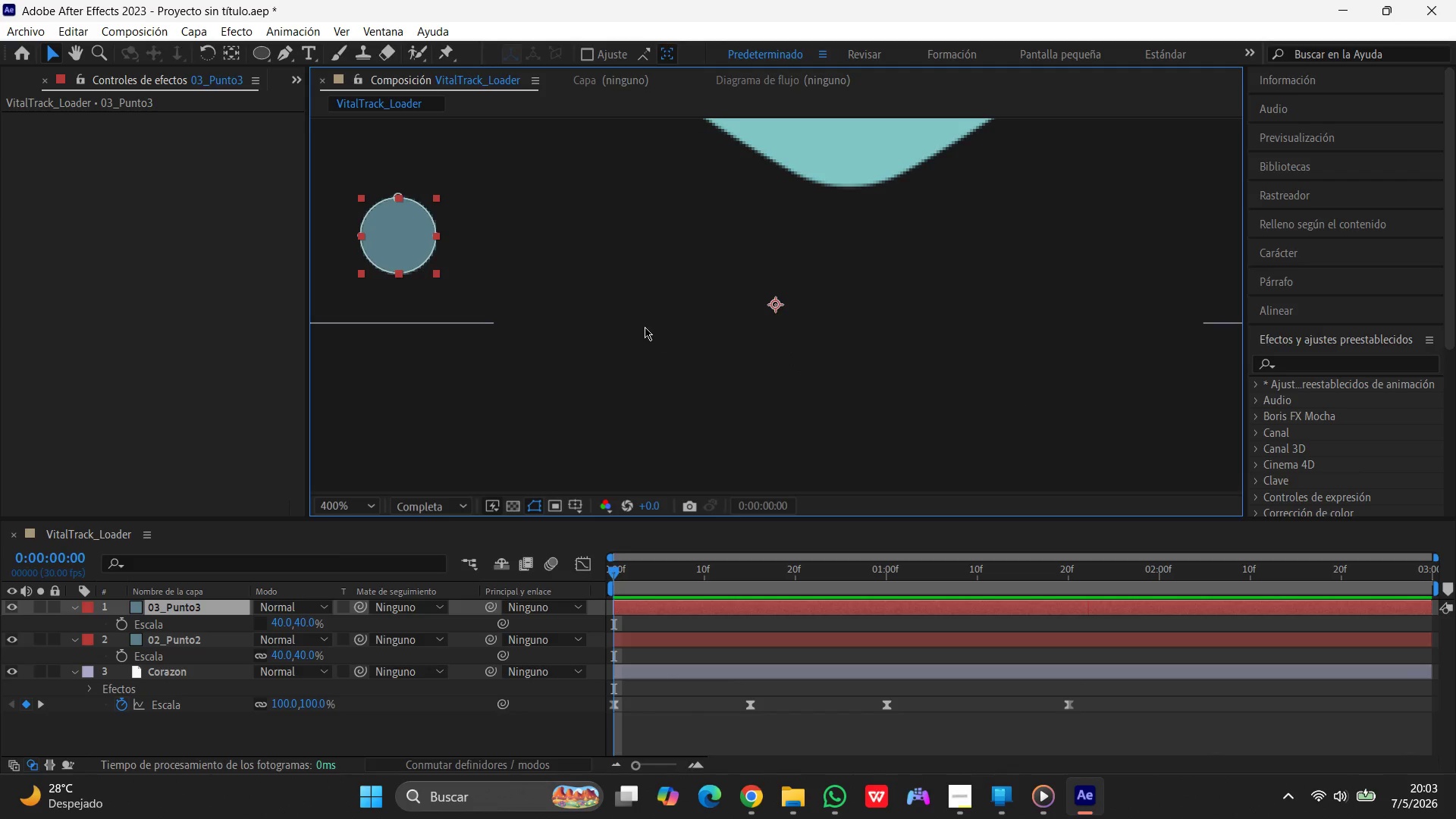 
scroll: coordinate [648, 340], scroll_direction: none, amount: 0.0
 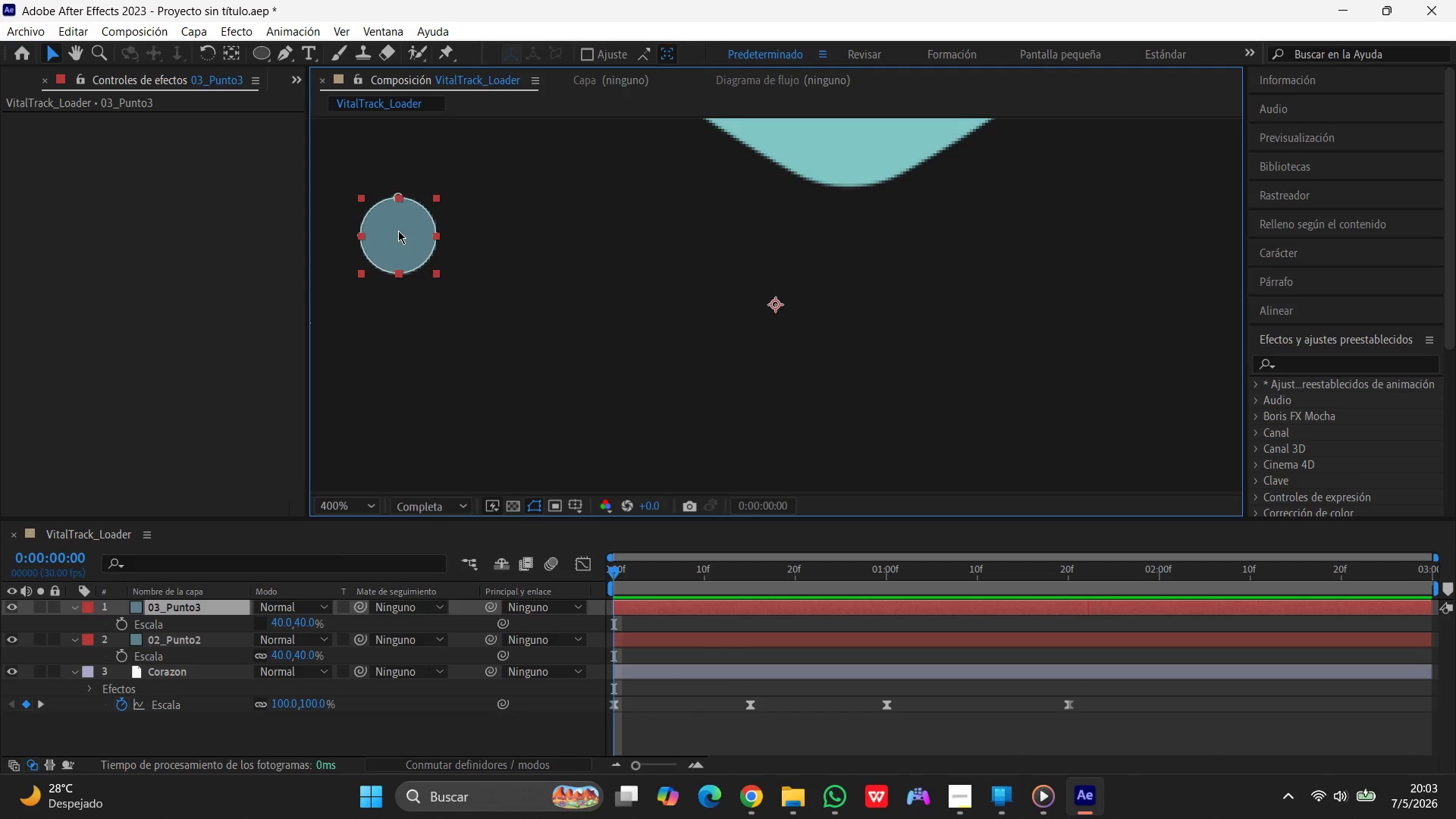 
left_click_drag(start_coordinate=[391, 232], to_coordinate=[868, 293])
 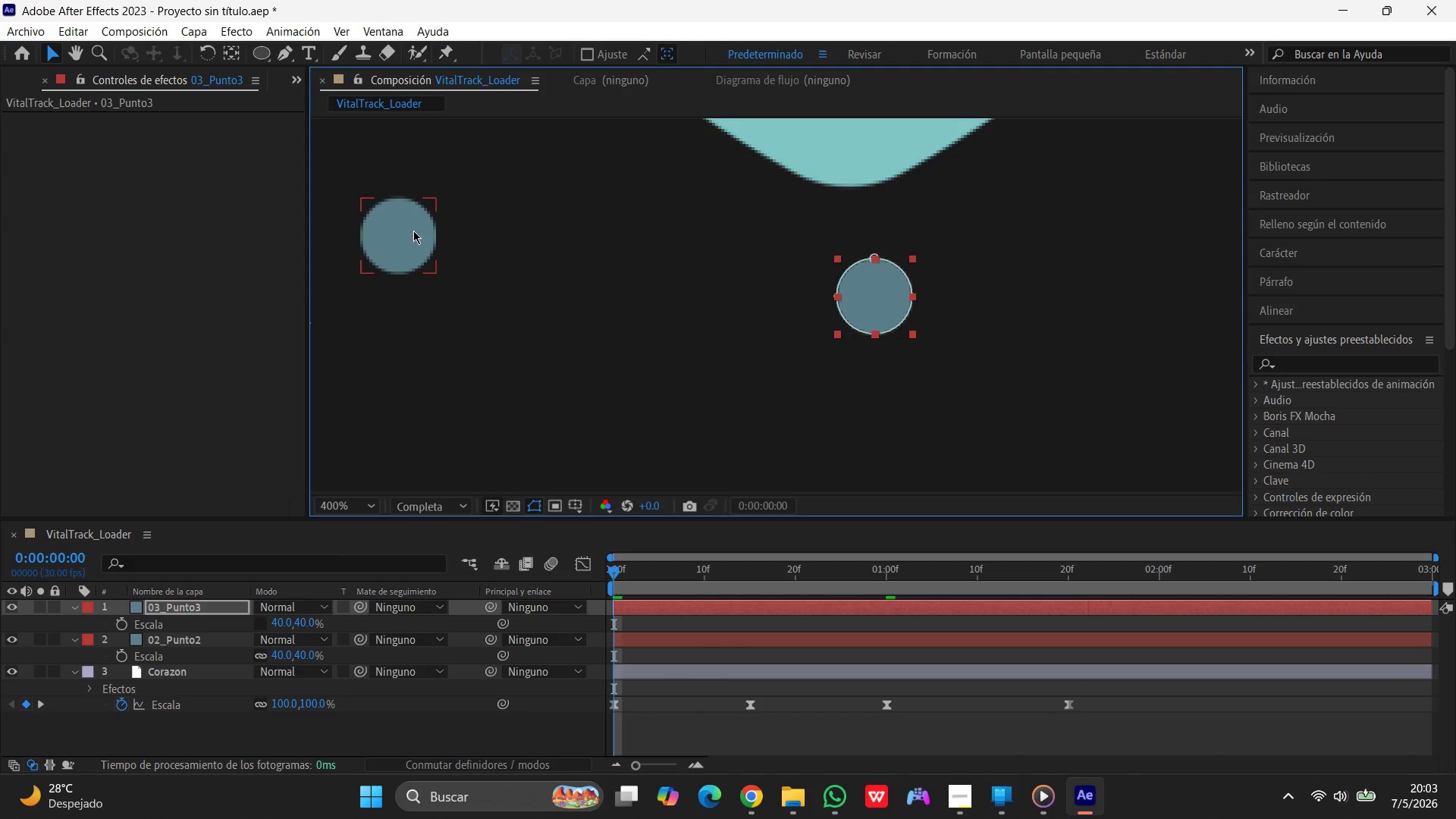 
left_click([406, 228])
 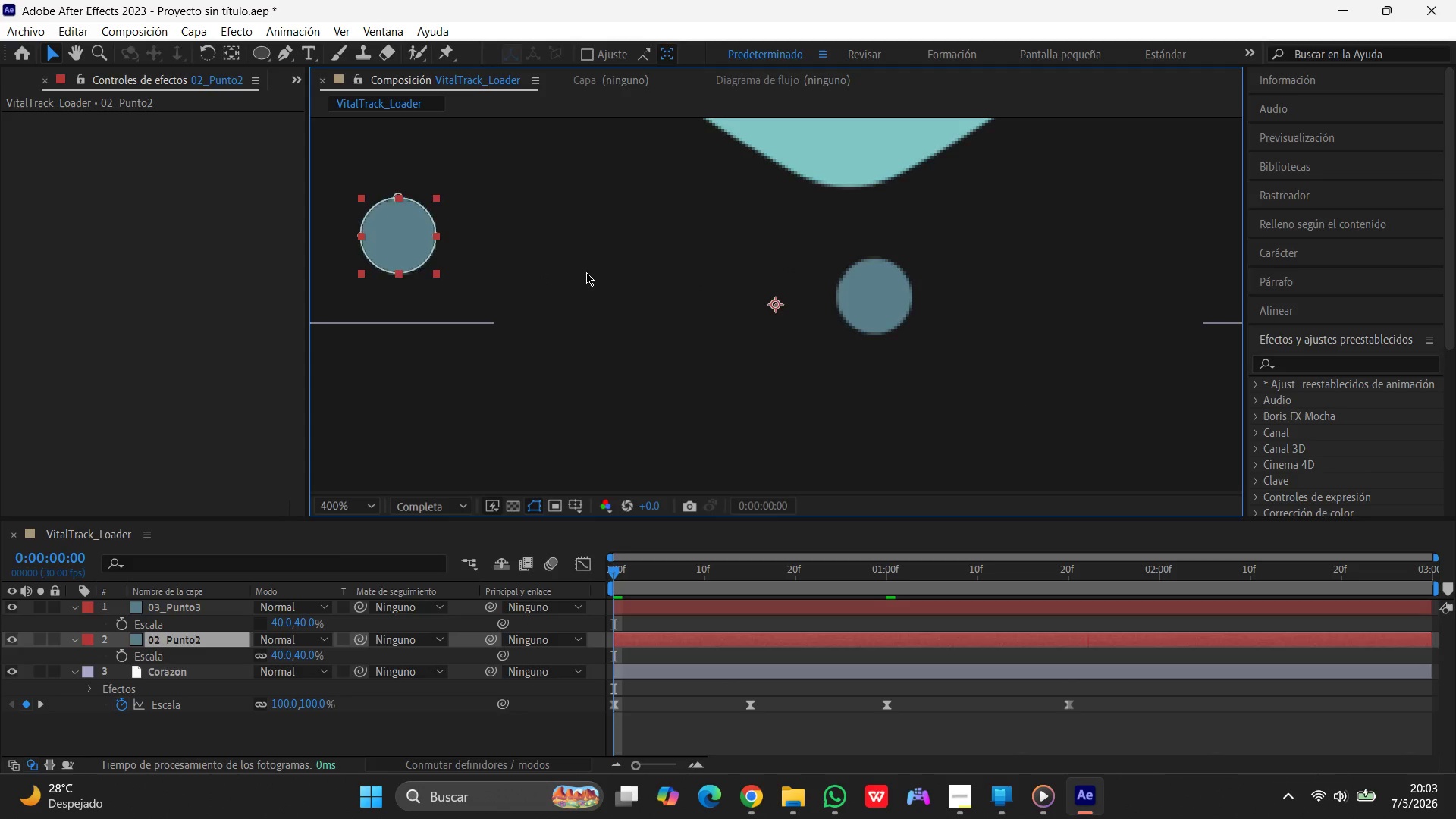 
left_click([586, 272])
 